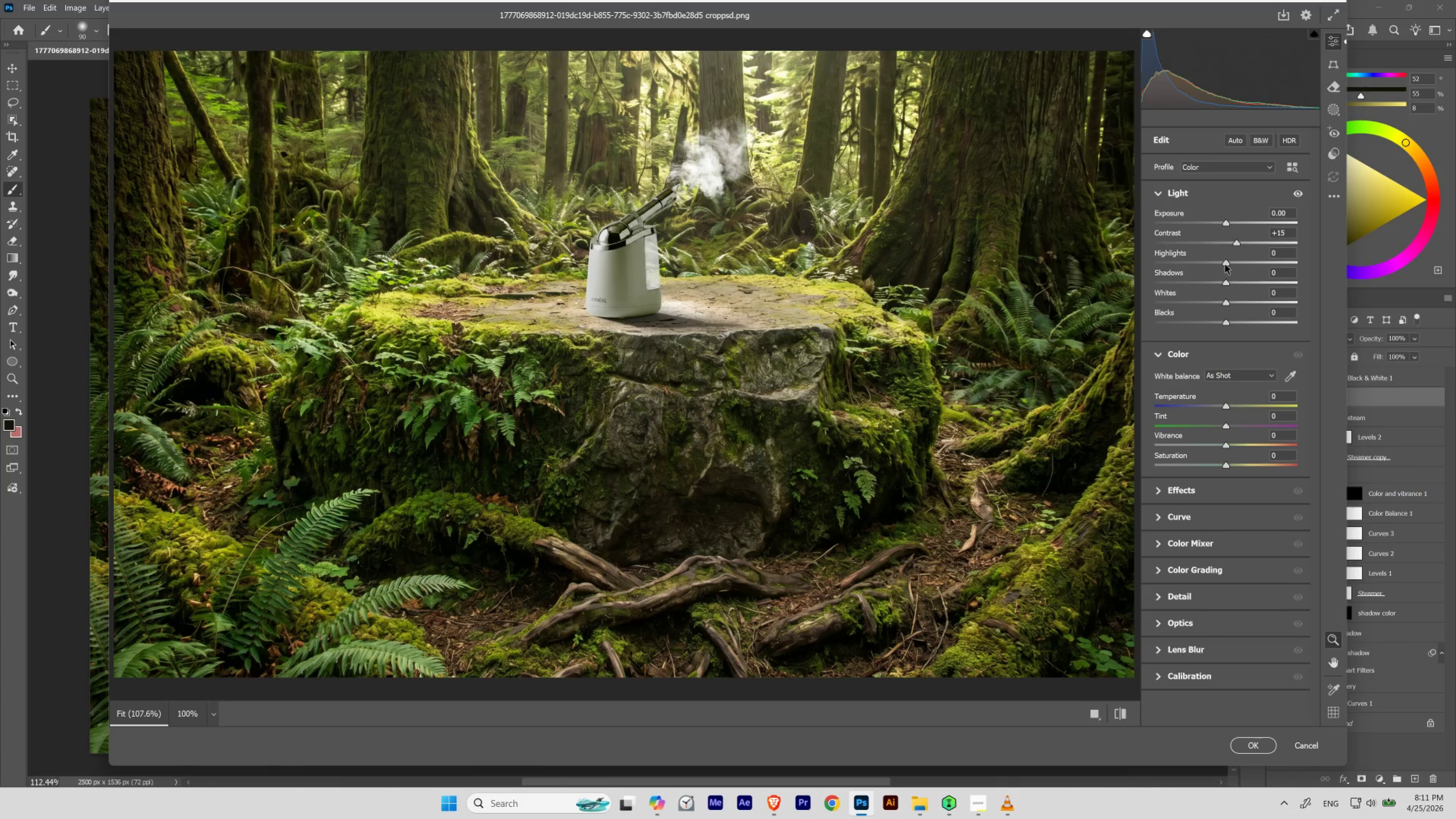 
left_click_drag(start_coordinate=[1224, 264], to_coordinate=[1218, 265])
 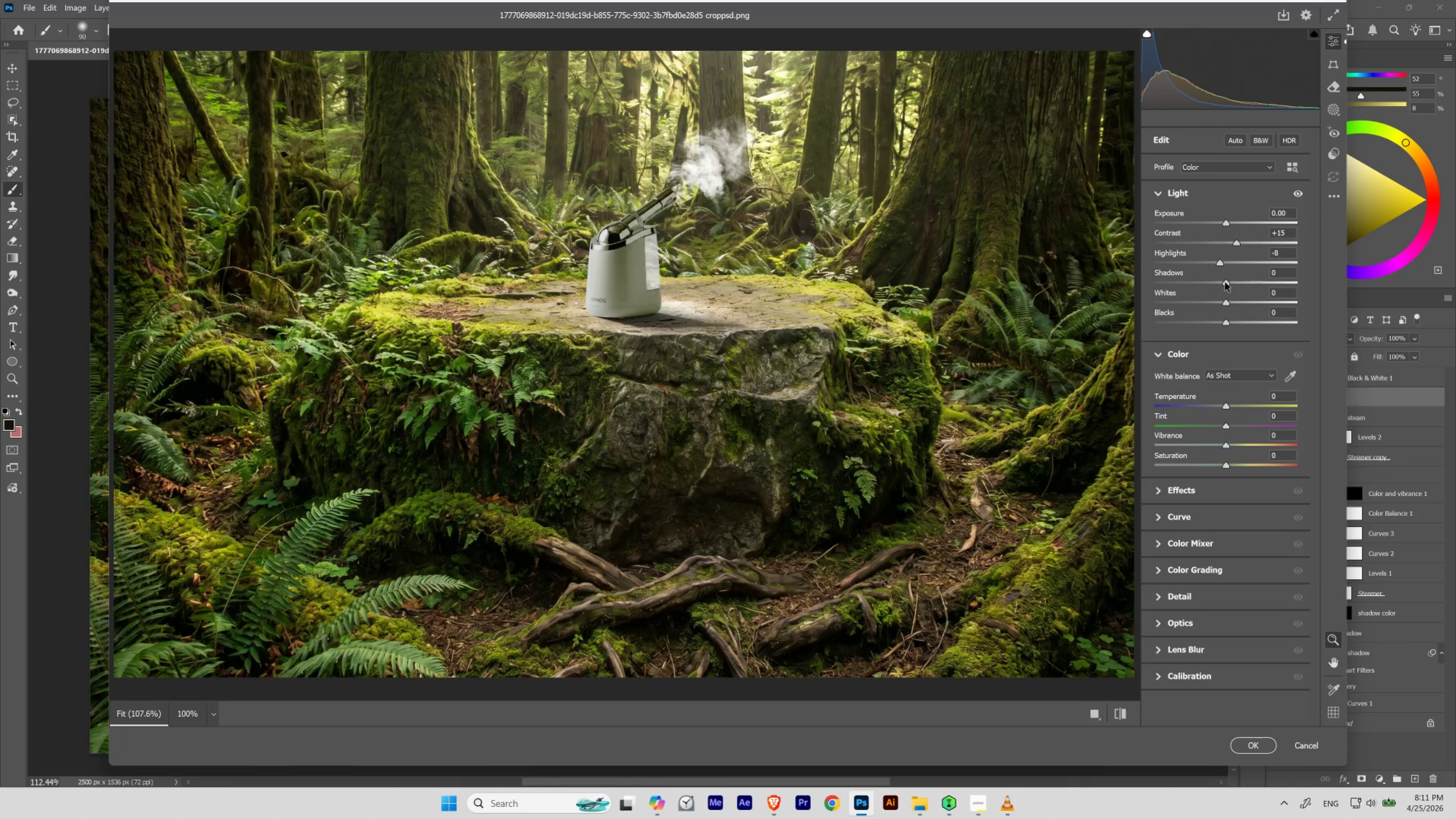 
left_click_drag(start_coordinate=[1225, 282], to_coordinate=[1216, 282])
 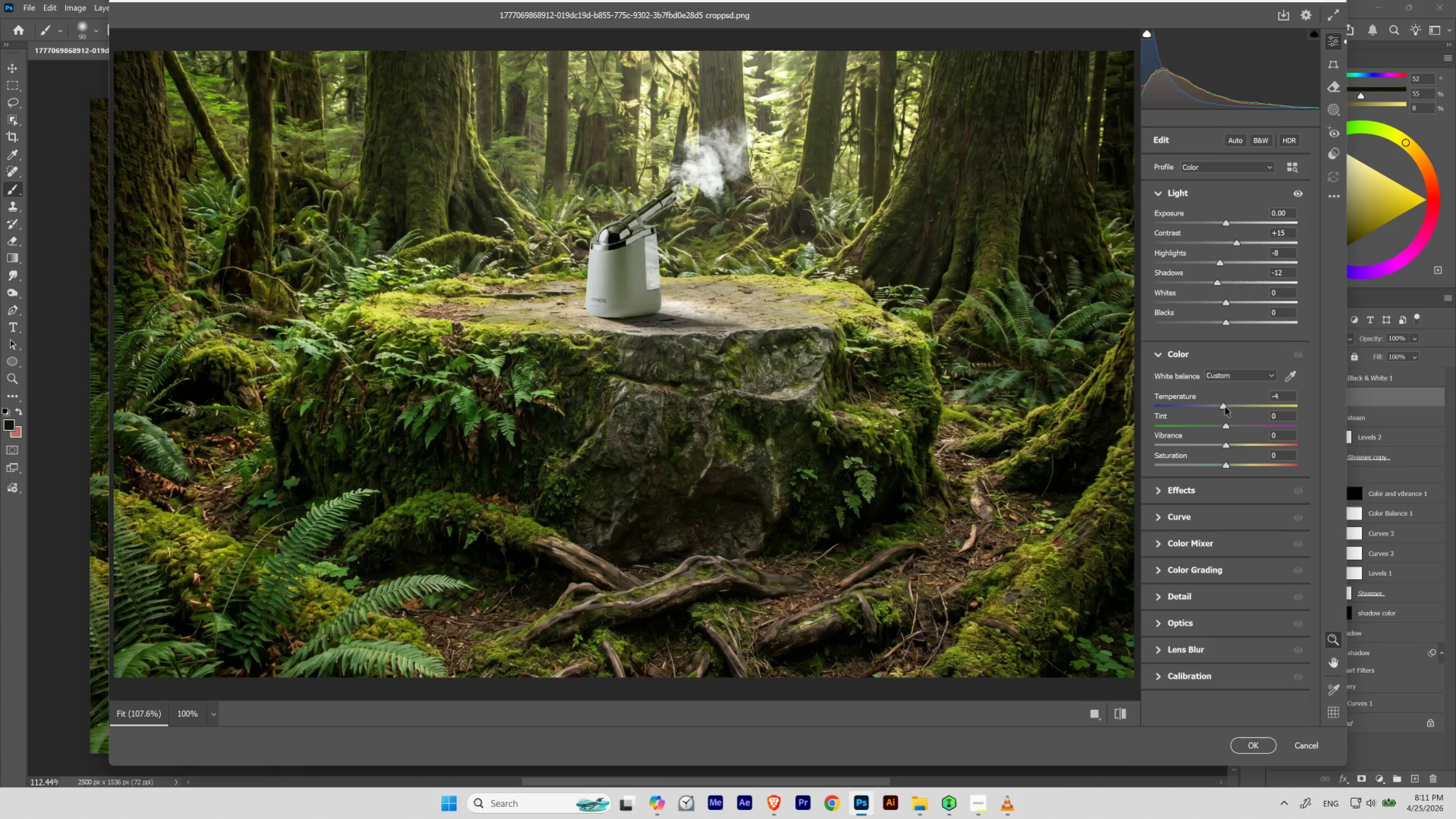 
wait(8.74)
 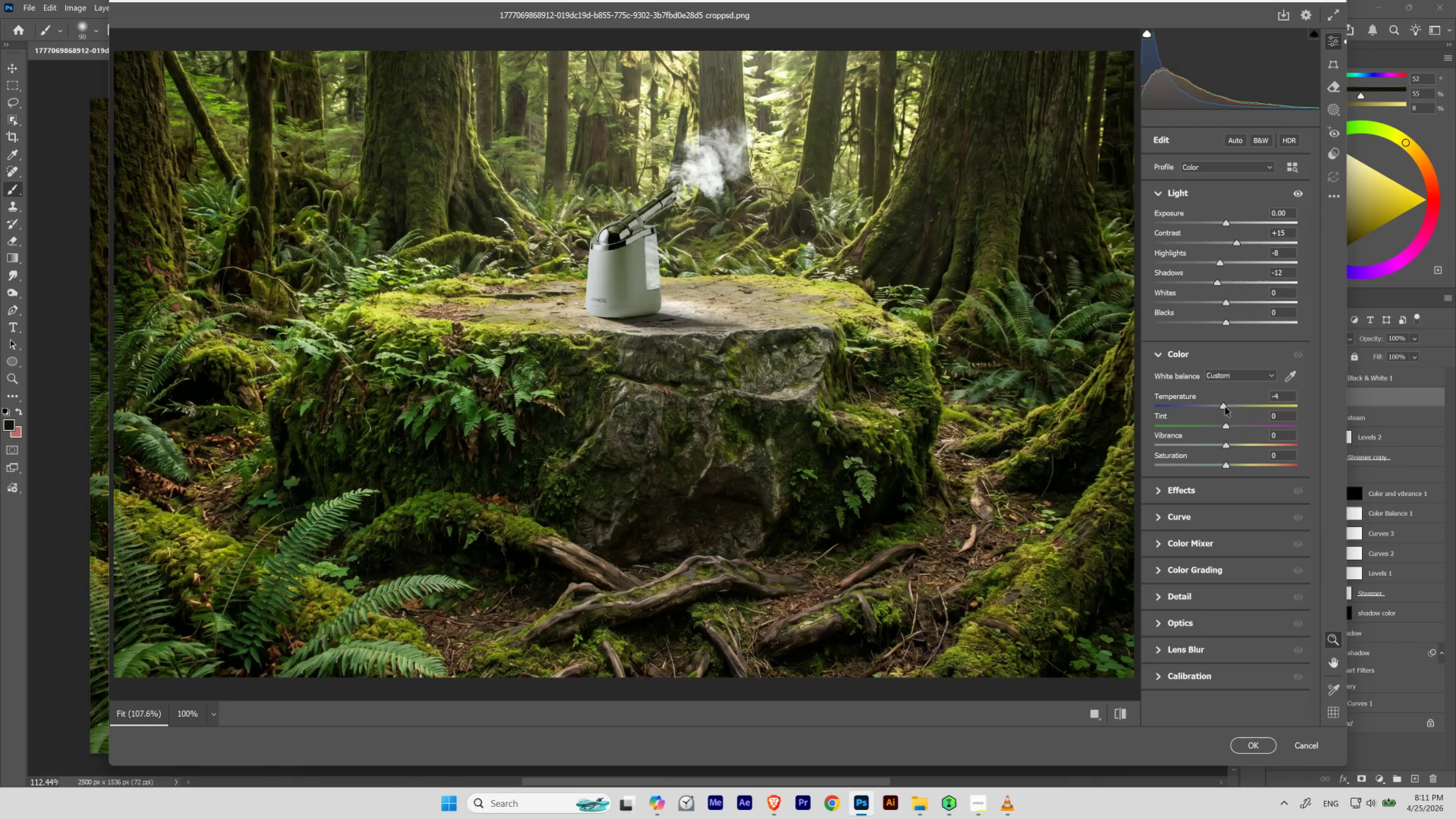 
left_click_drag(start_coordinate=[1226, 426], to_coordinate=[1222, 424])
 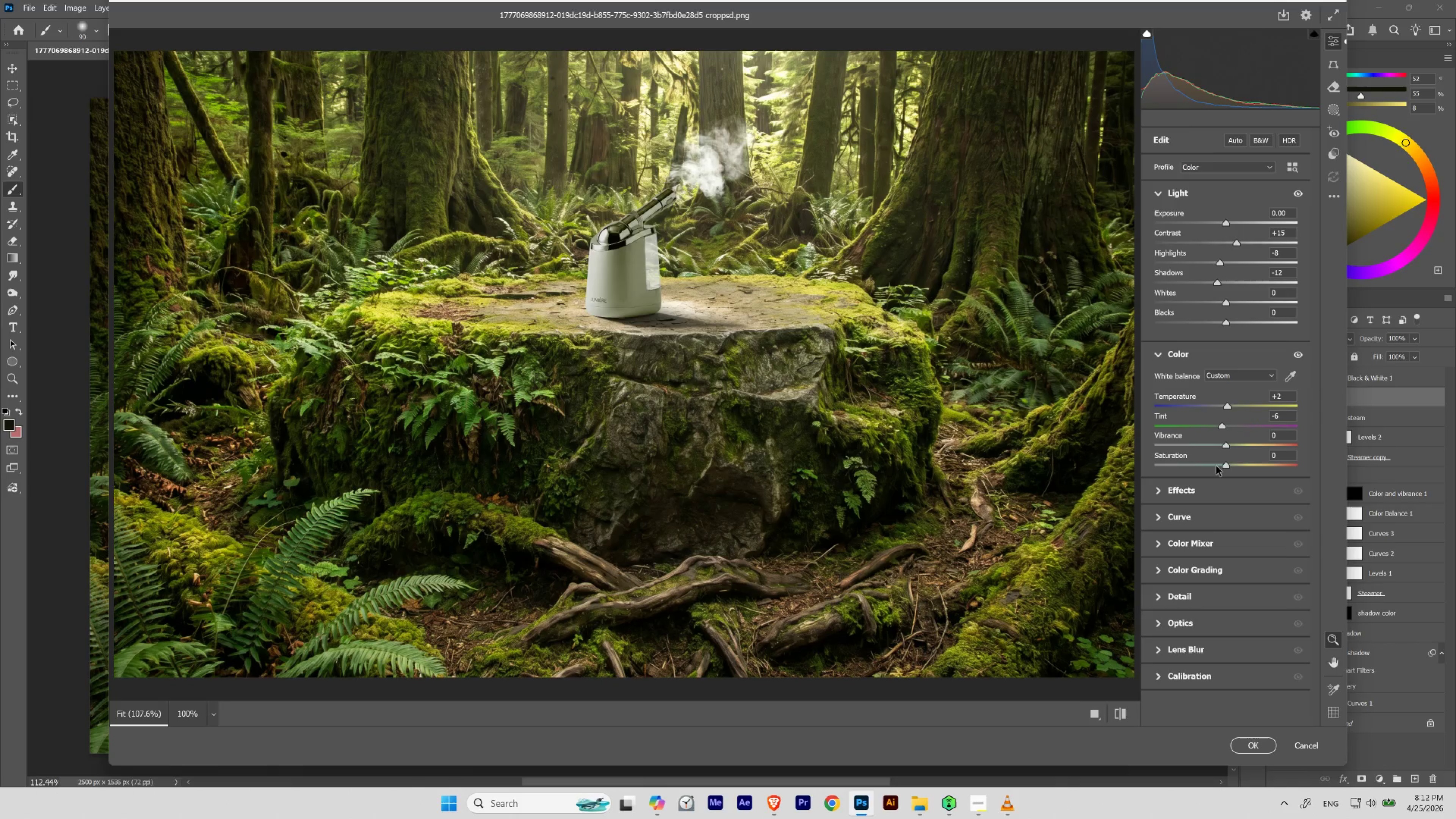 
right_click([1222, 424])
 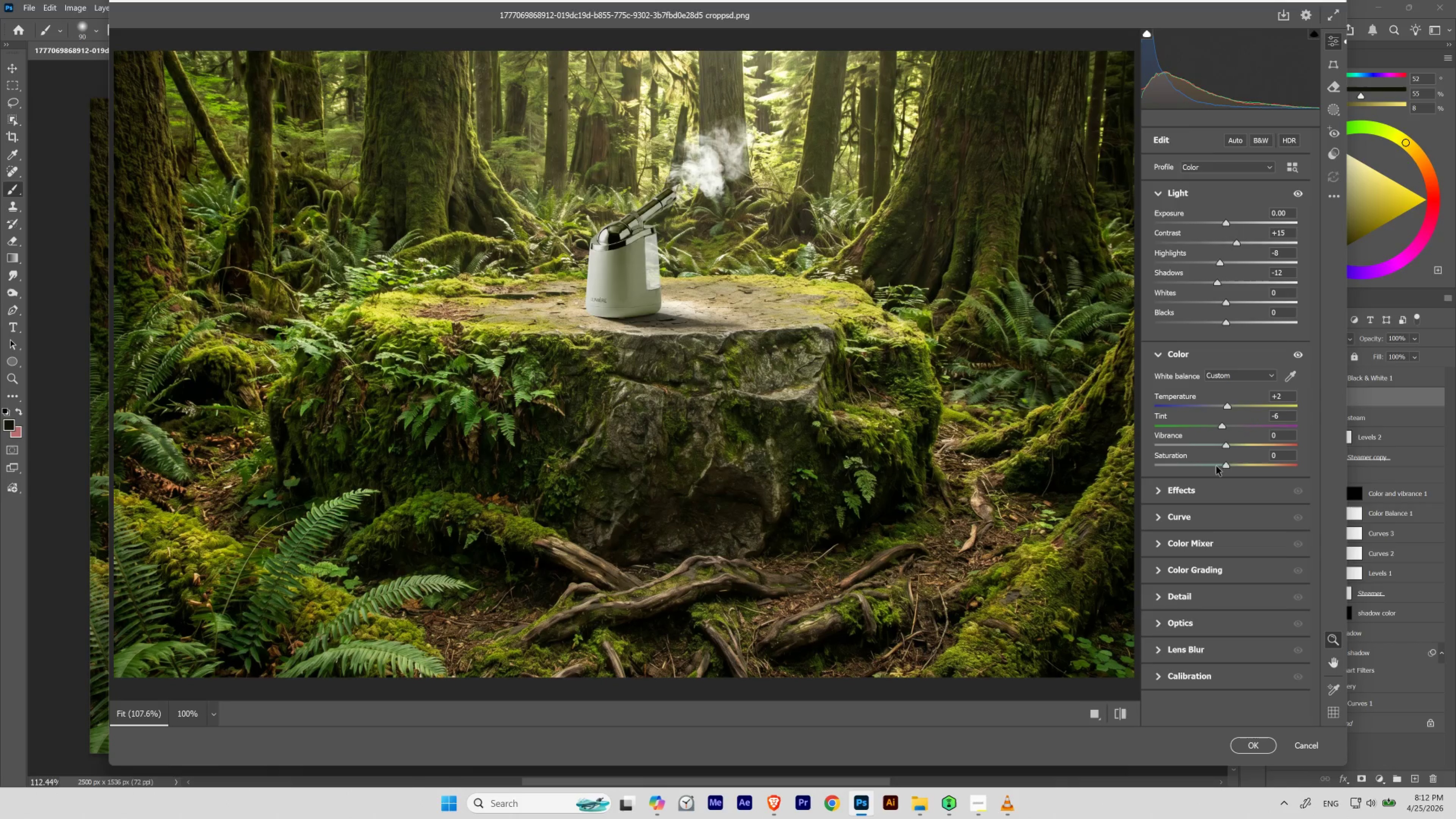 
left_click([1222, 424])
 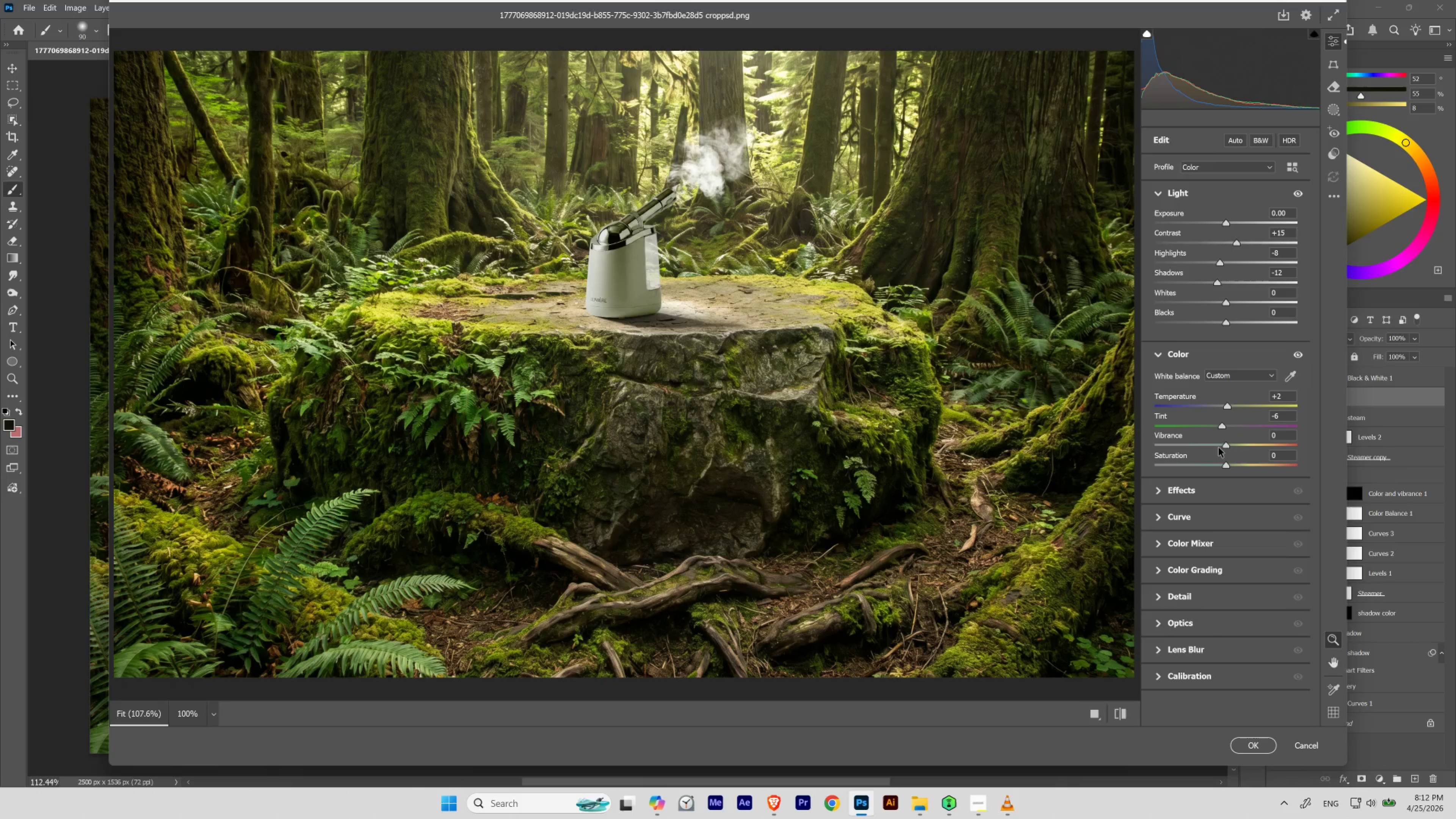 
left_click_drag(start_coordinate=[1226, 445], to_coordinate=[1217, 445])
 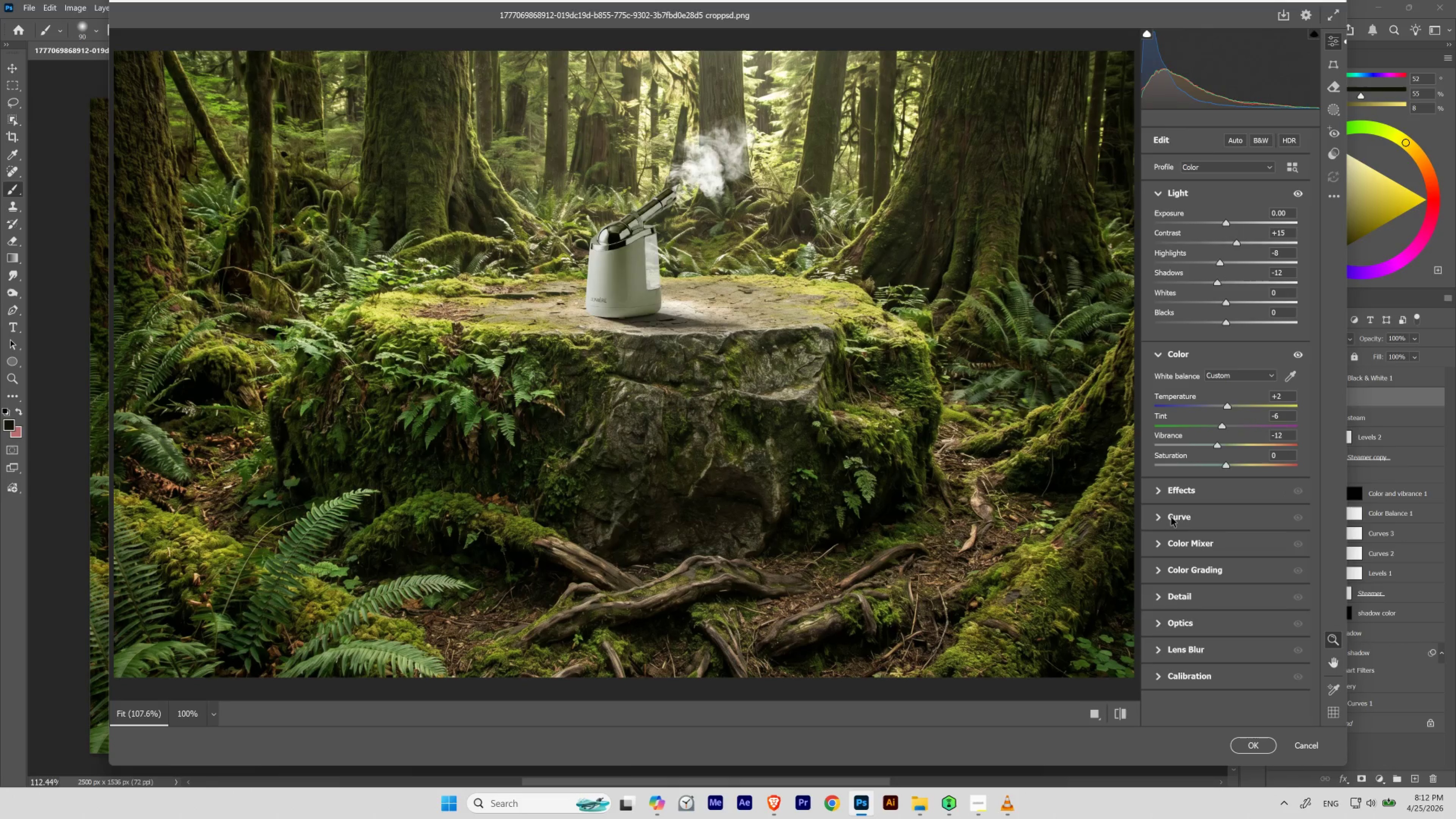 
left_click([1160, 490])
 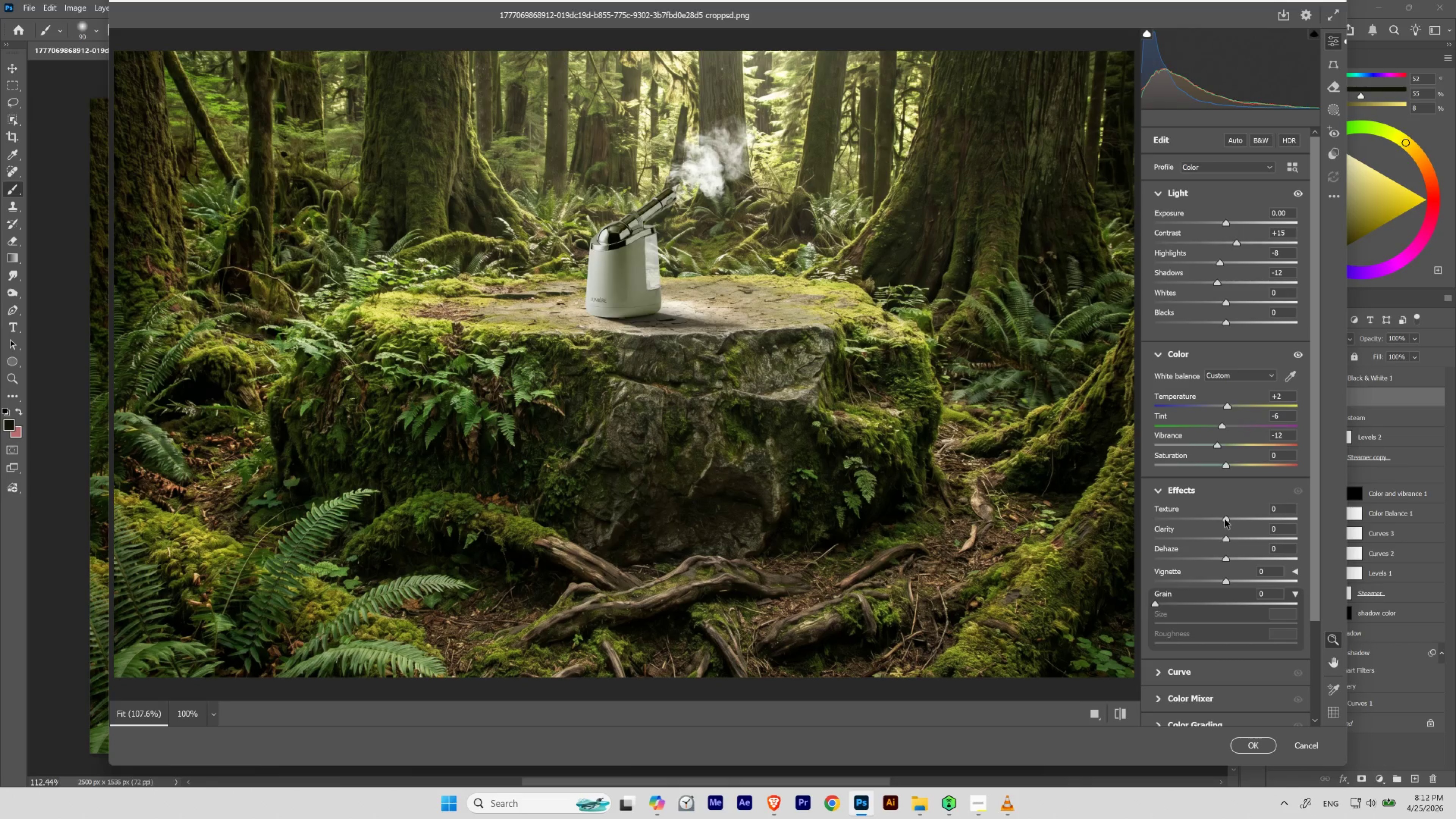 
left_click_drag(start_coordinate=[1226, 517], to_coordinate=[1239, 516])
 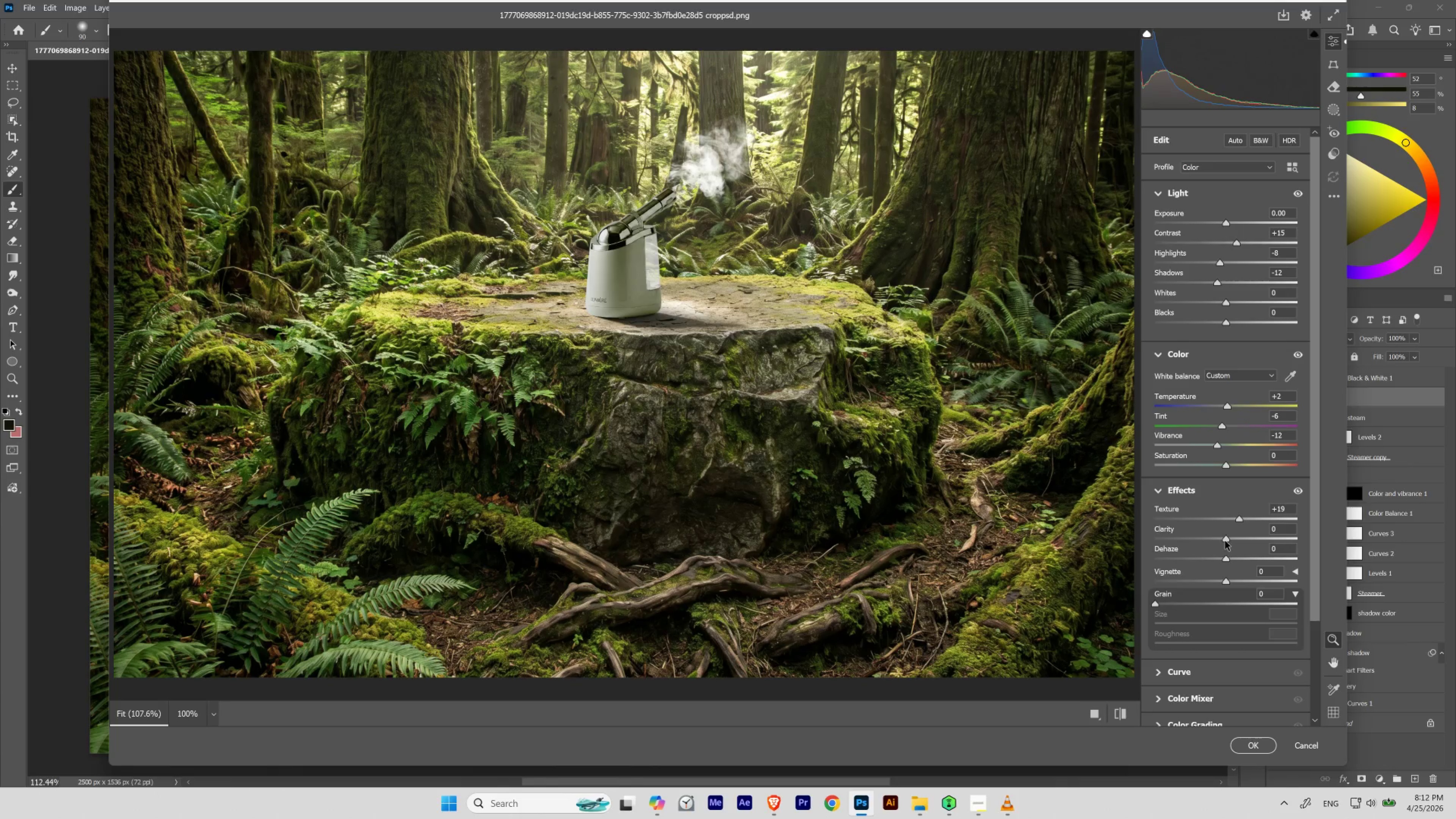 
left_click_drag(start_coordinate=[1224, 540], to_coordinate=[1228, 536])
 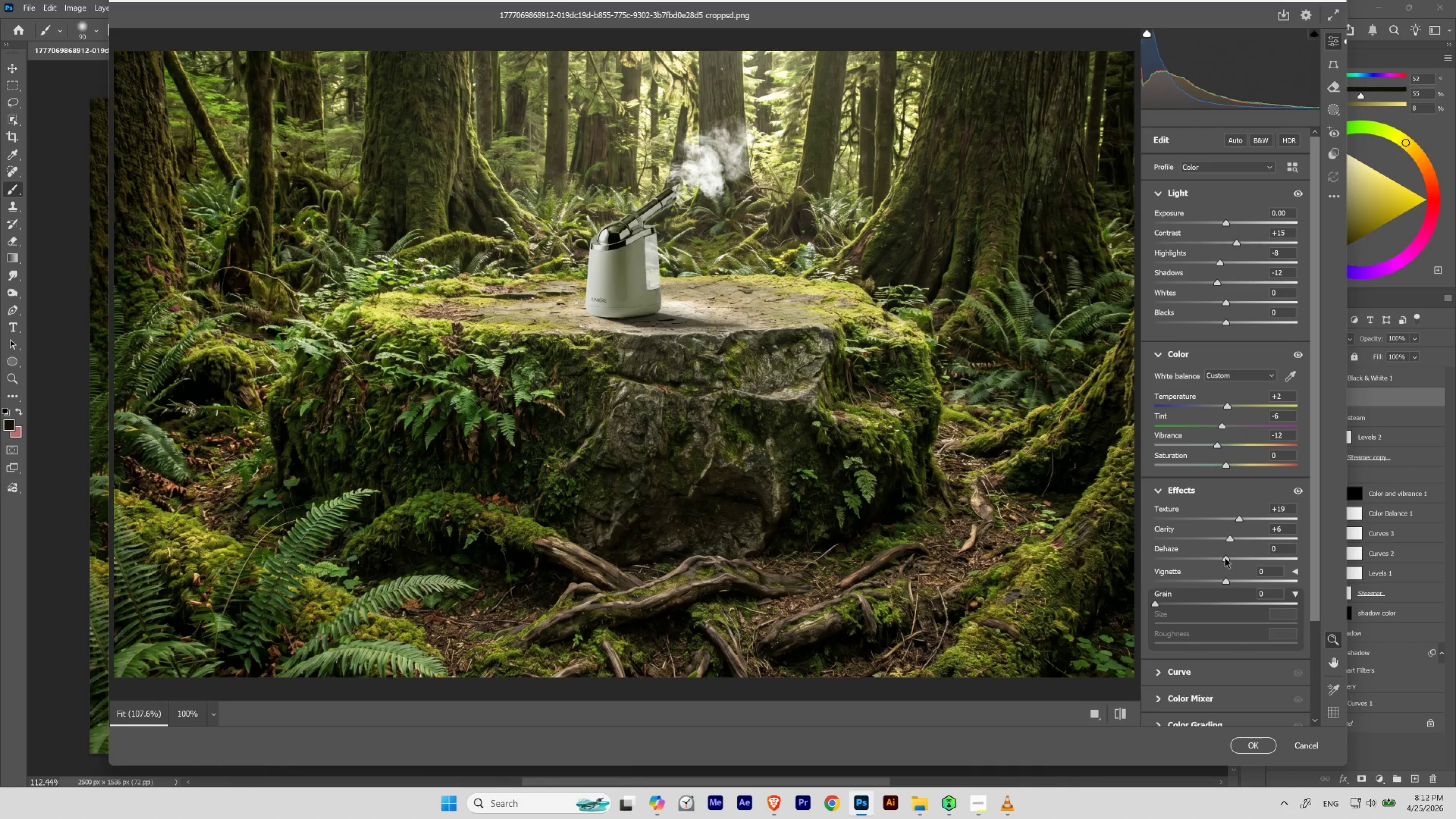 
left_click_drag(start_coordinate=[1224, 557], to_coordinate=[1241, 556])
 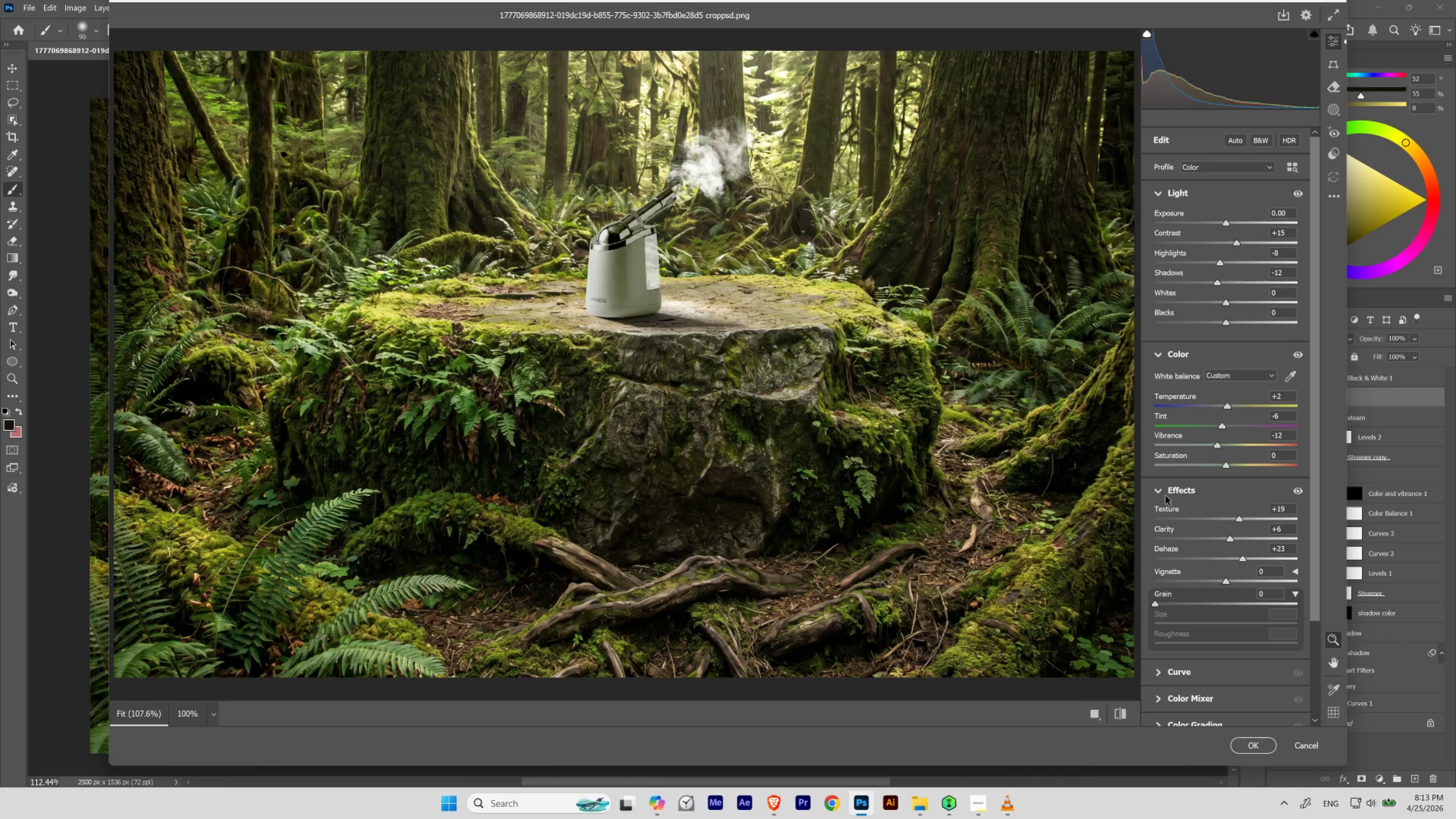 
left_click([1154, 490])
 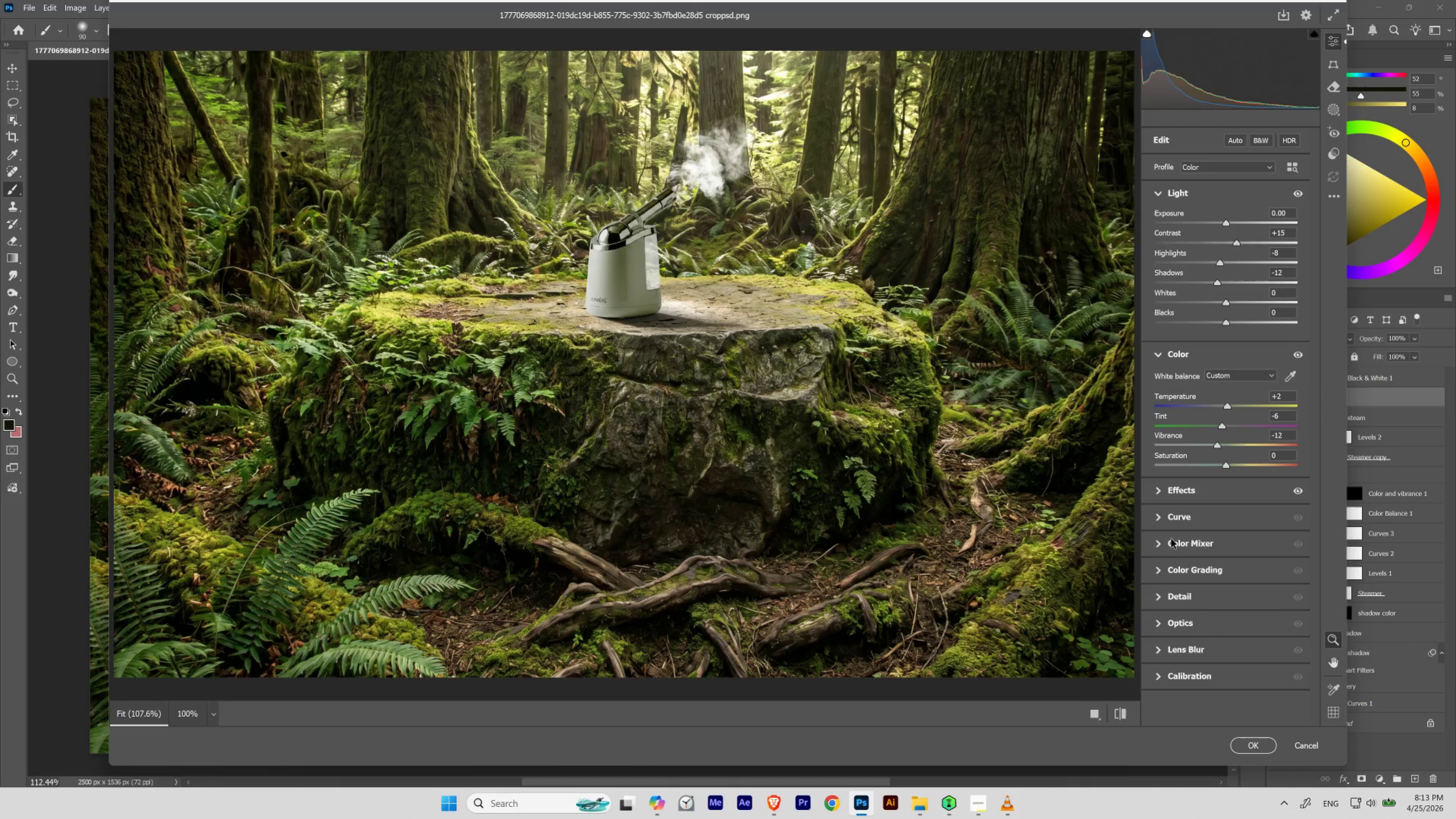 
left_click([1161, 519])
 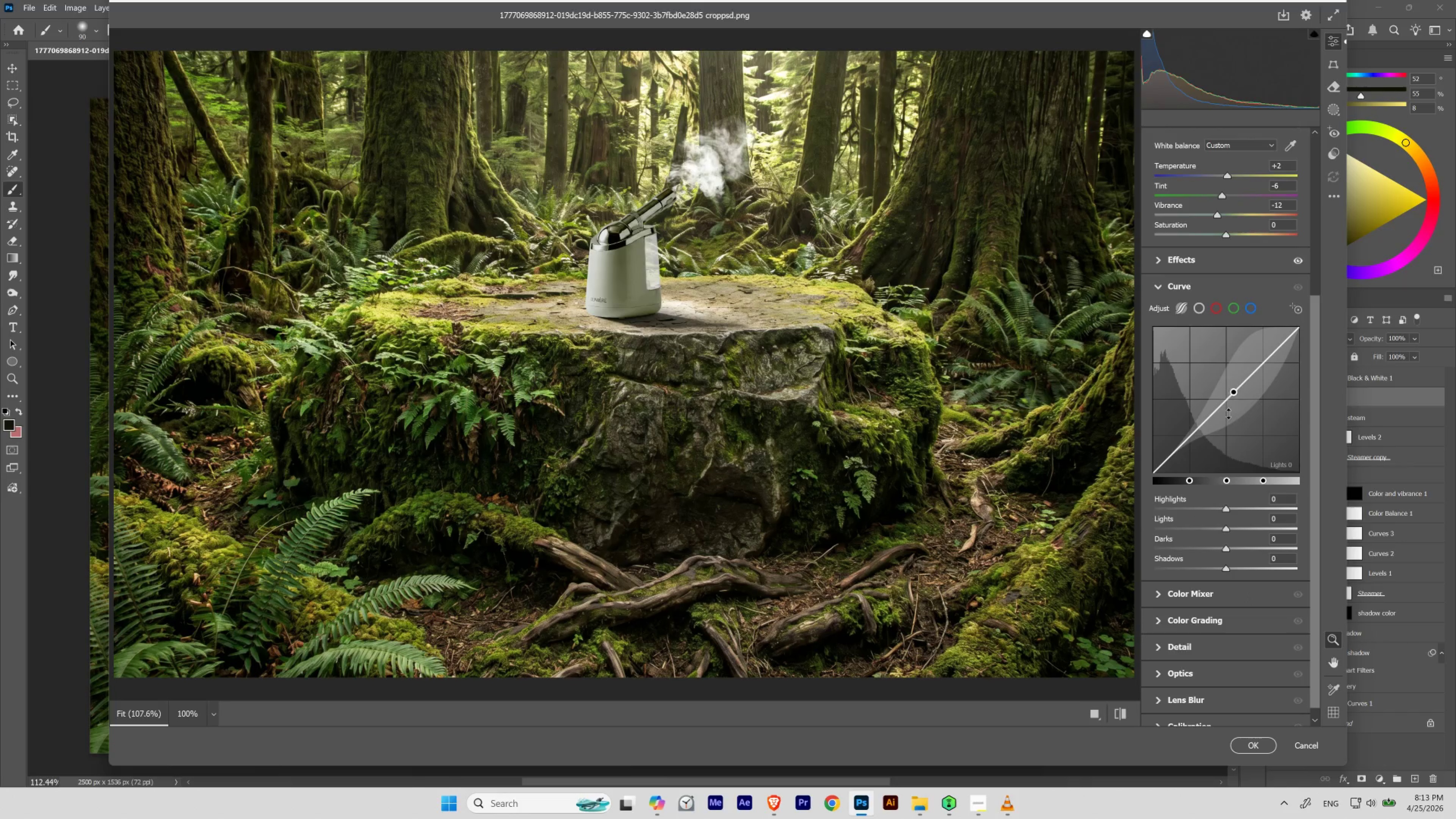 
left_click_drag(start_coordinate=[1227, 415], to_coordinate=[1234, 424])
 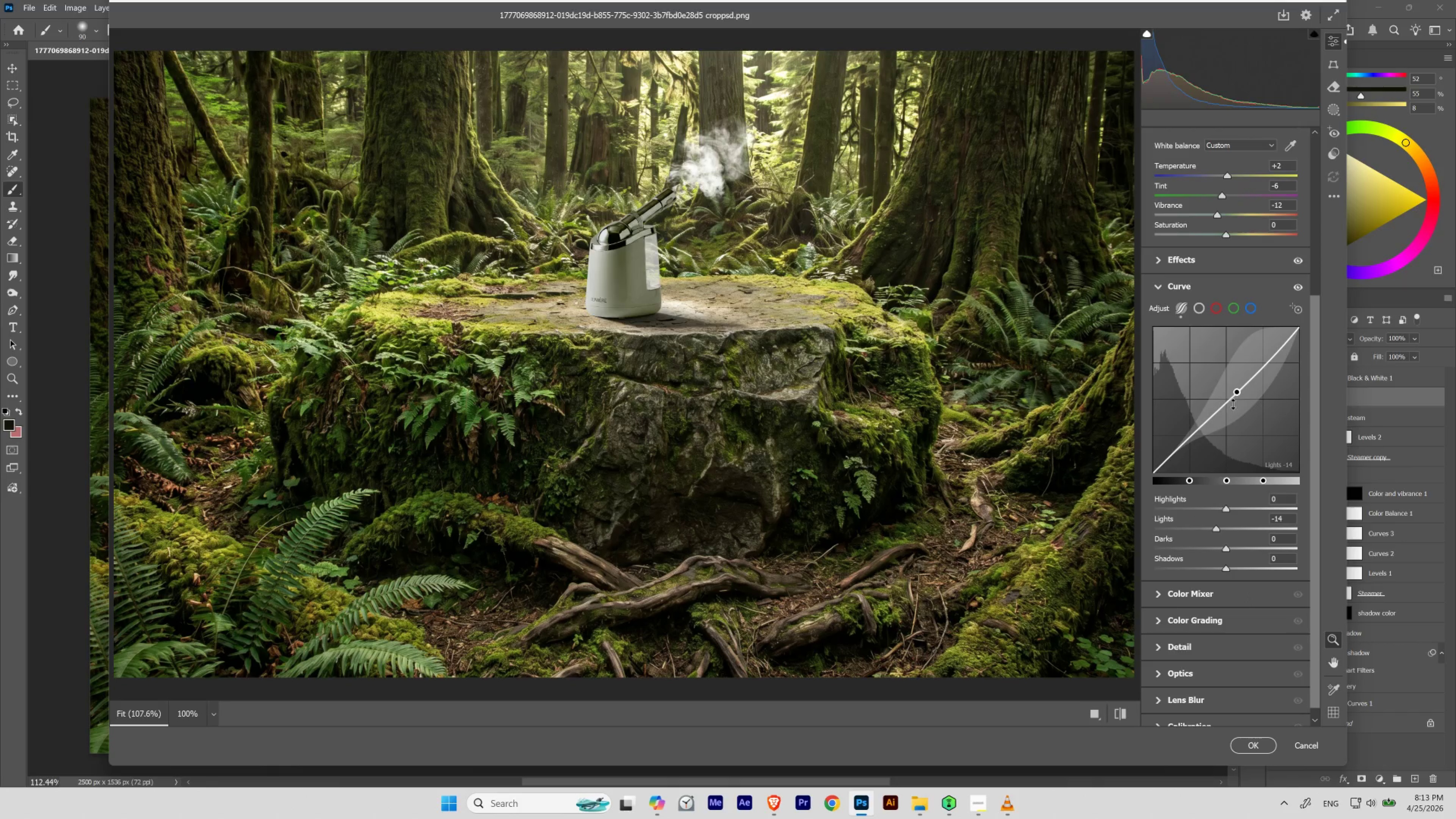 
left_click_drag(start_coordinate=[1230, 406], to_coordinate=[1229, 402])
 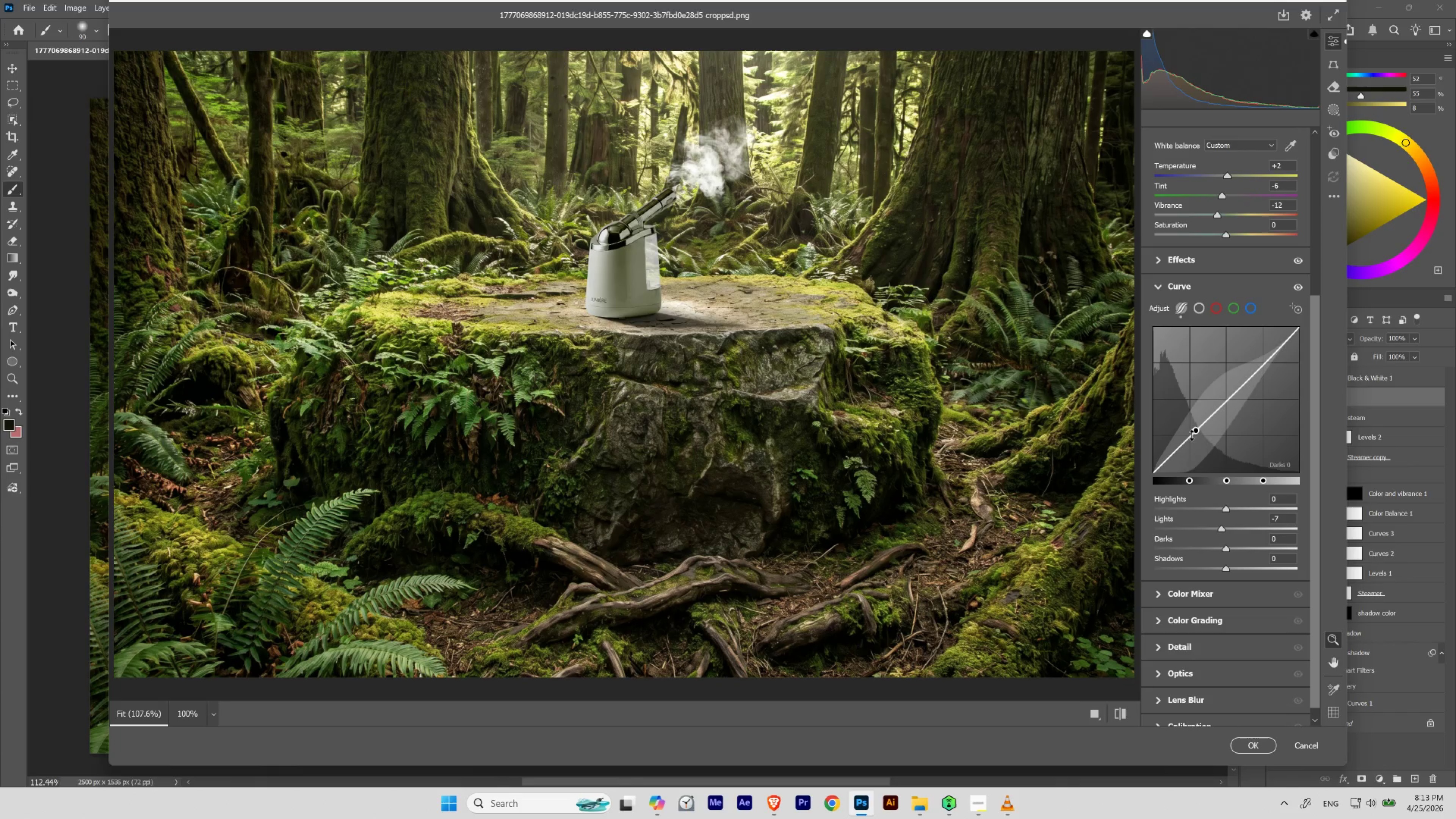 
left_click_drag(start_coordinate=[1184, 440], to_coordinate=[1208, 443])
 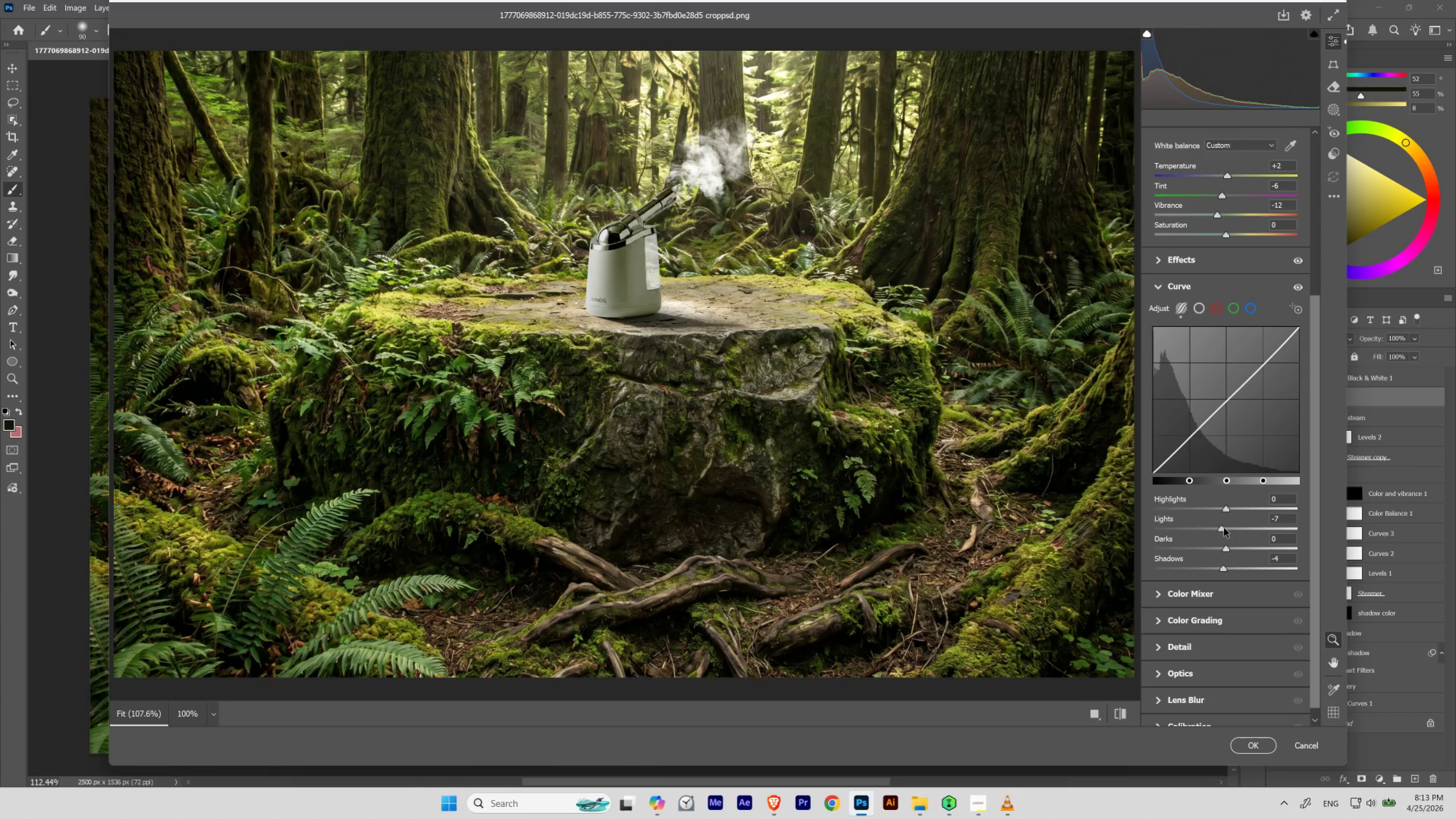 
left_click_drag(start_coordinate=[1222, 530], to_coordinate=[1233, 531])
 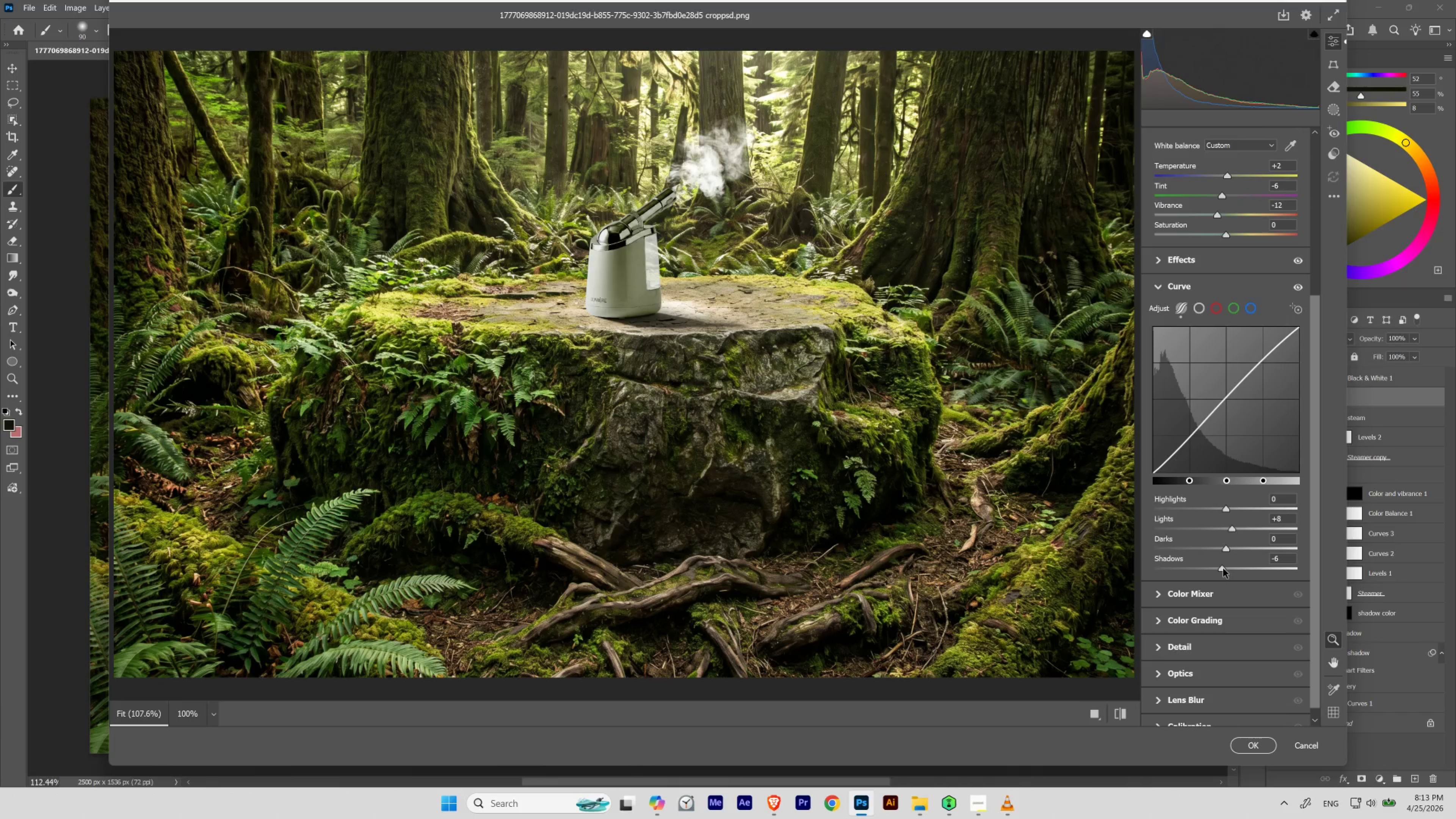 
wait(6.8)
 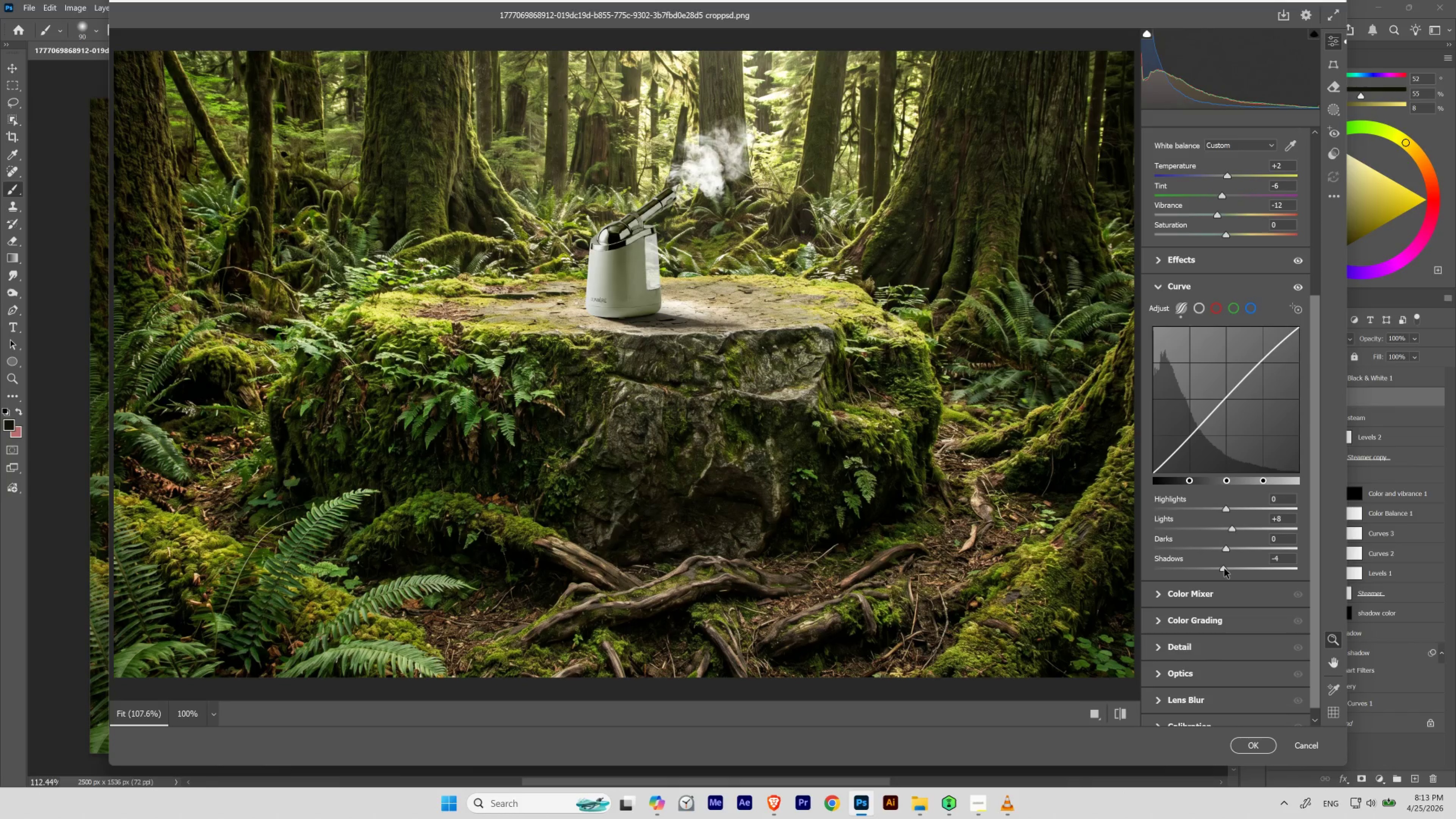 
left_click([1224, 568])
 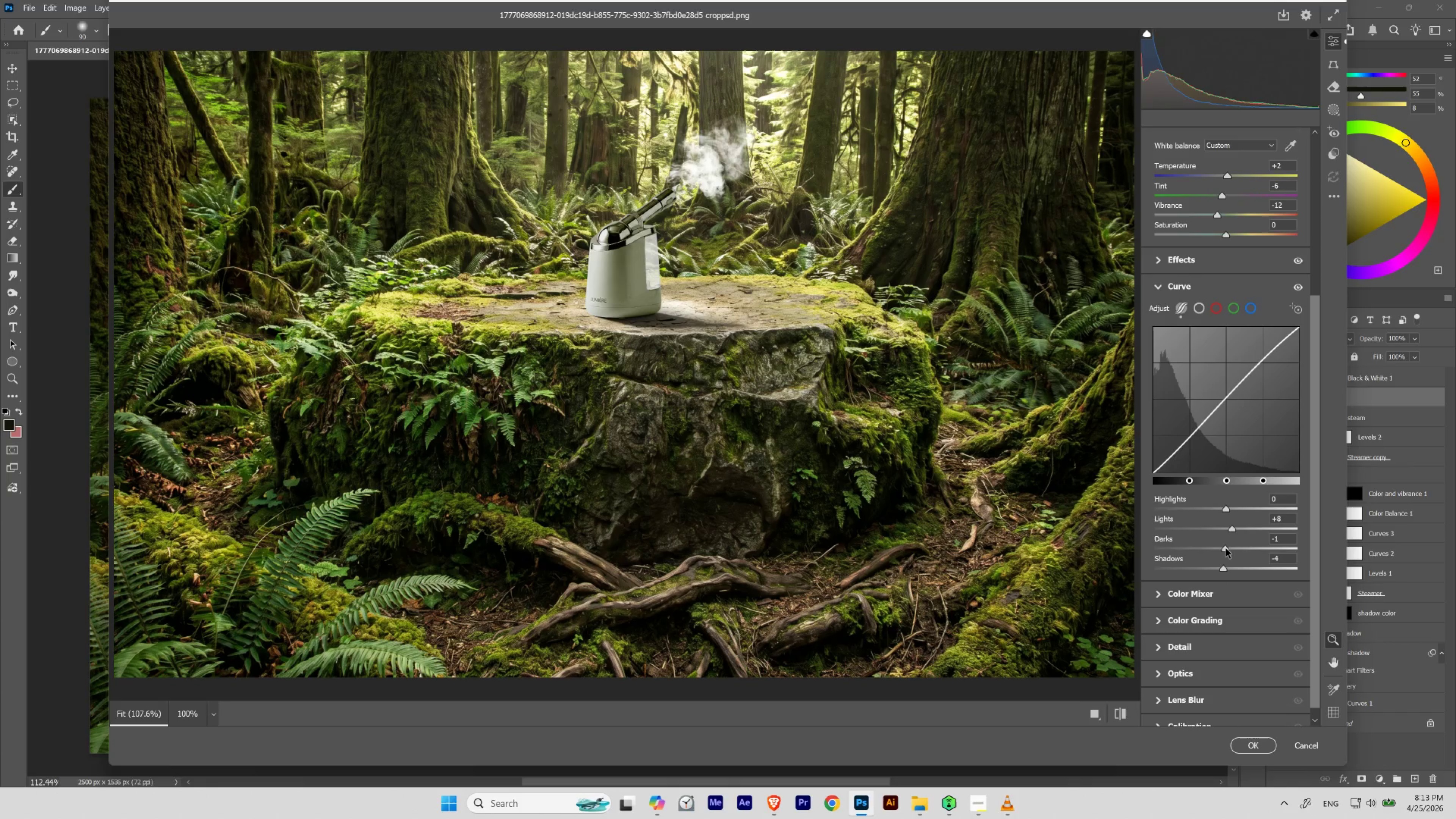 
wait(9.08)
 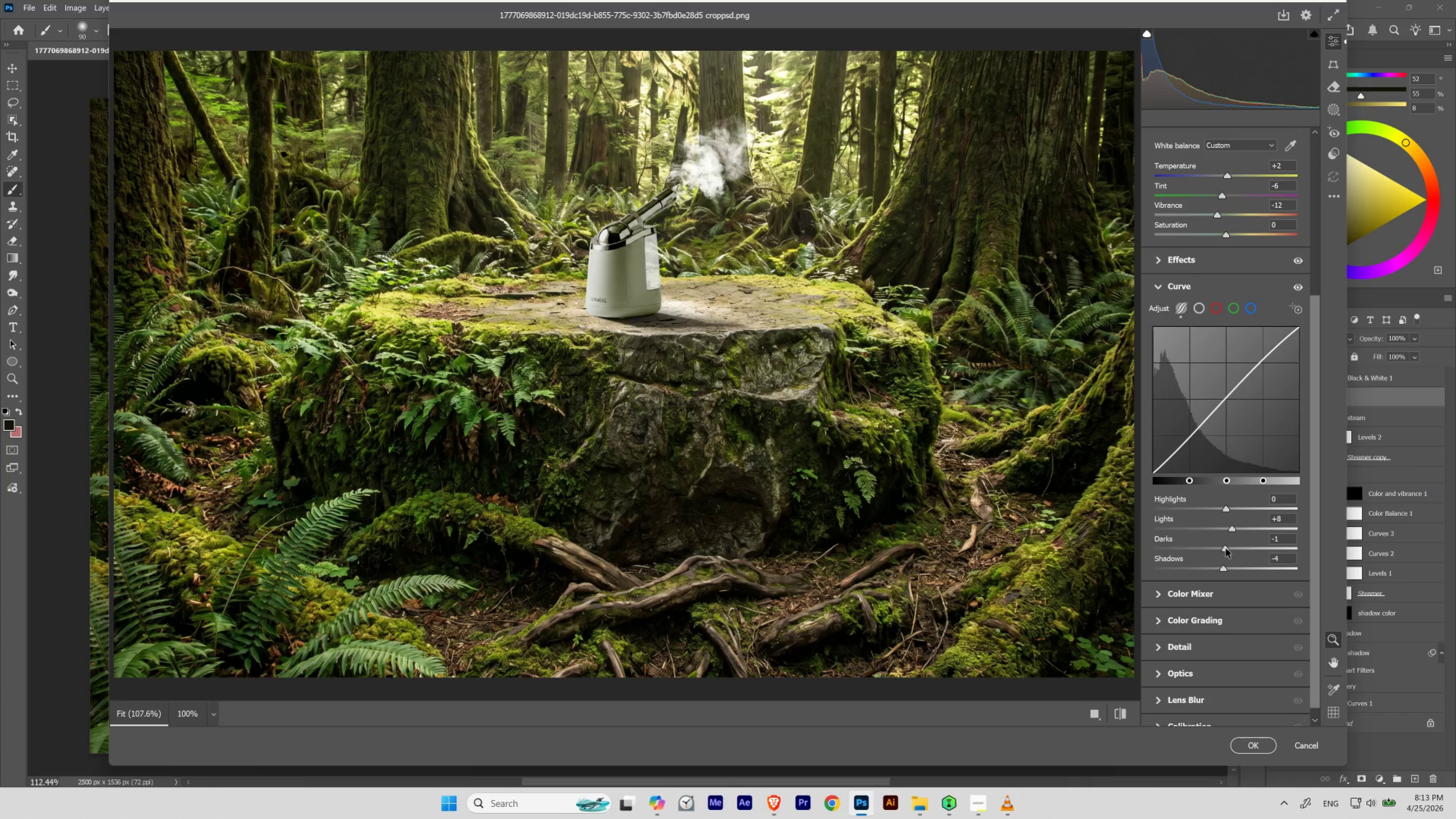 
left_click_drag(start_coordinate=[1226, 509], to_coordinate=[1232, 515])
 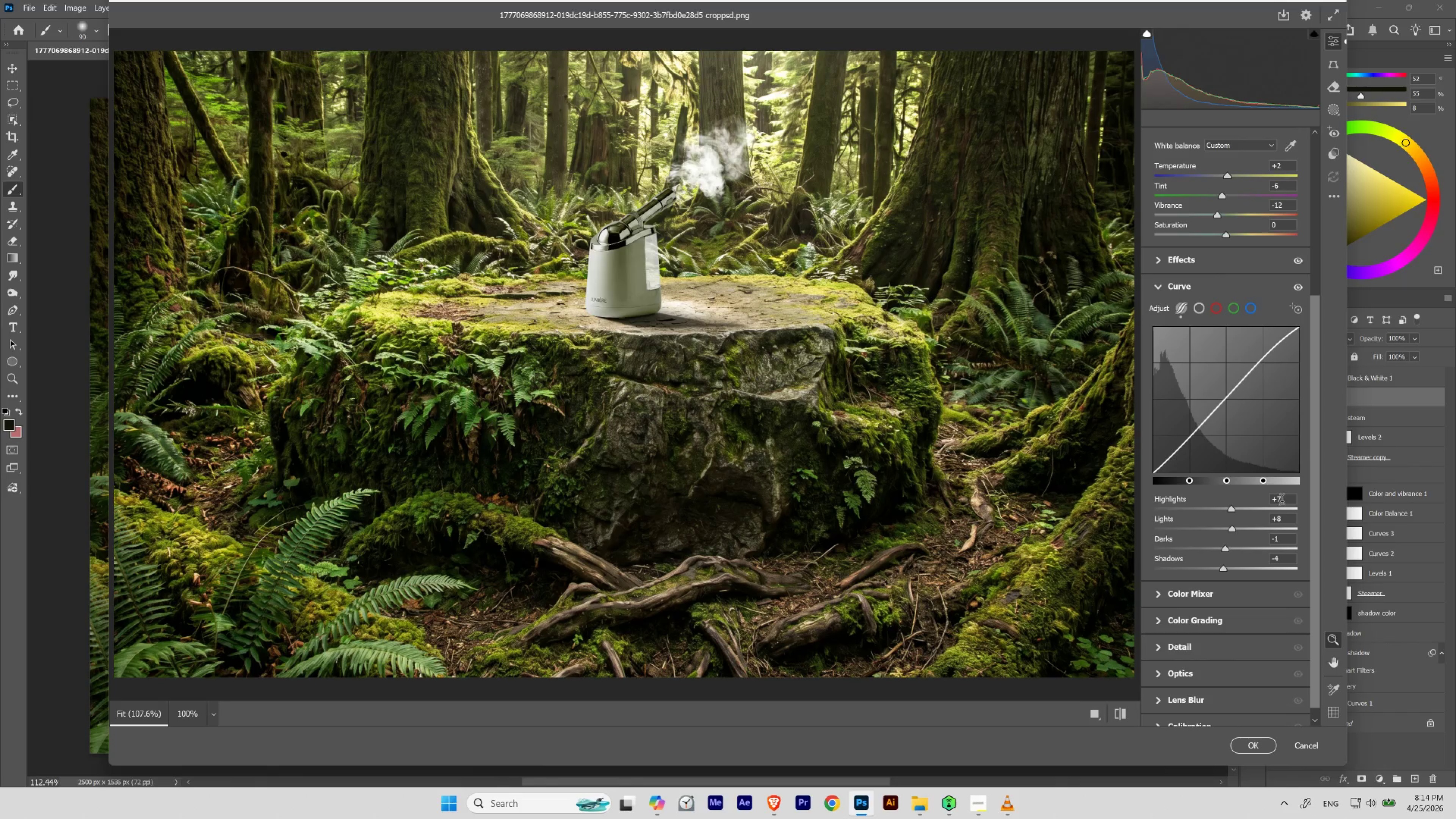 
left_click_drag(start_coordinate=[1283, 500], to_coordinate=[1252, 507])
 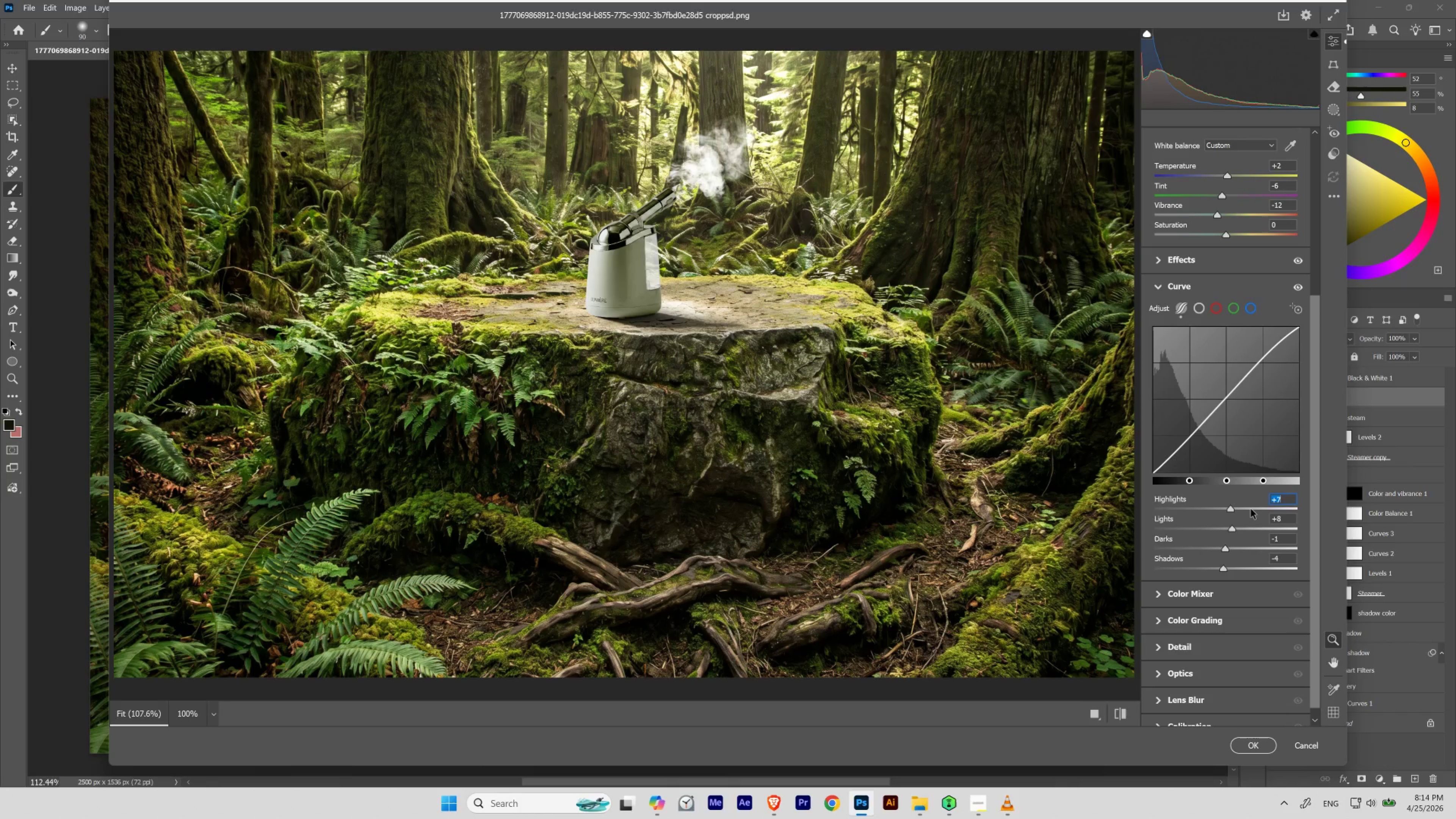 
key(Numpad0)
 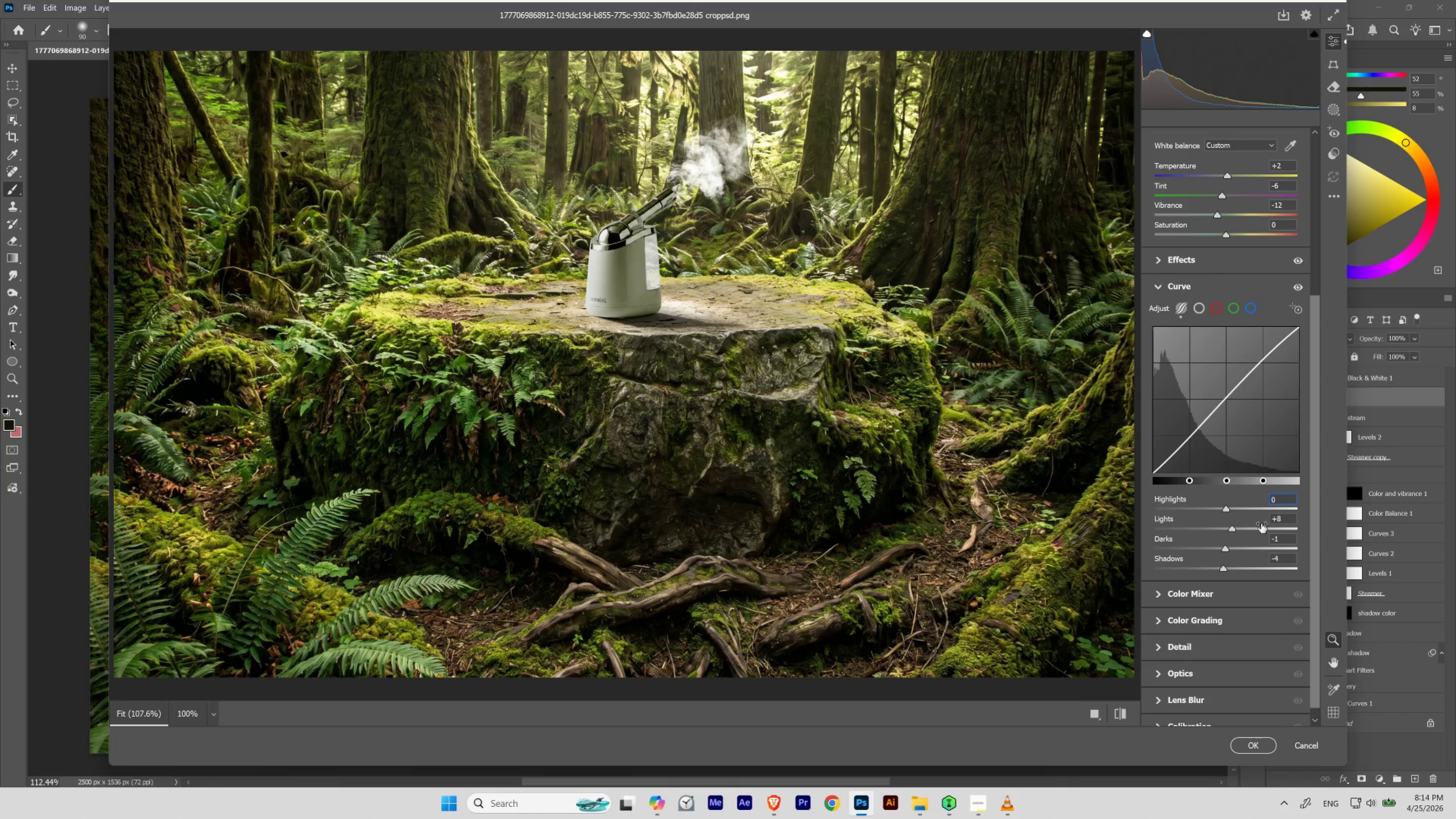 
key(Tab)
 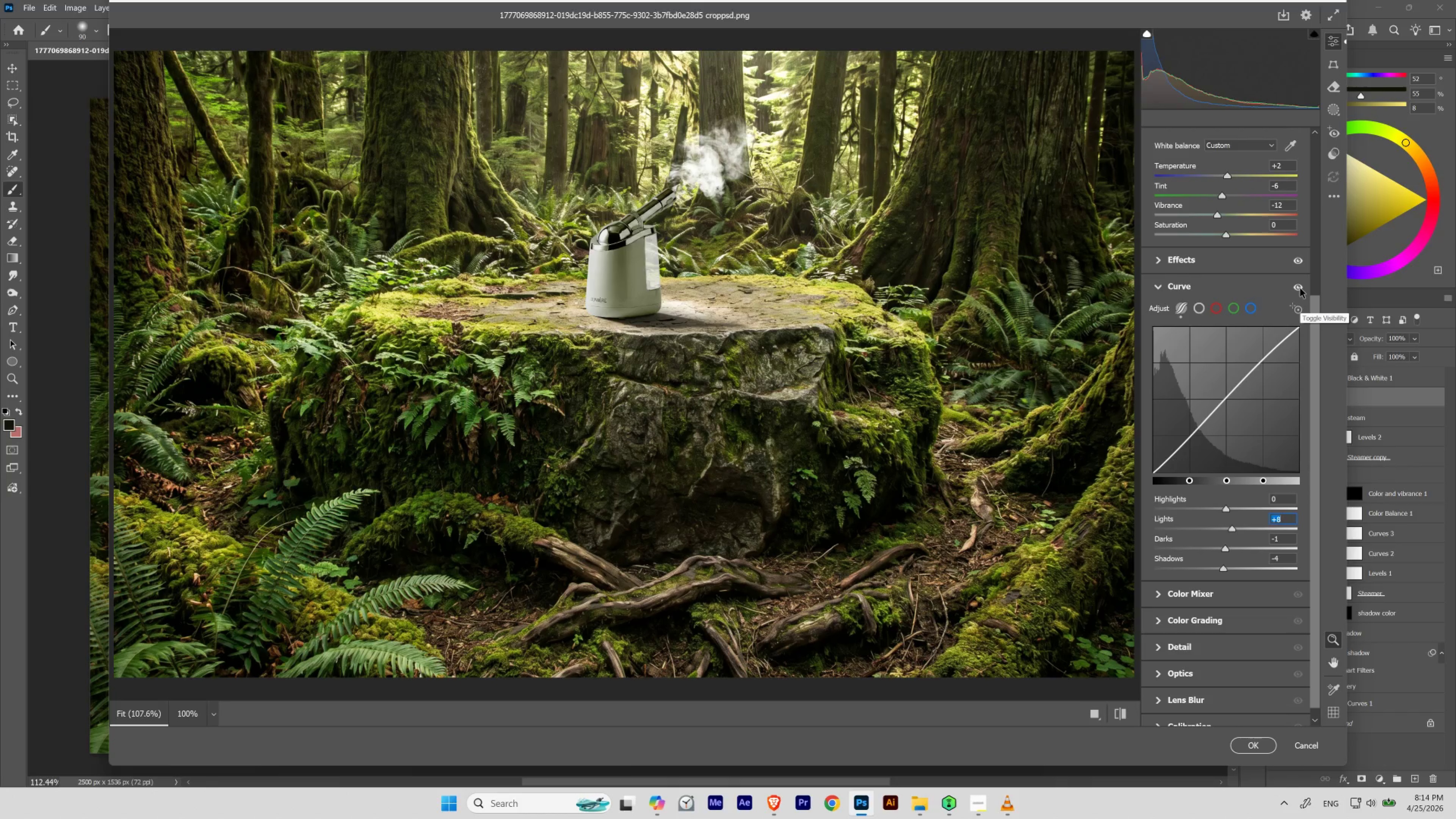 
left_click([1299, 287])
 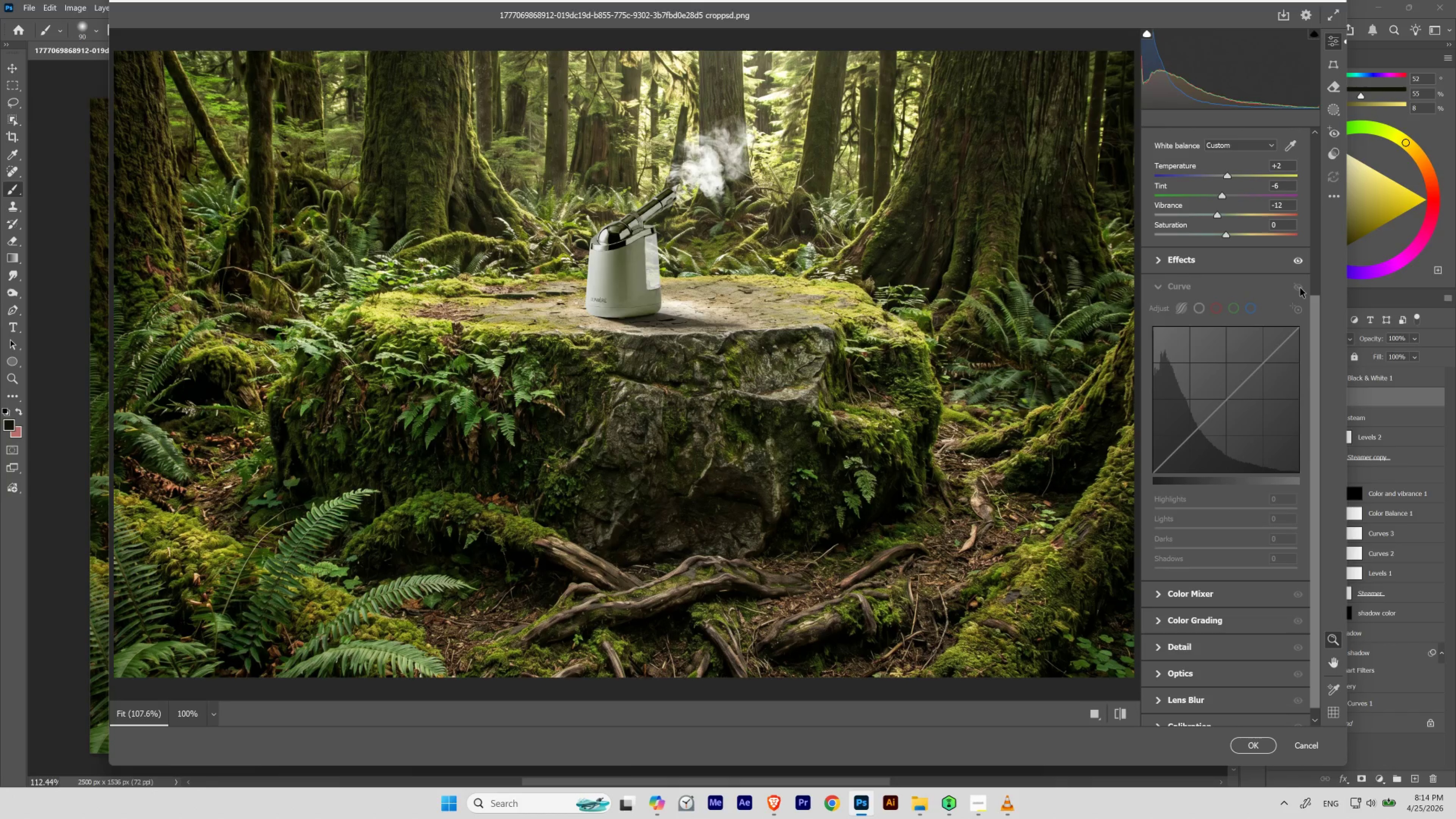 
left_click([1299, 287])
 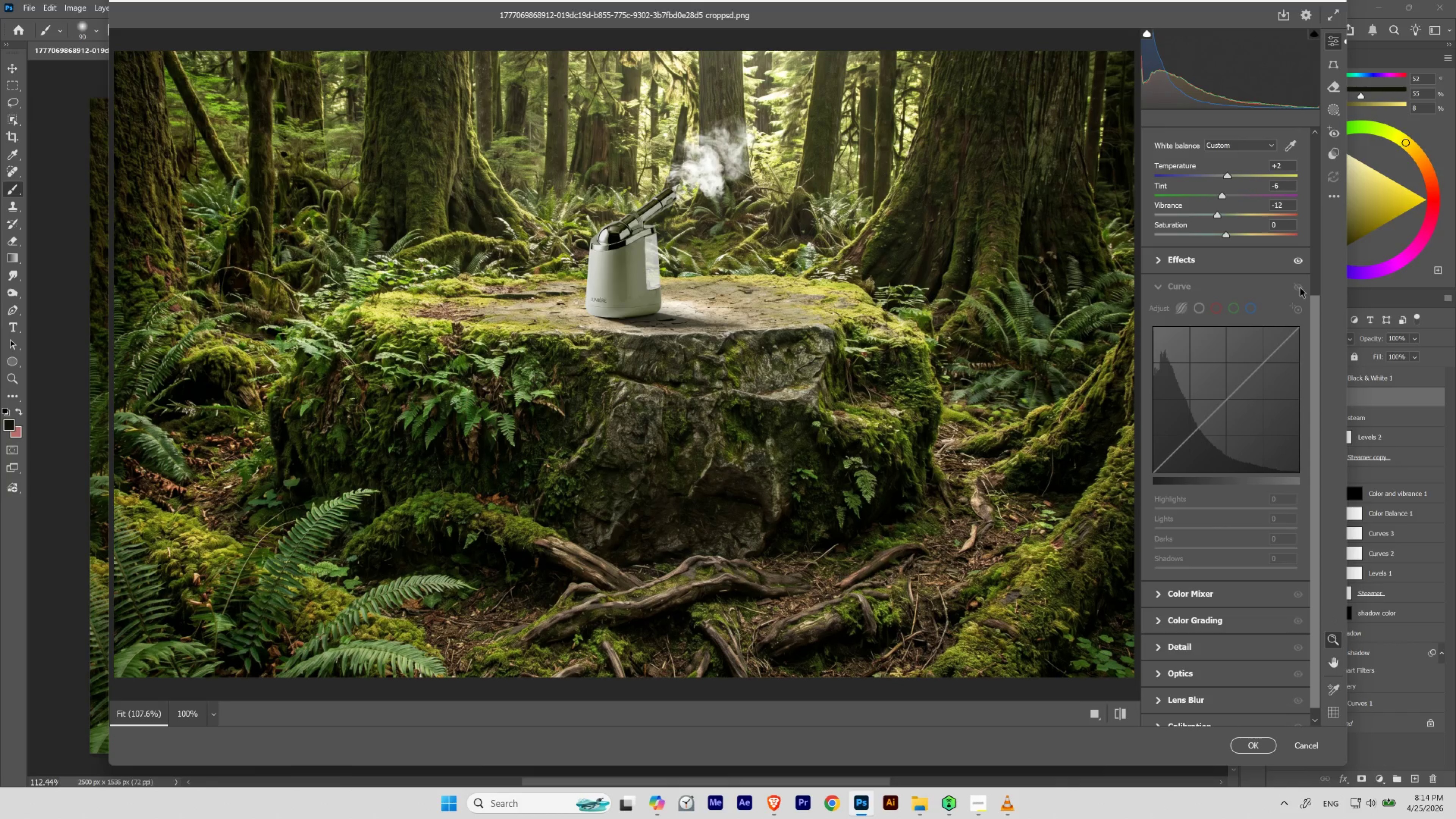 
left_click([1299, 287])
 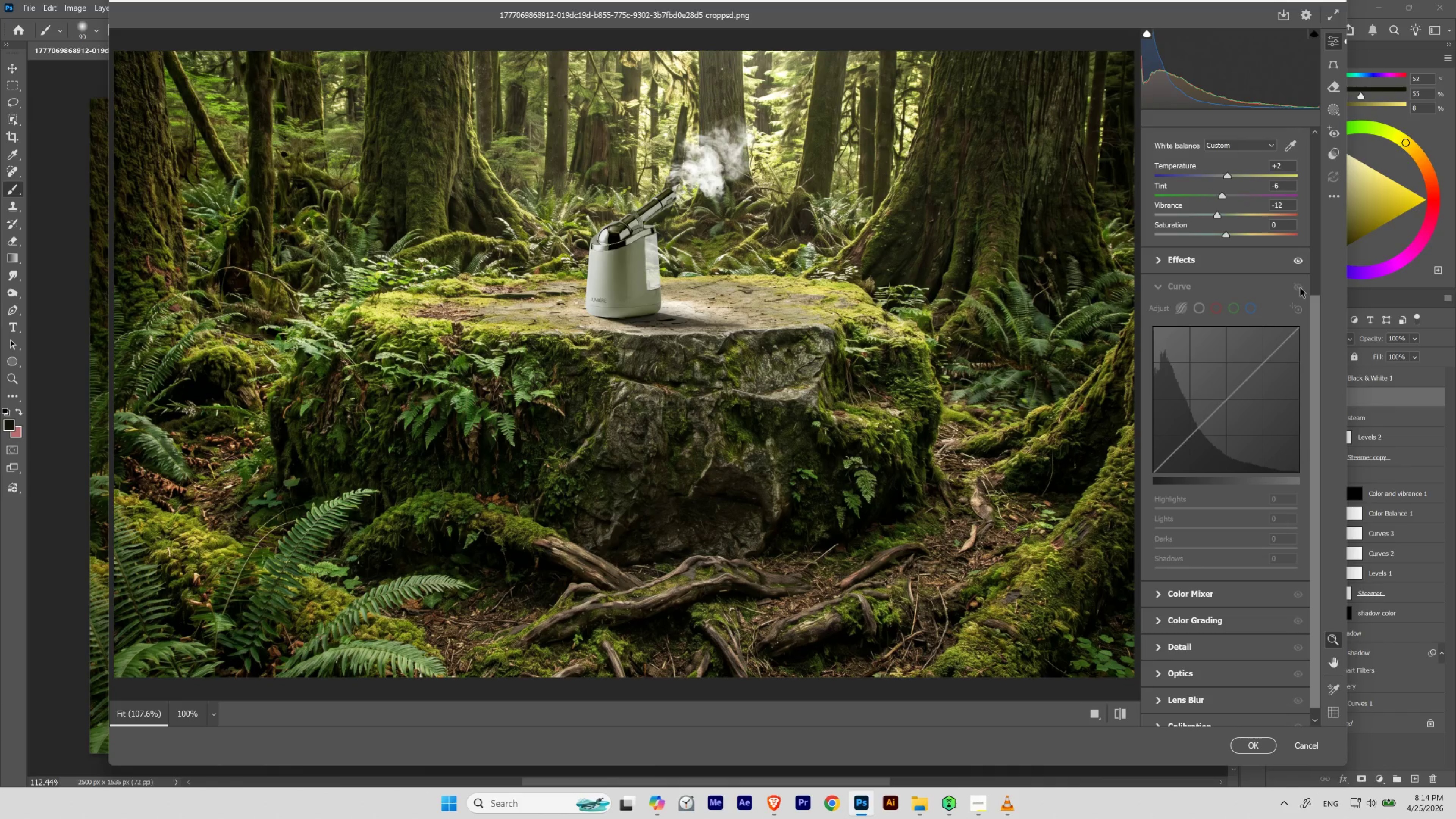 
left_click([1299, 287])
 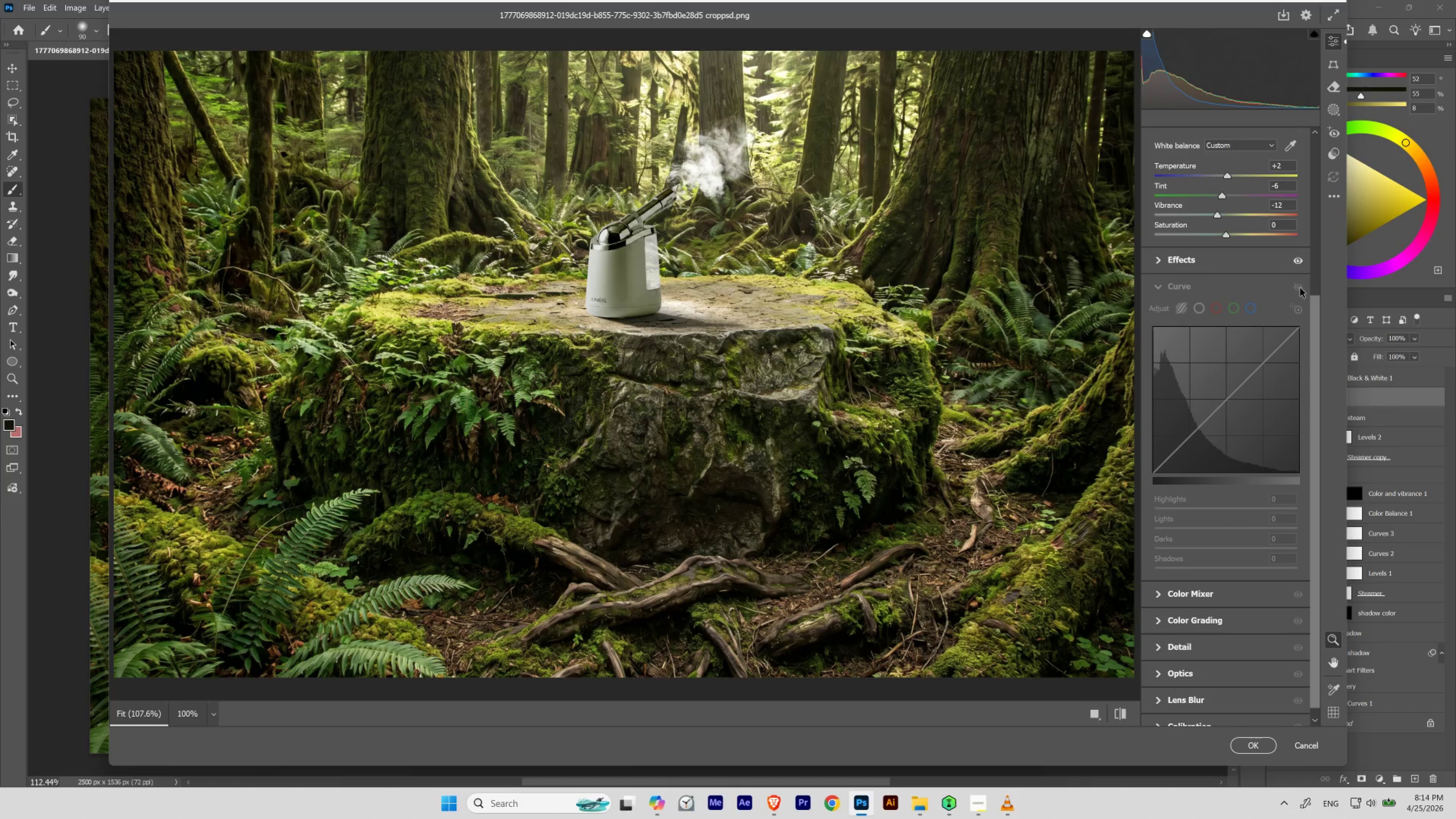 
left_click([1299, 287])
 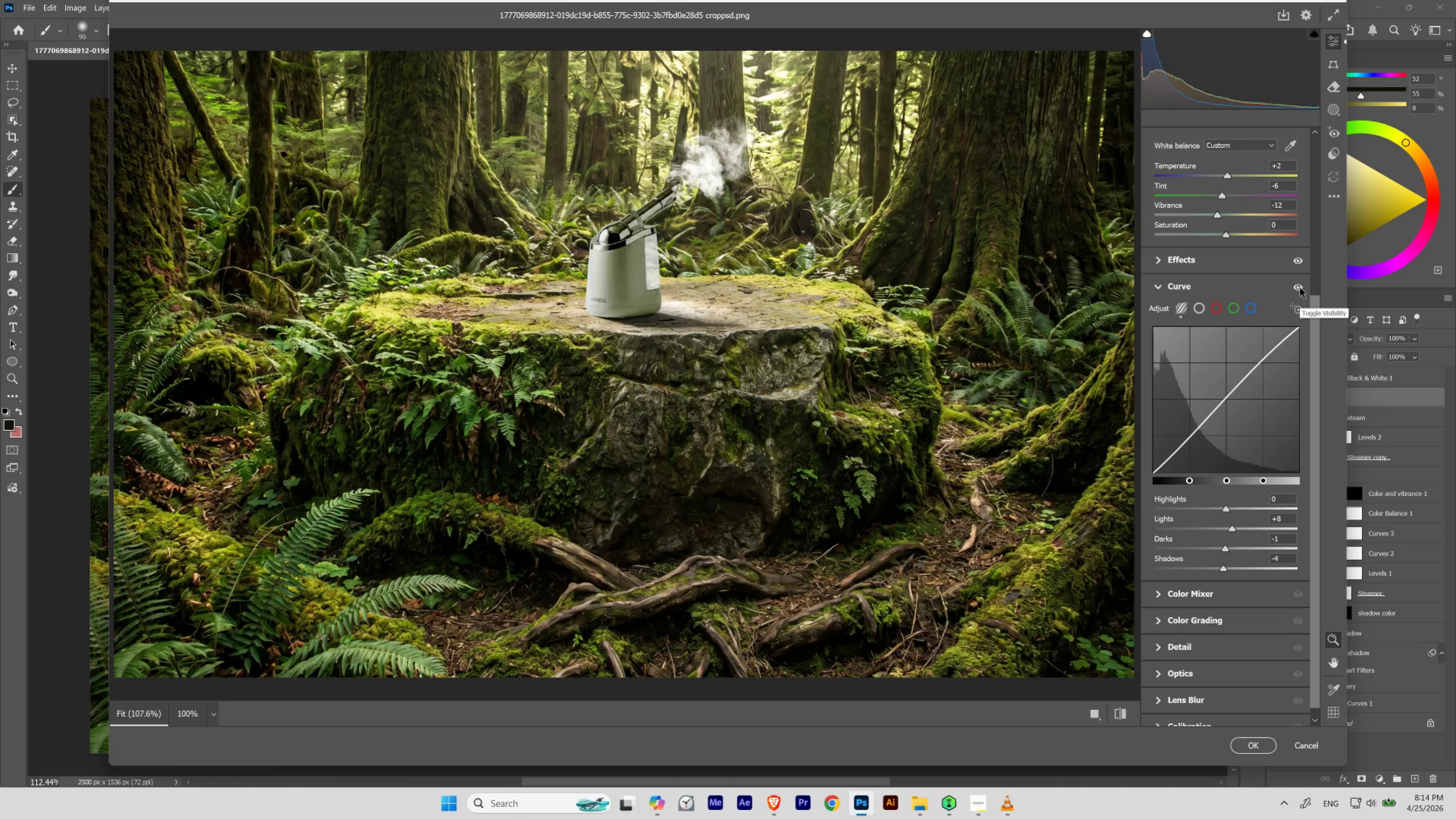 
wait(9.73)
 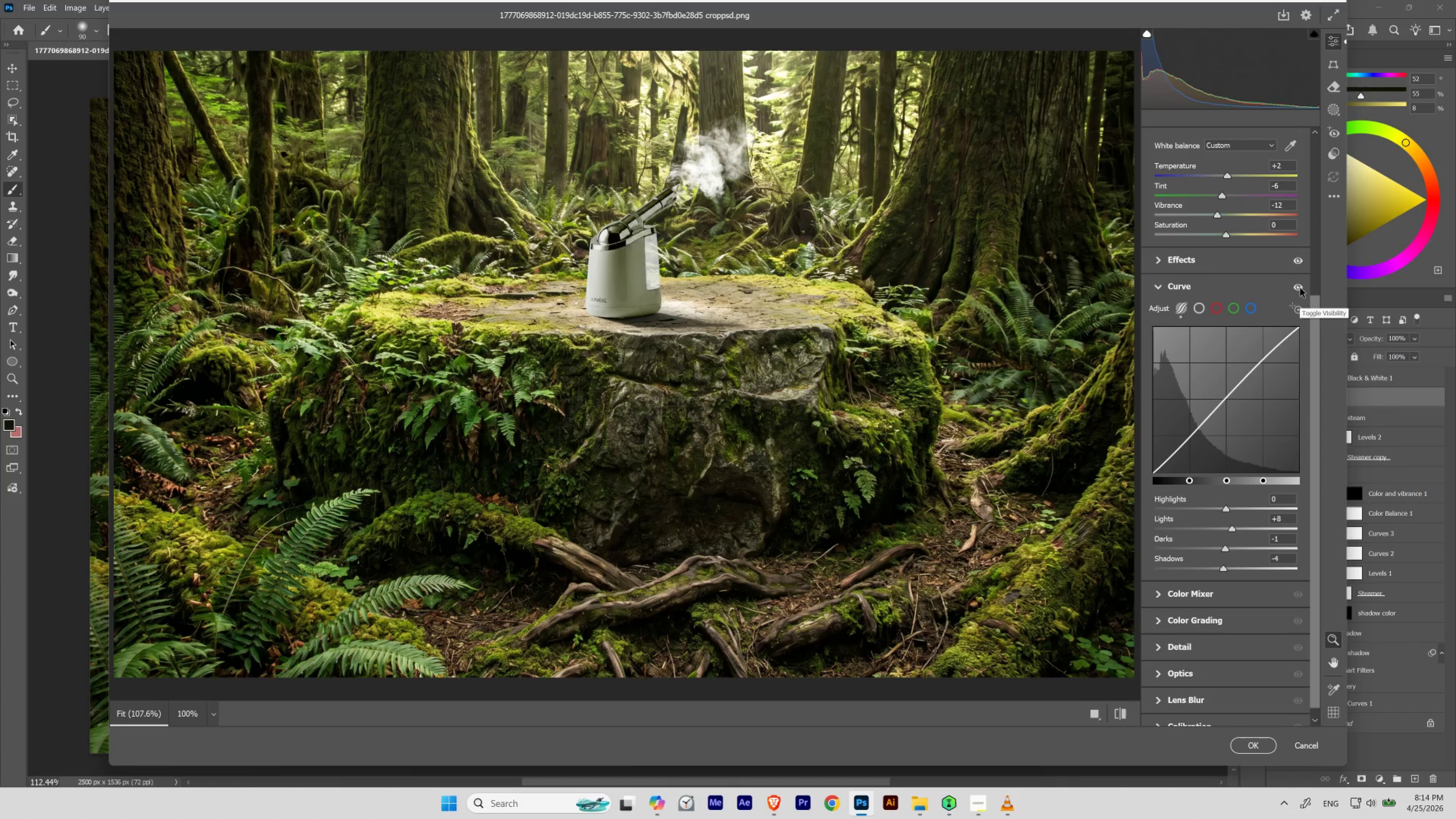 
left_click([1299, 287])
 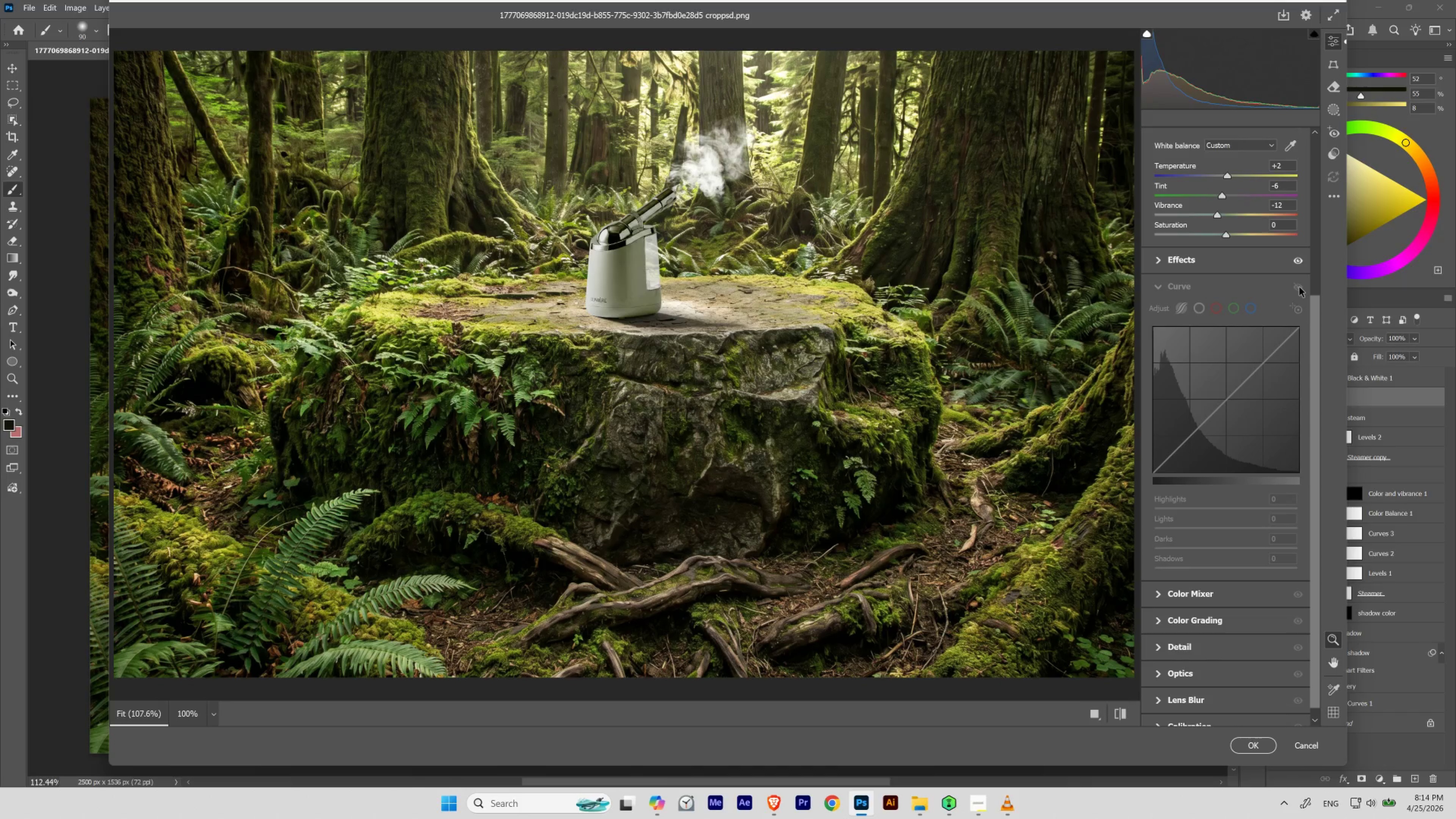 
left_click([1299, 287])
 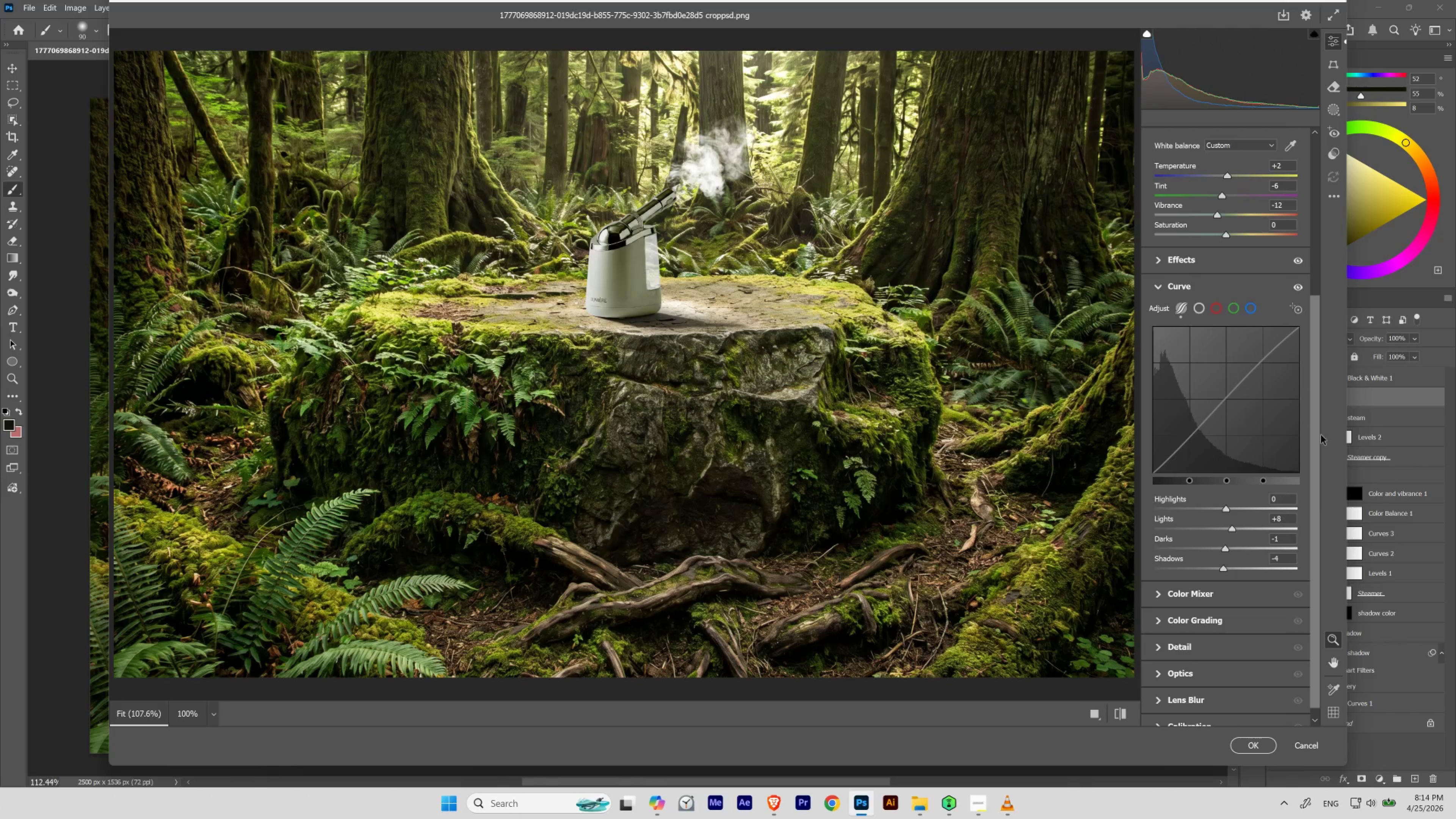 
left_click_drag(start_coordinate=[1316, 409], to_coordinate=[1314, 271])
 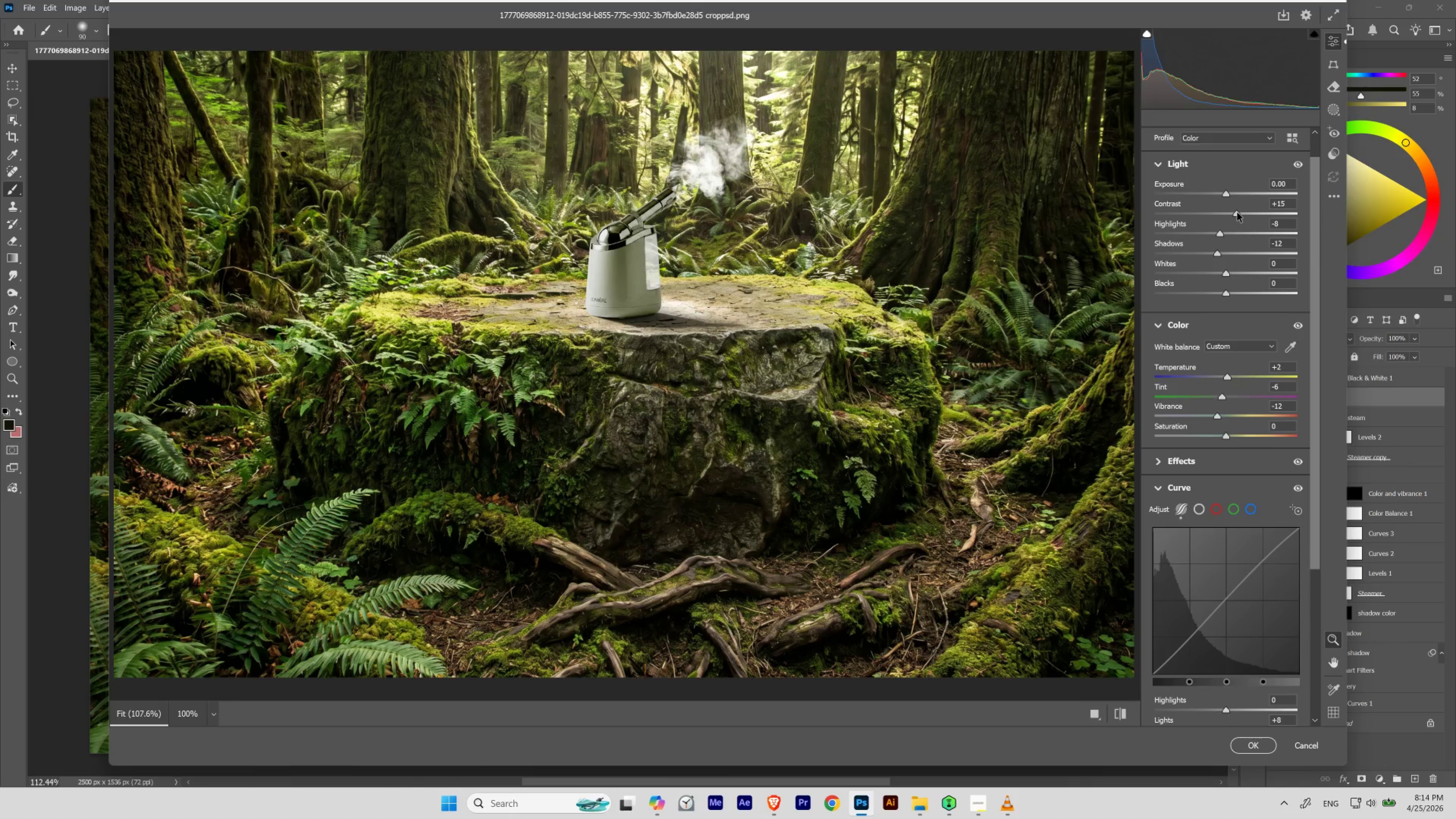 
left_click_drag(start_coordinate=[1237, 212], to_coordinate=[1229, 220])
 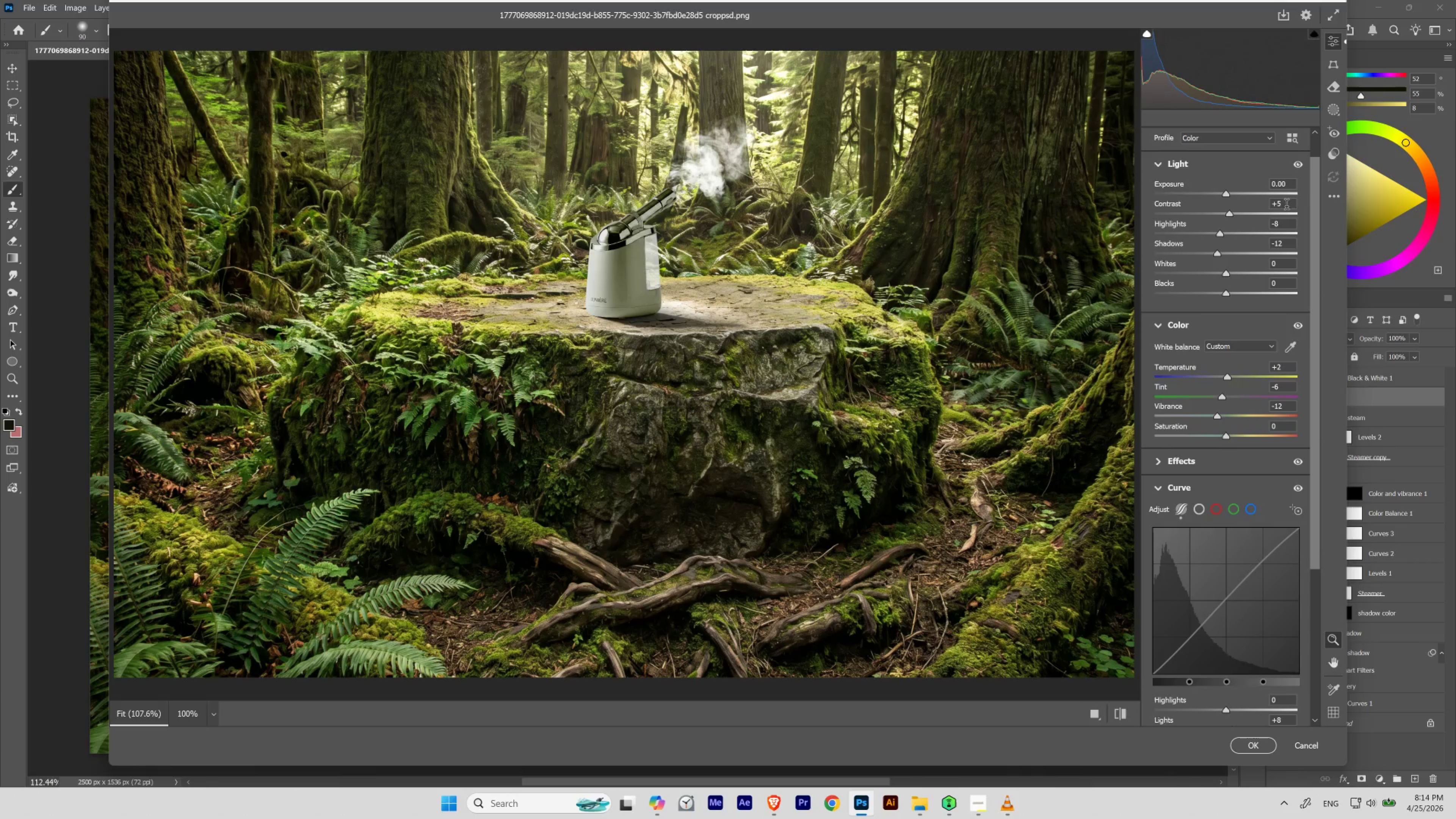 
left_click_drag(start_coordinate=[1287, 205], to_coordinate=[1207, 211])
 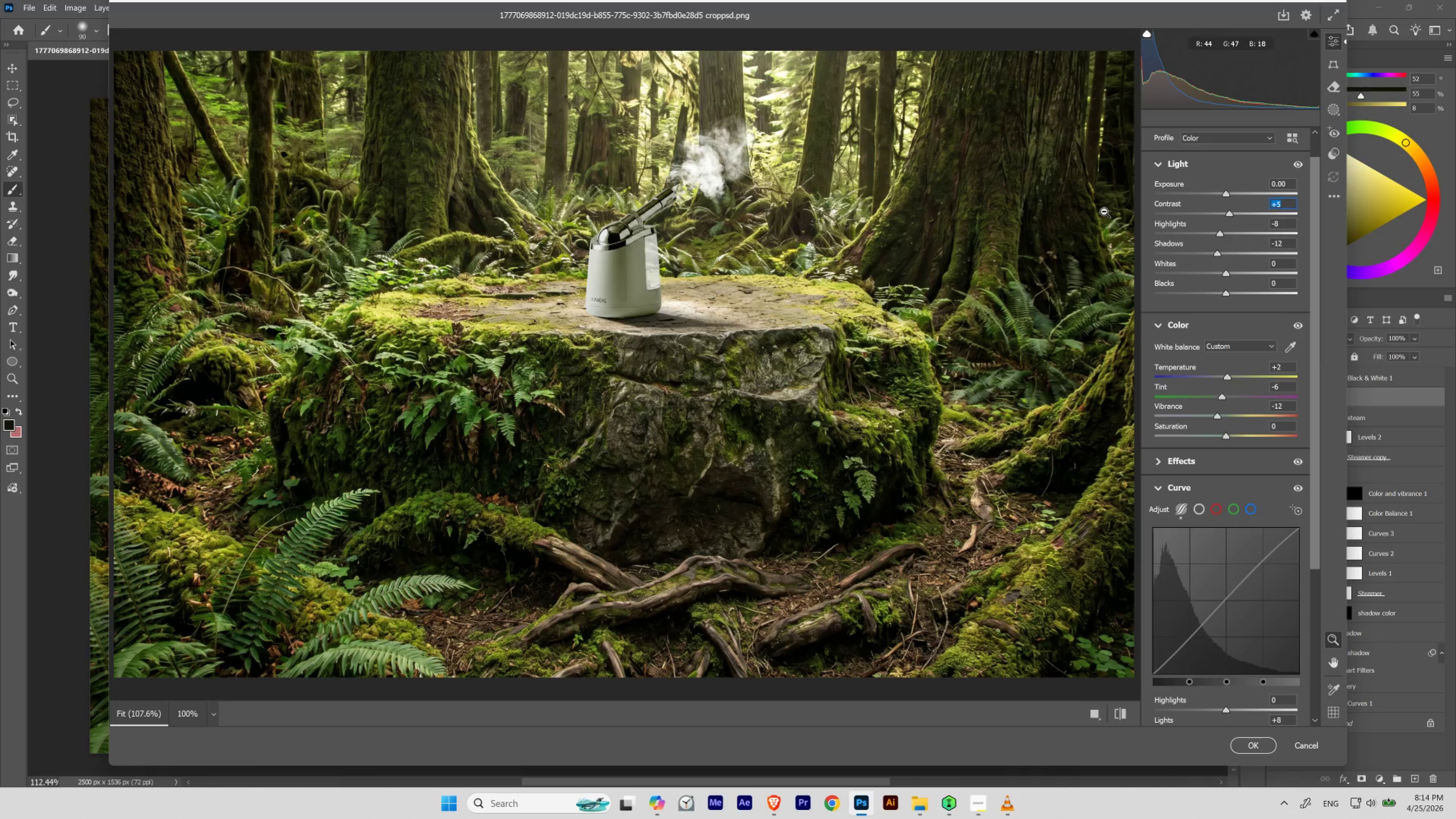 
key(Numpad1)
 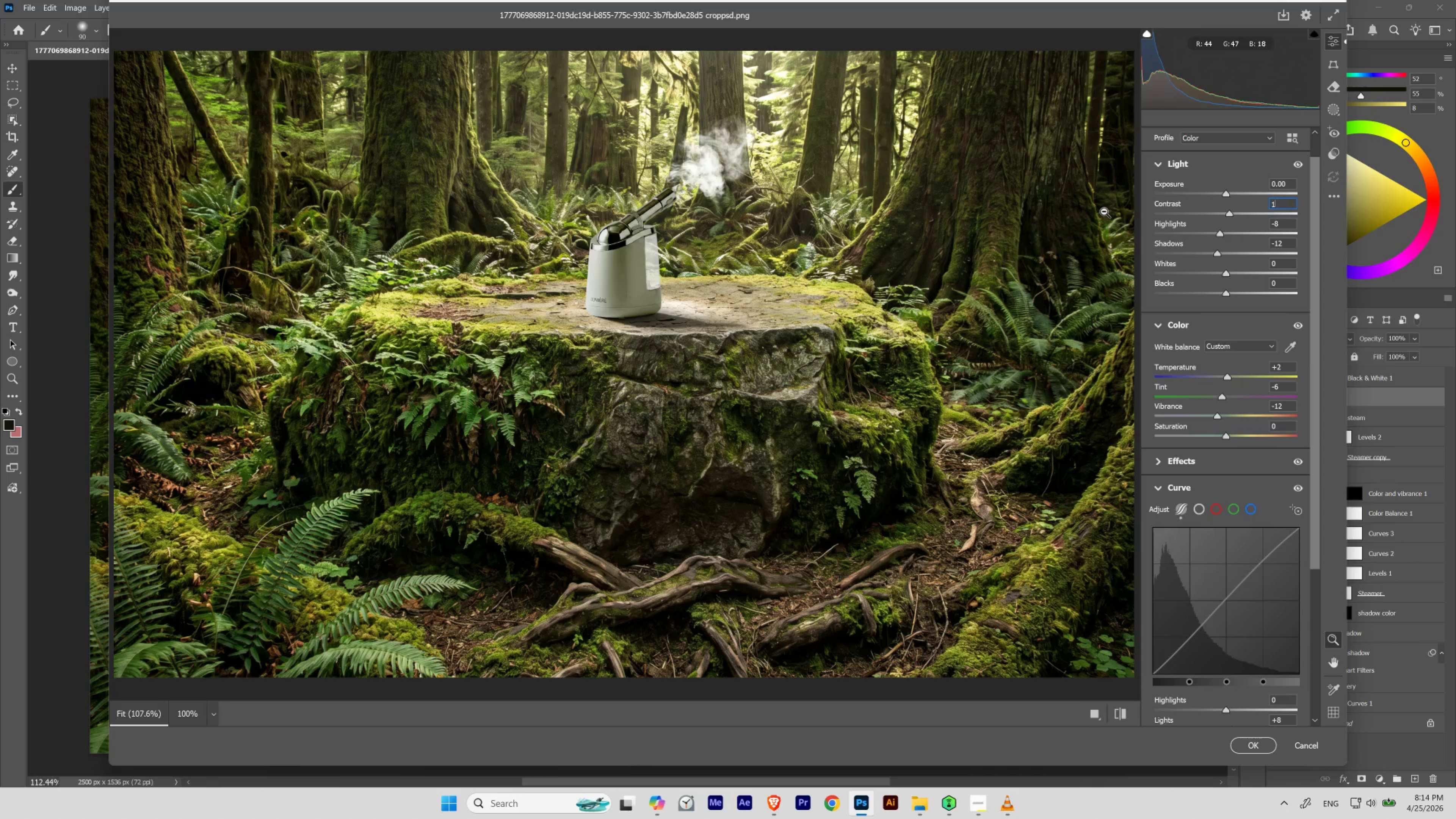 
key(Numpad5)
 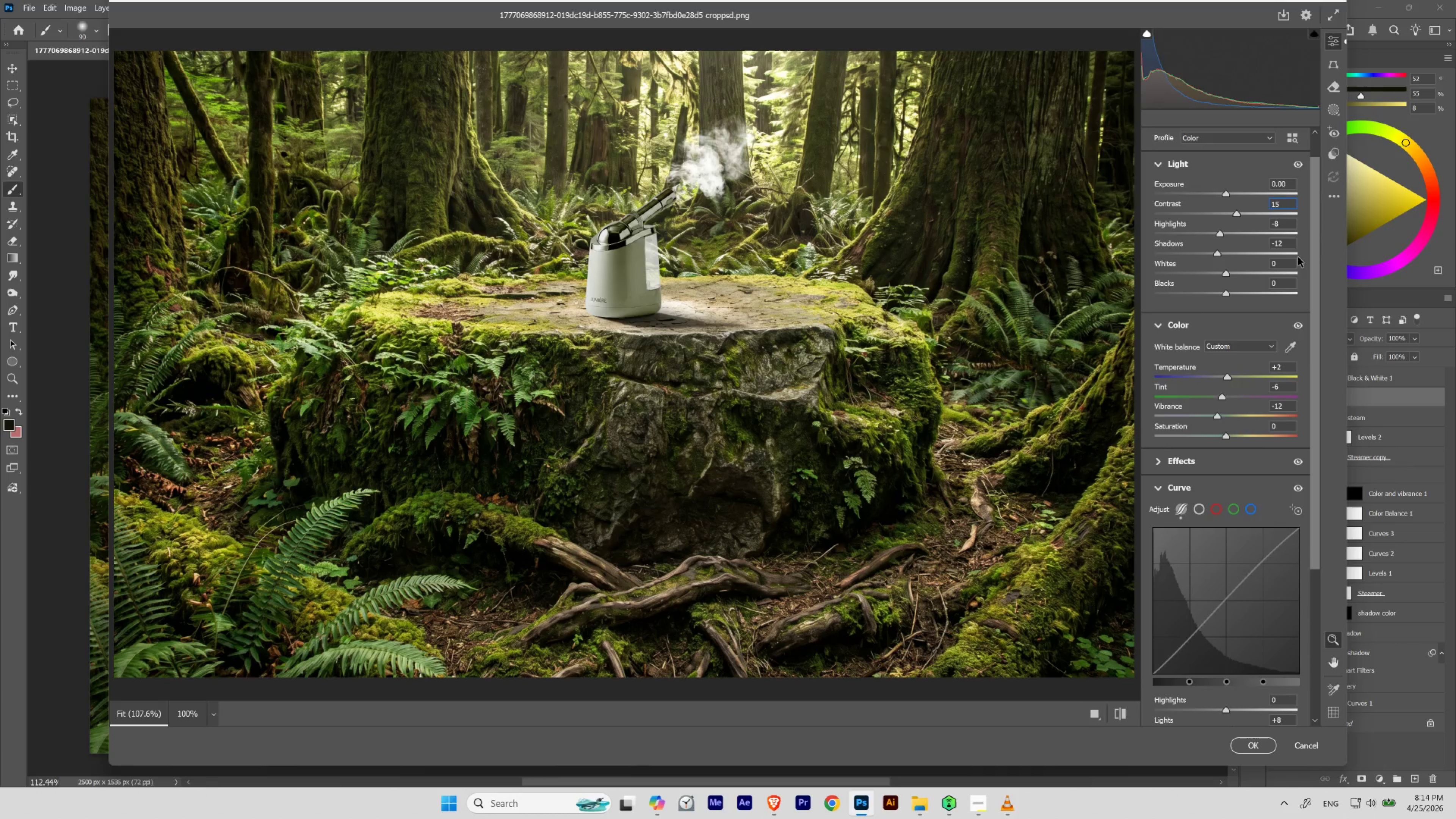 
left_click_drag(start_coordinate=[1315, 244], to_coordinate=[1326, 367])
 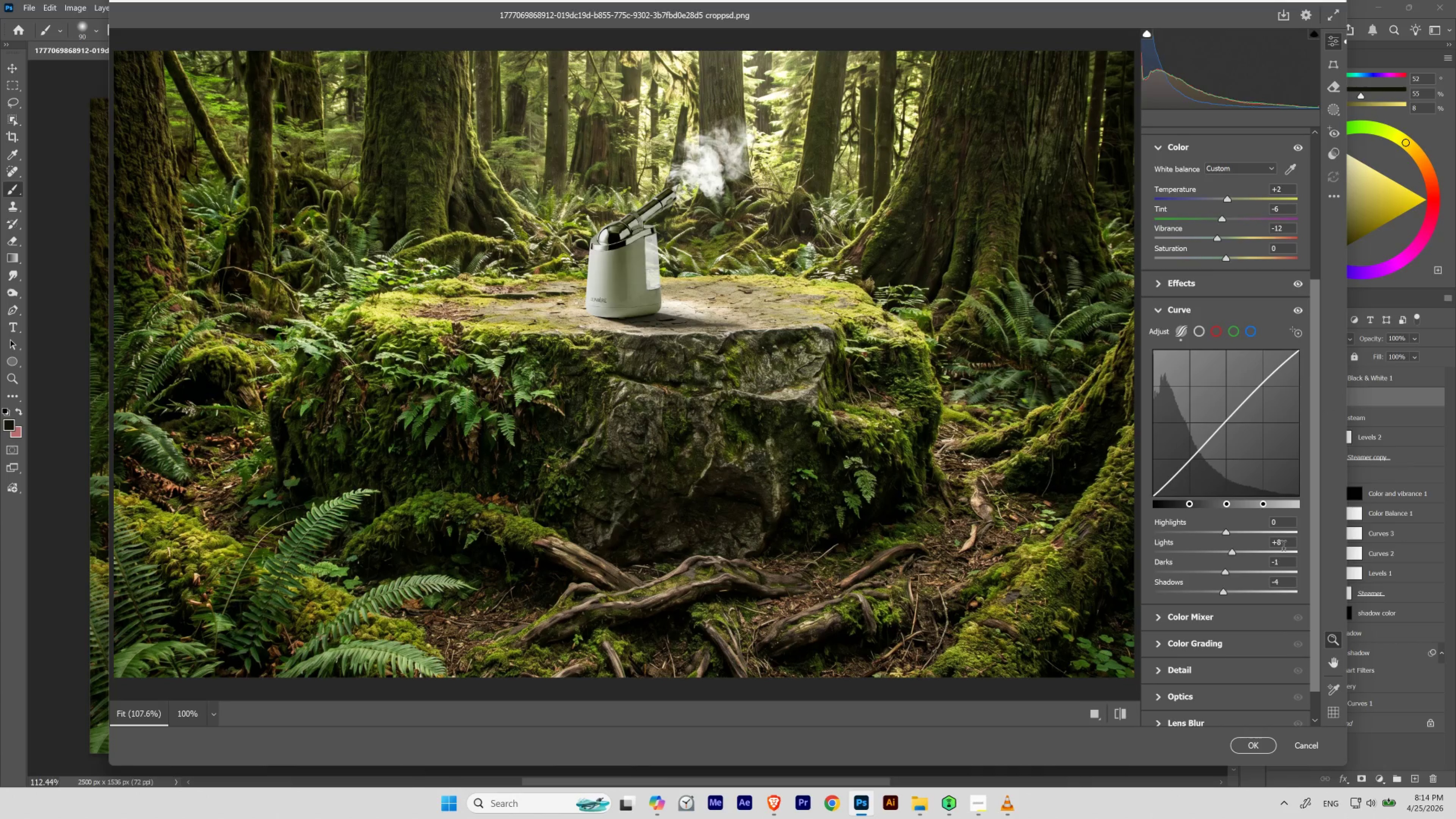 
left_click_drag(start_coordinate=[1283, 547], to_coordinate=[1230, 548])
 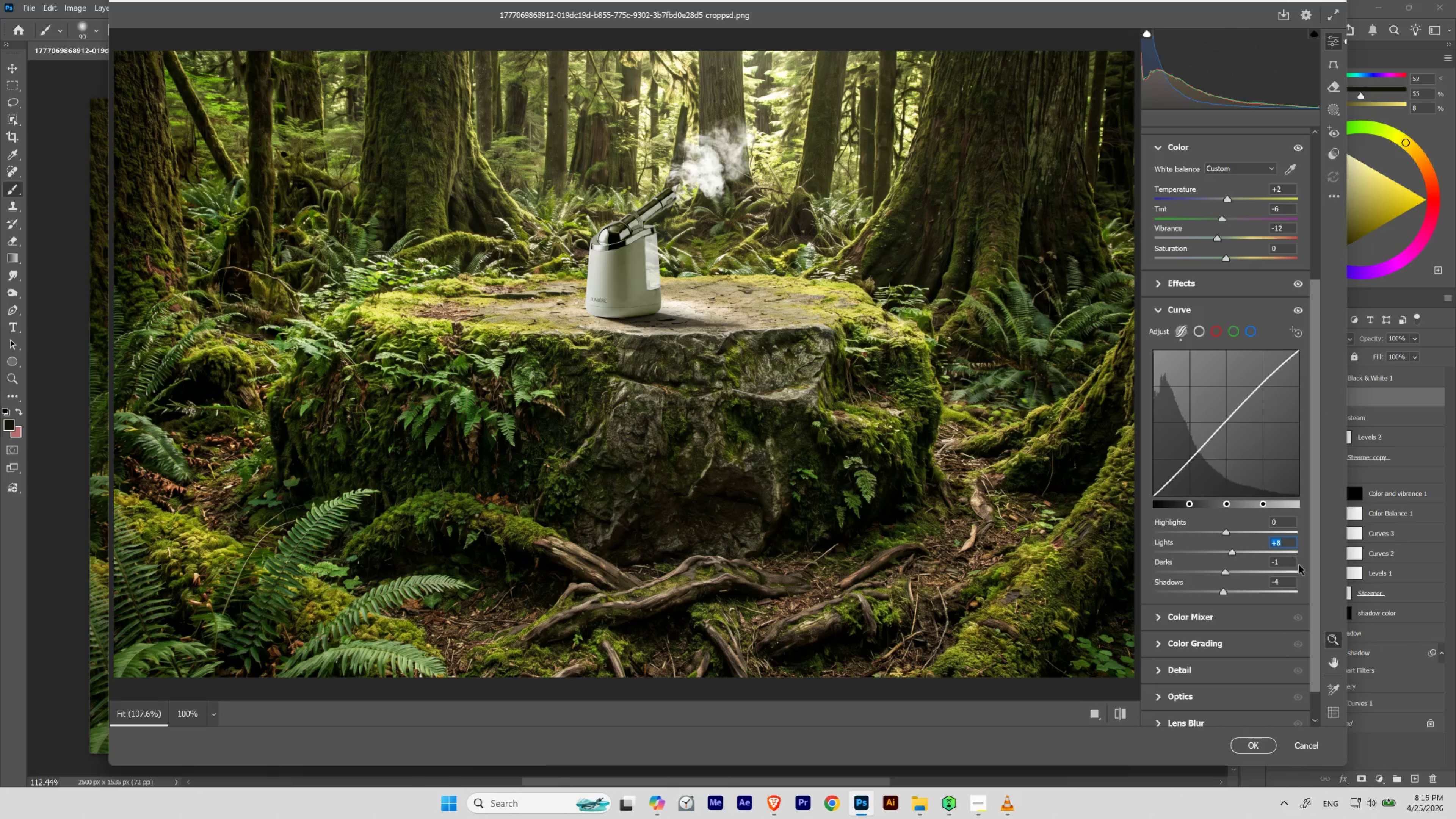 
key(Numpad0)
 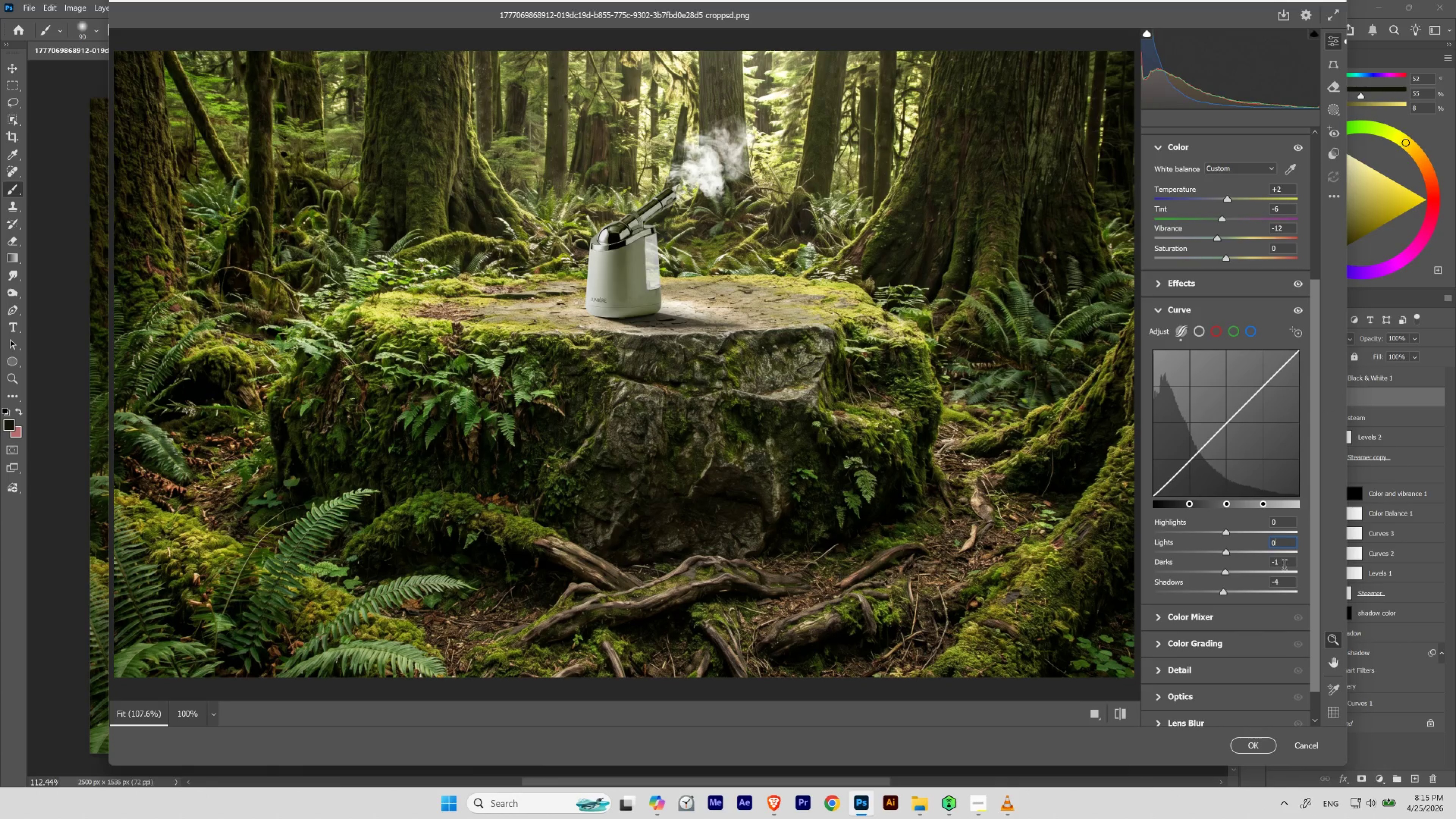 
left_click_drag(start_coordinate=[1284, 567], to_coordinate=[1210, 560])
 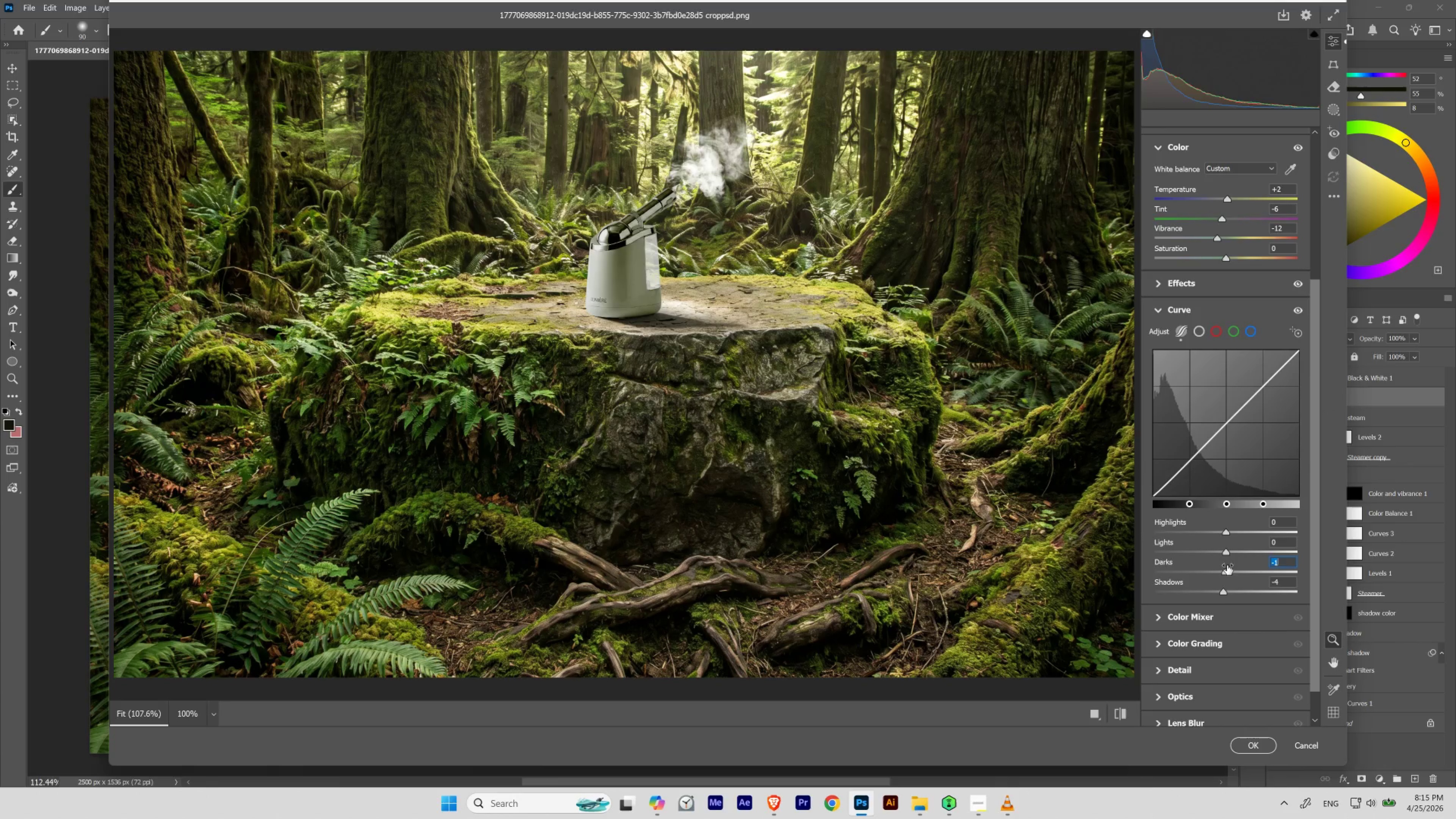 
key(Numpad0)
 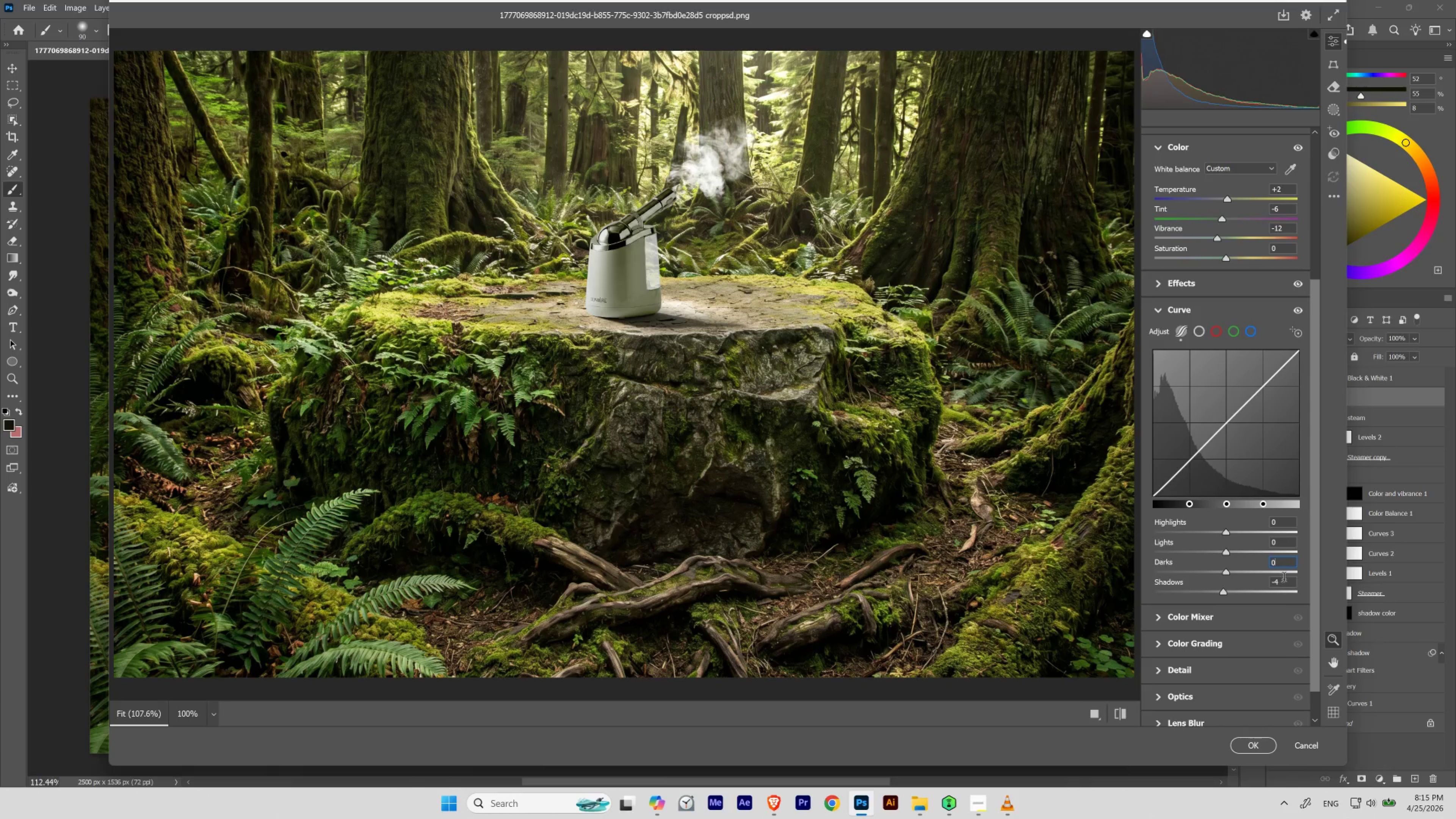 
left_click_drag(start_coordinate=[1284, 579], to_coordinate=[1208, 584])
 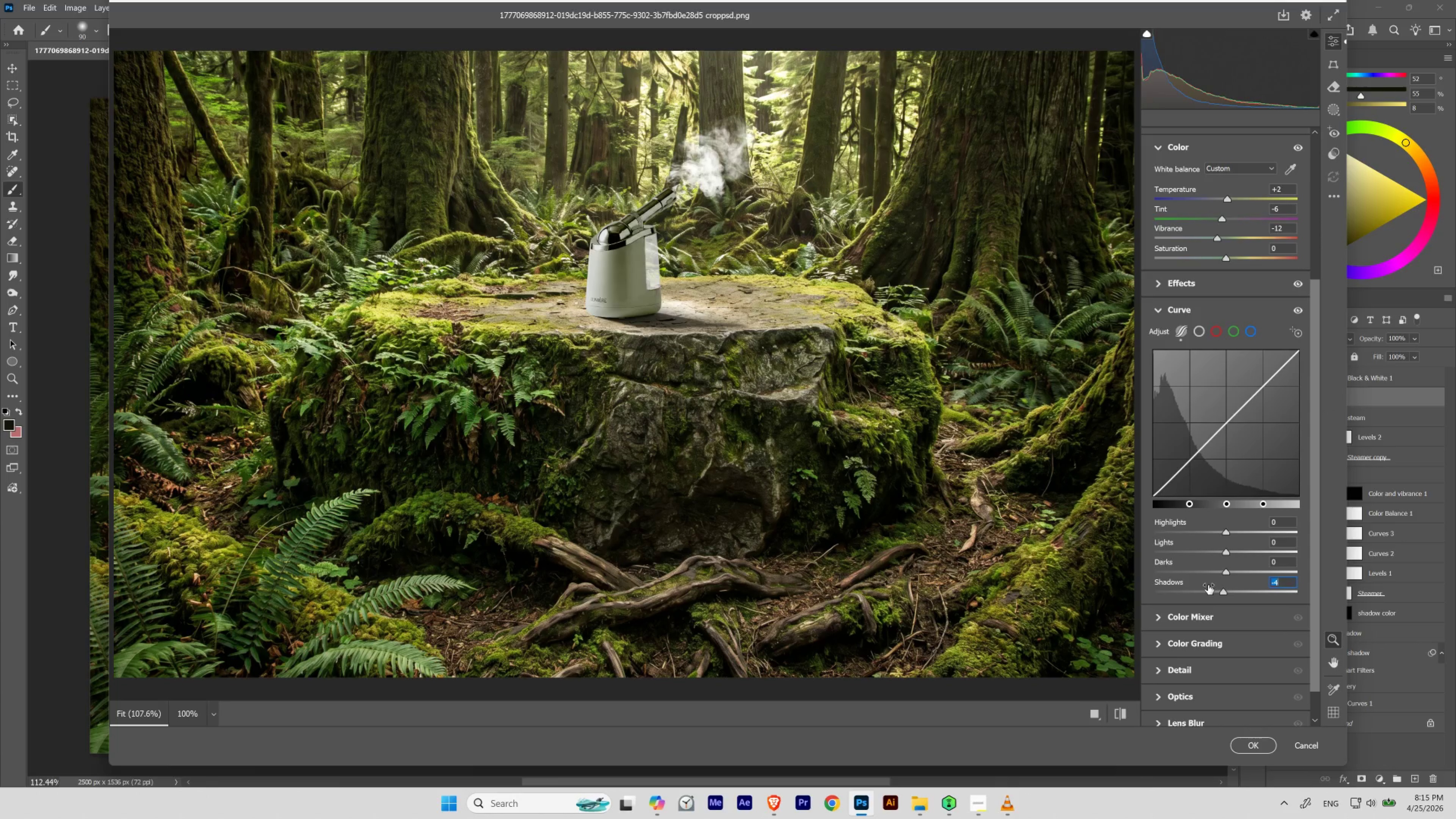 
key(Numpad0)
 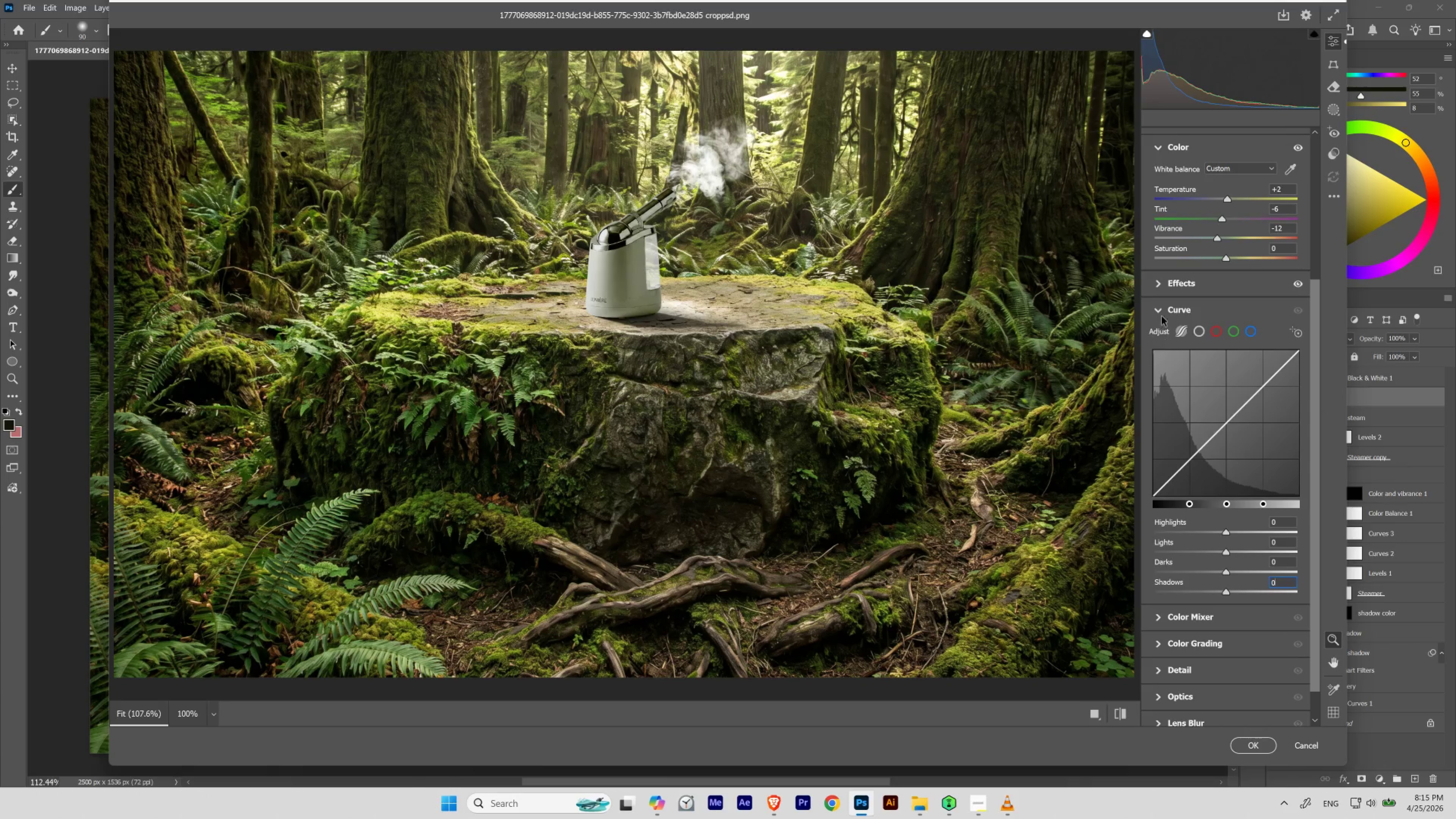 
left_click([1161, 310])
 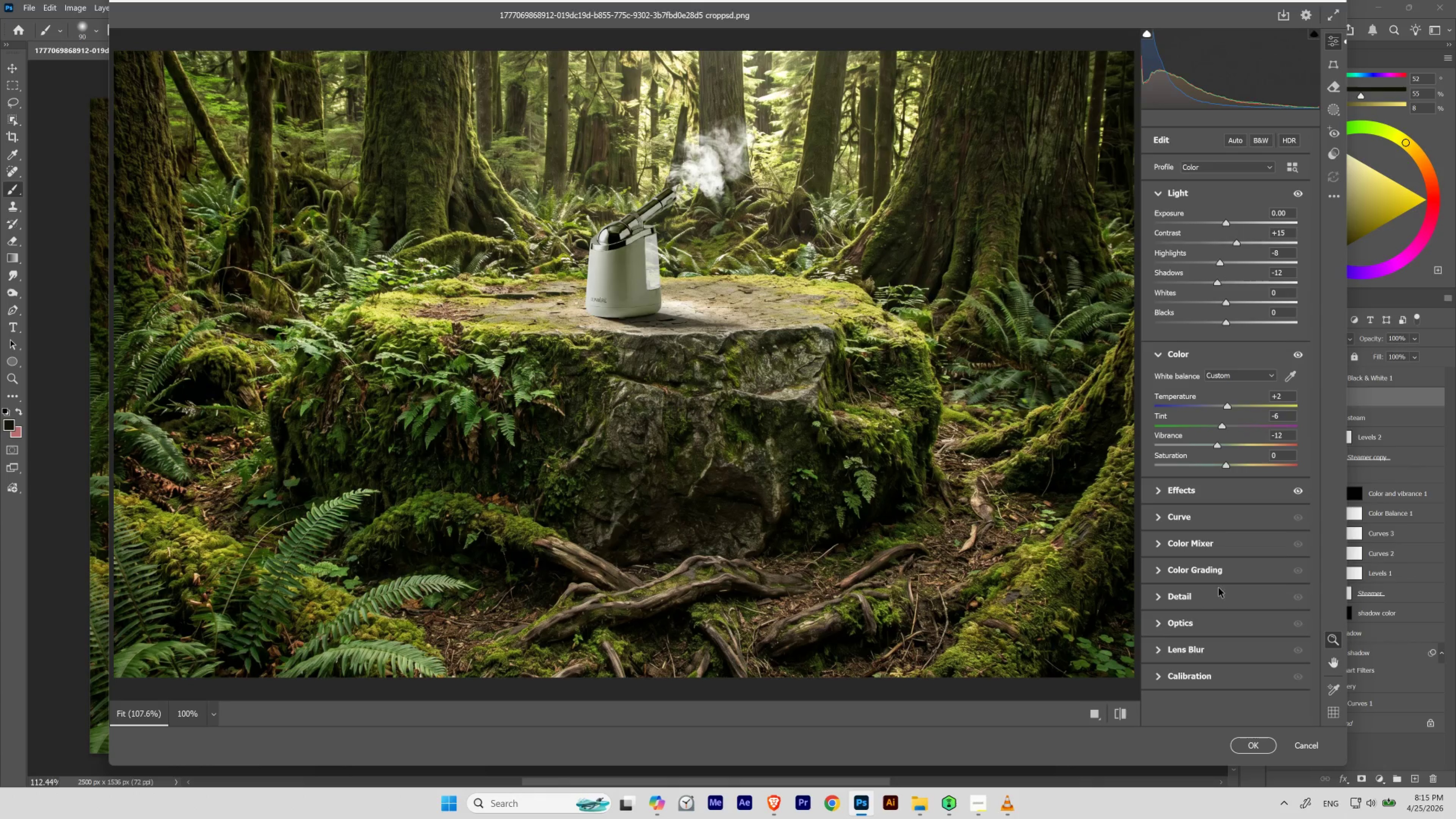 
left_click([1159, 543])
 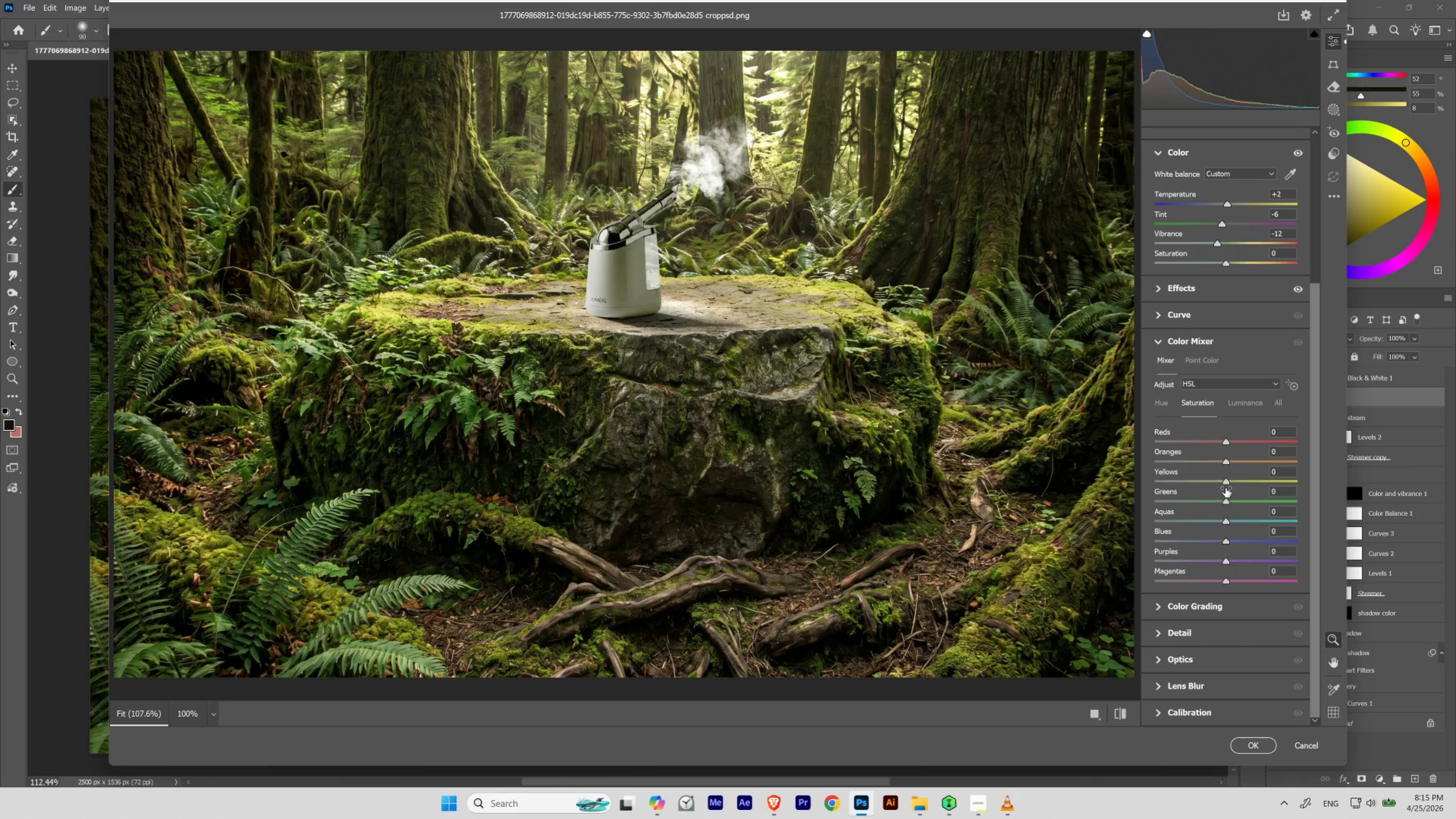 
left_click_drag(start_coordinate=[1225, 442], to_coordinate=[1232, 445])
 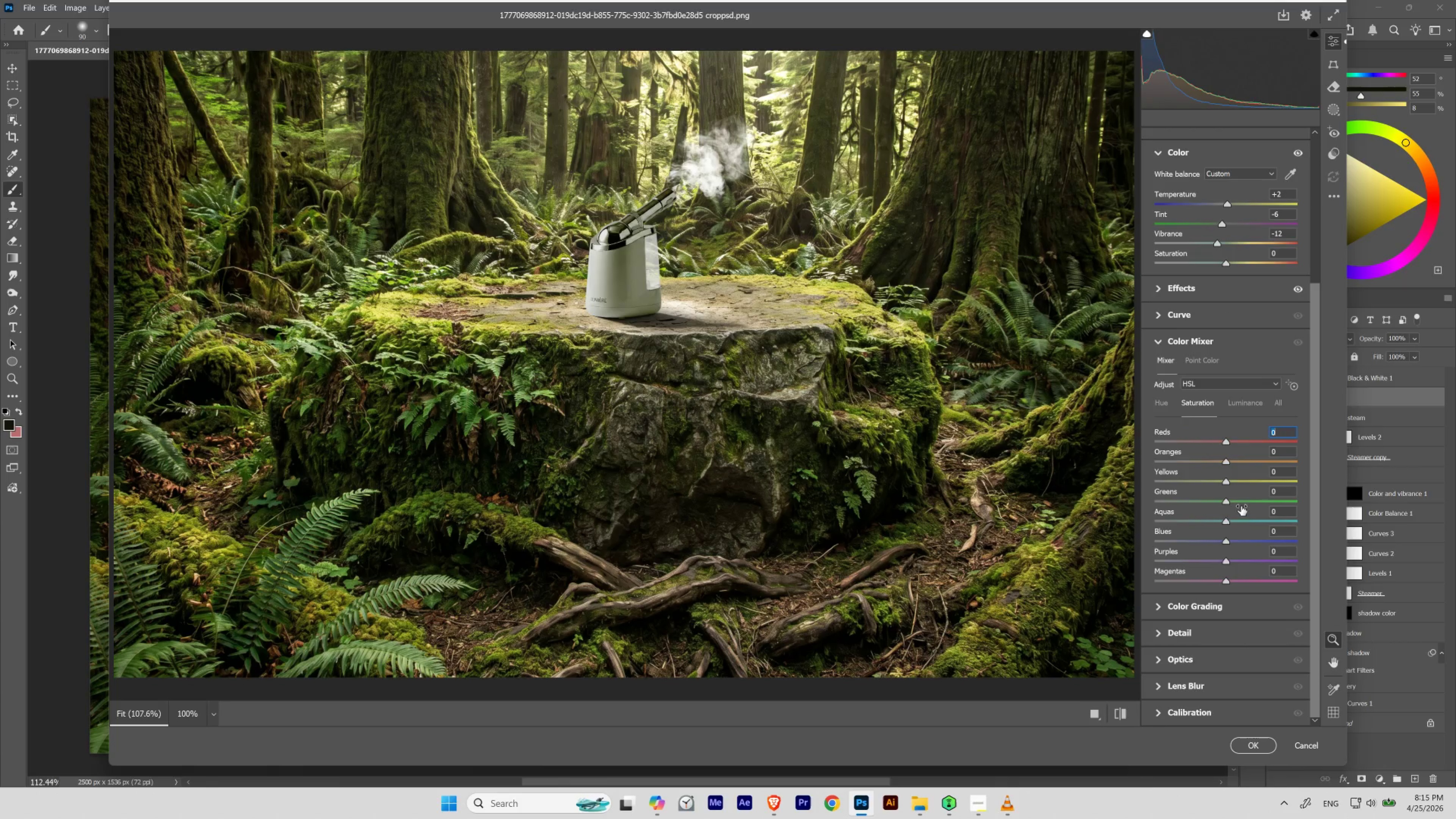 
key(Control+Z)
 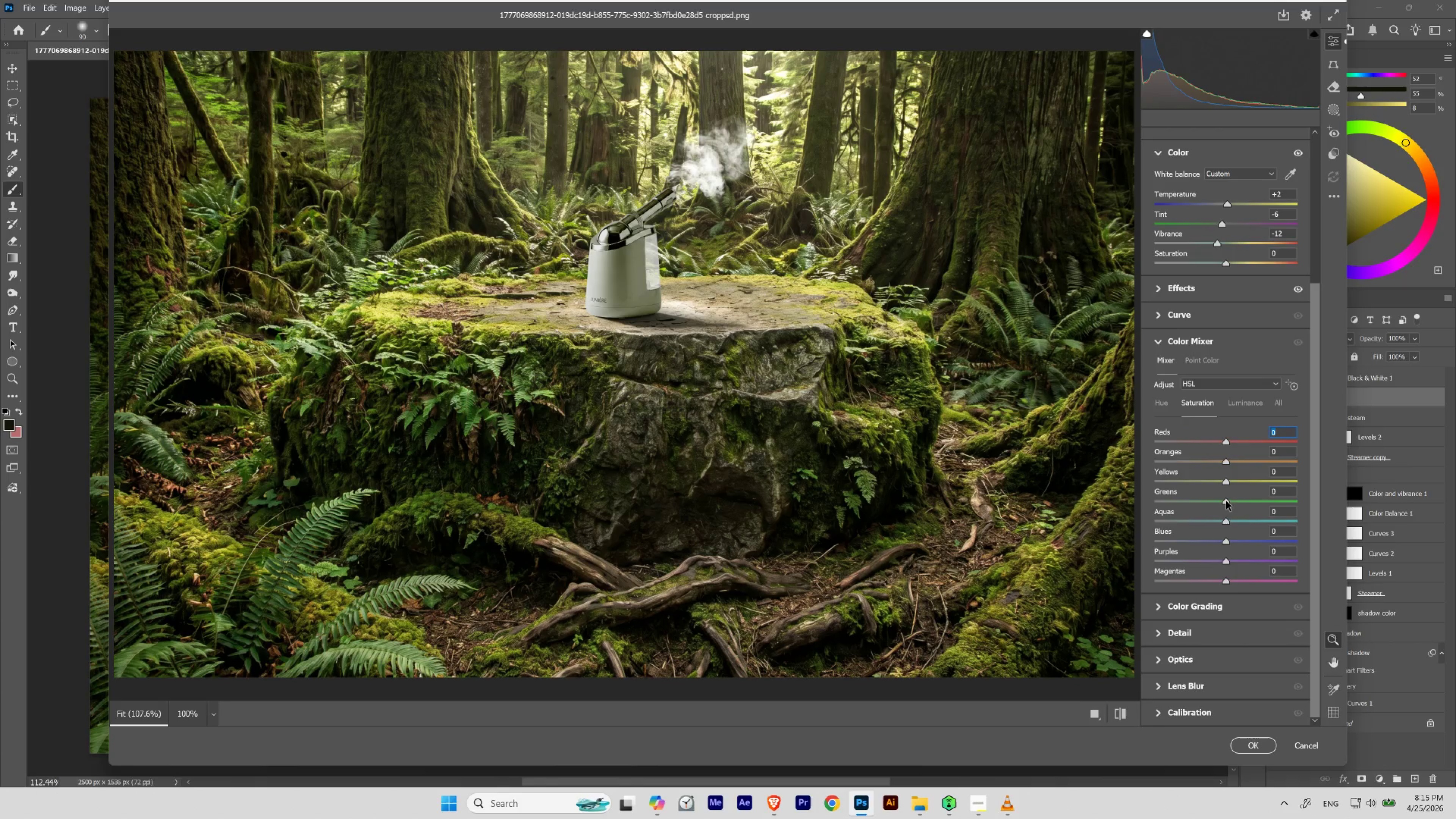 
left_click_drag(start_coordinate=[1225, 501], to_coordinate=[1210, 511])
 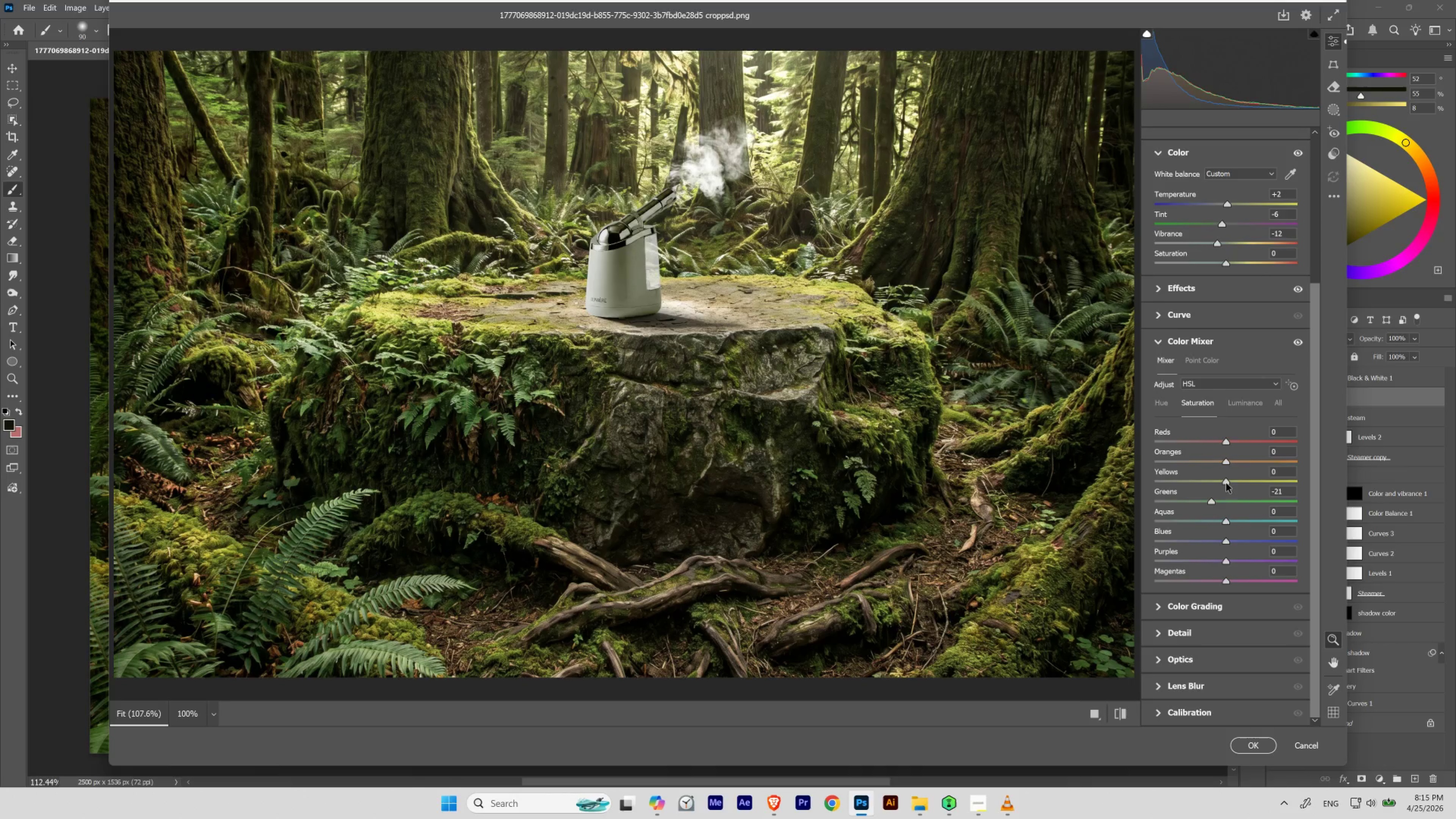 
wait(11.09)
 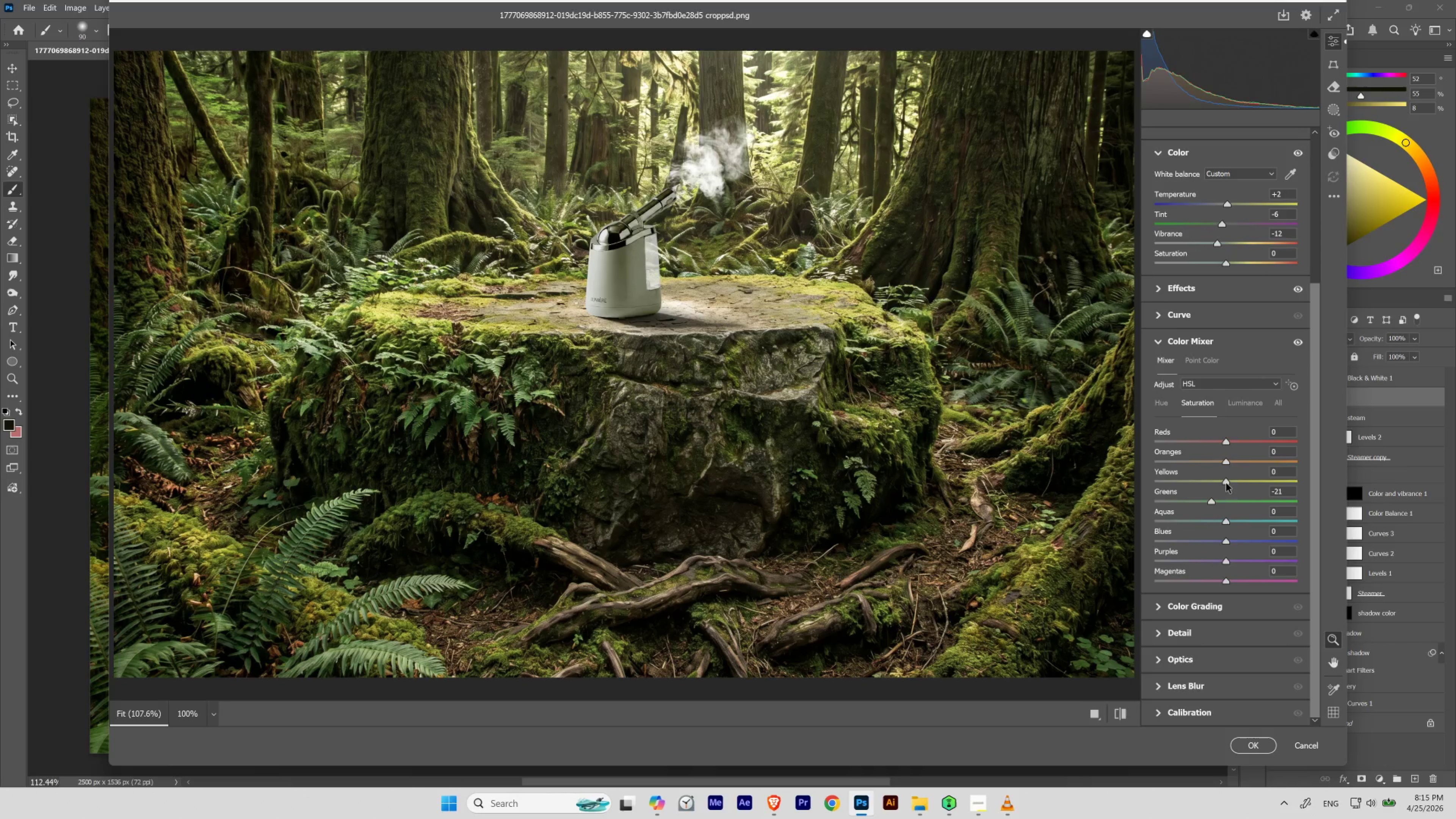 
left_click([1297, 343])
 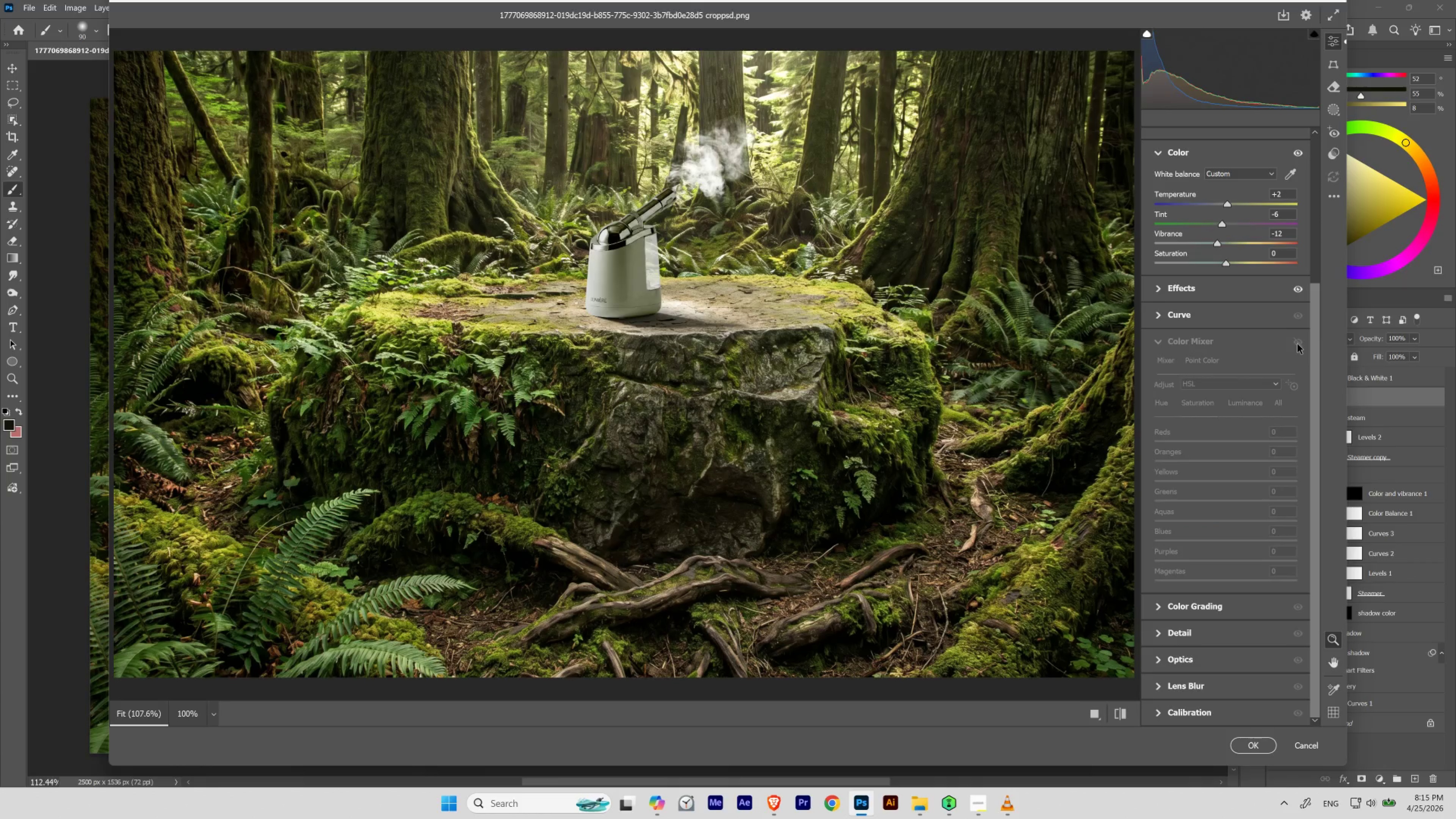 
left_click([1297, 343])
 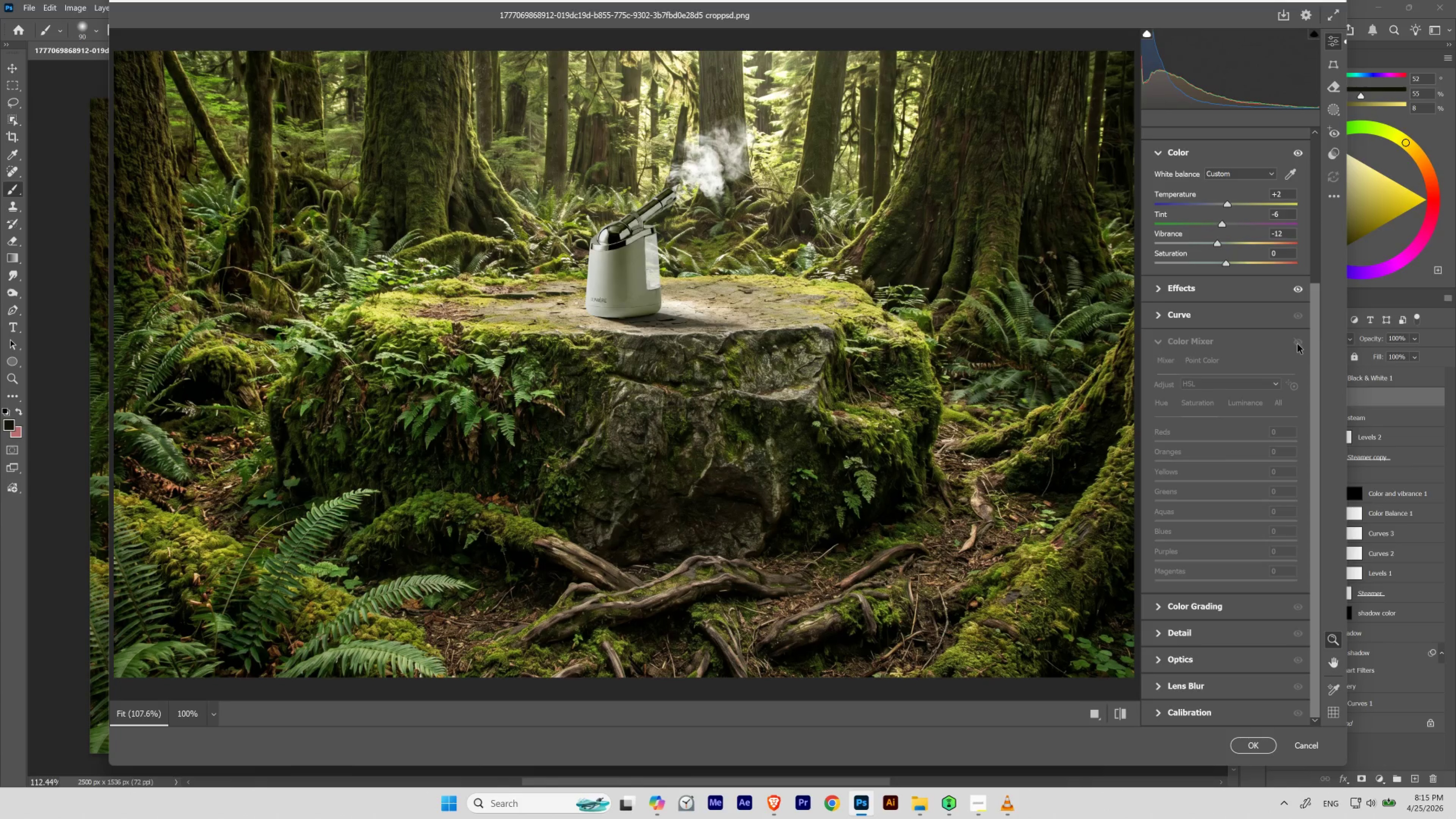 
left_click([1297, 343])
 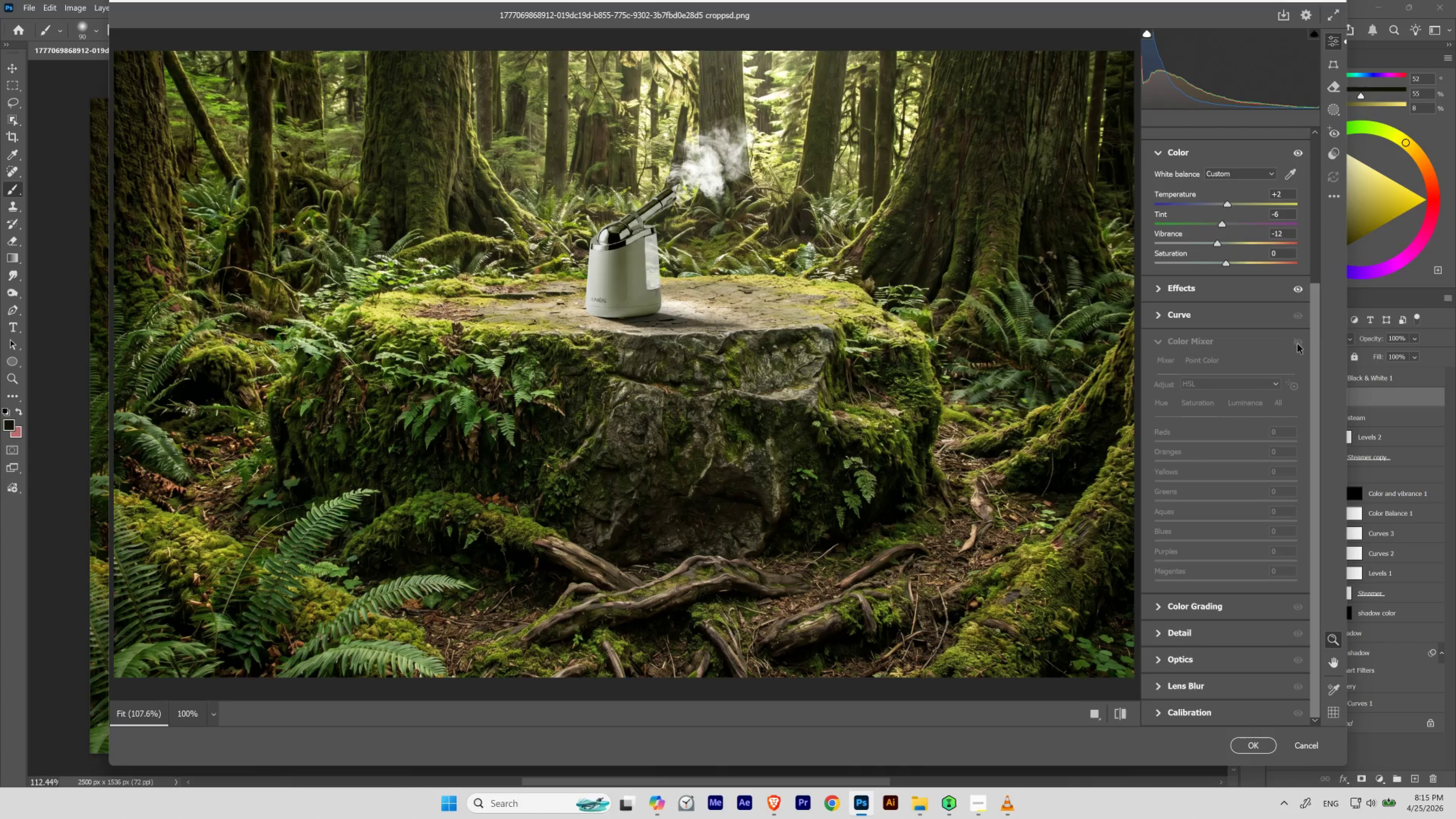 
left_click([1297, 343])
 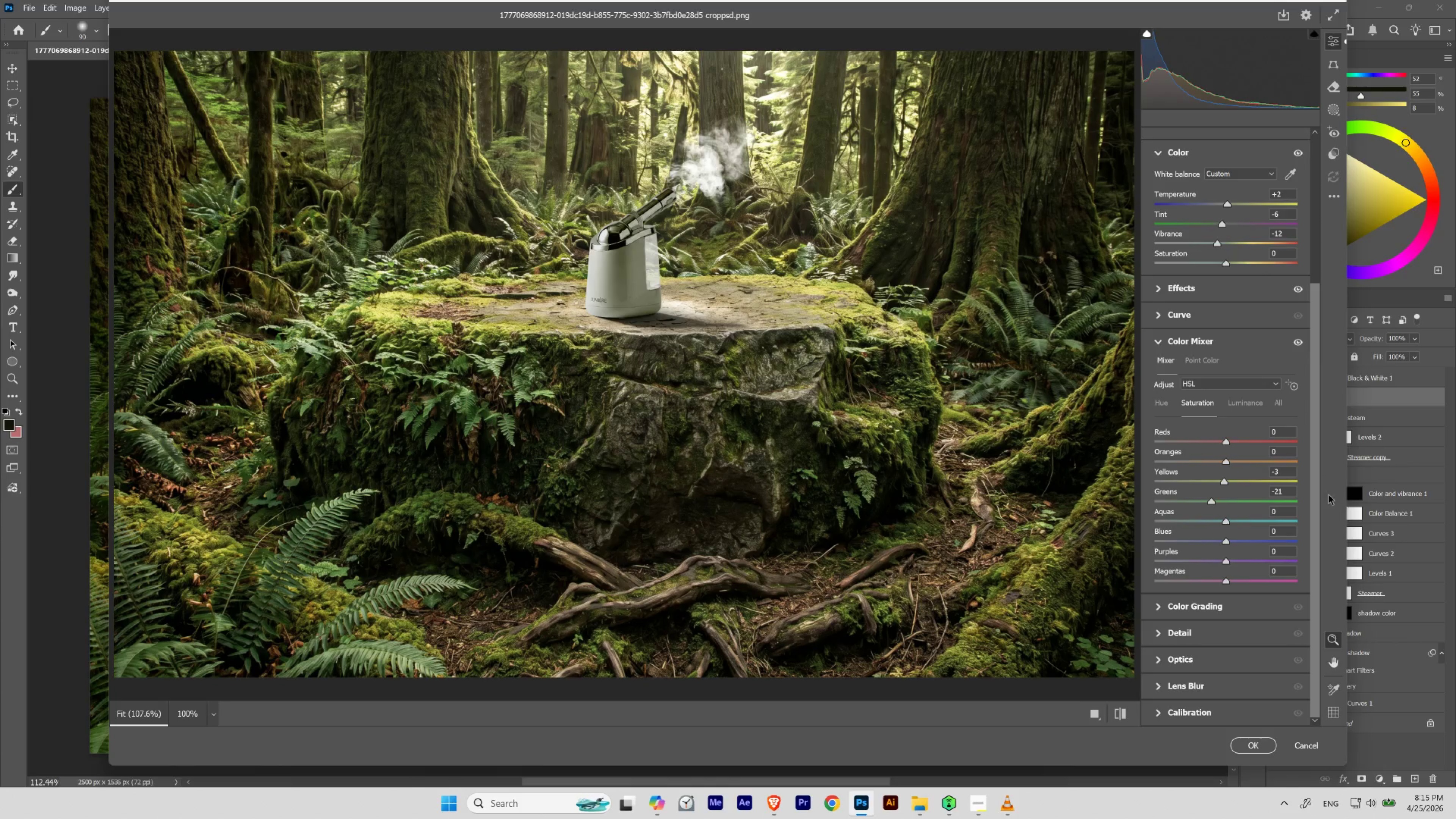 
left_click_drag(start_coordinate=[1318, 487], to_coordinate=[1313, 546])
 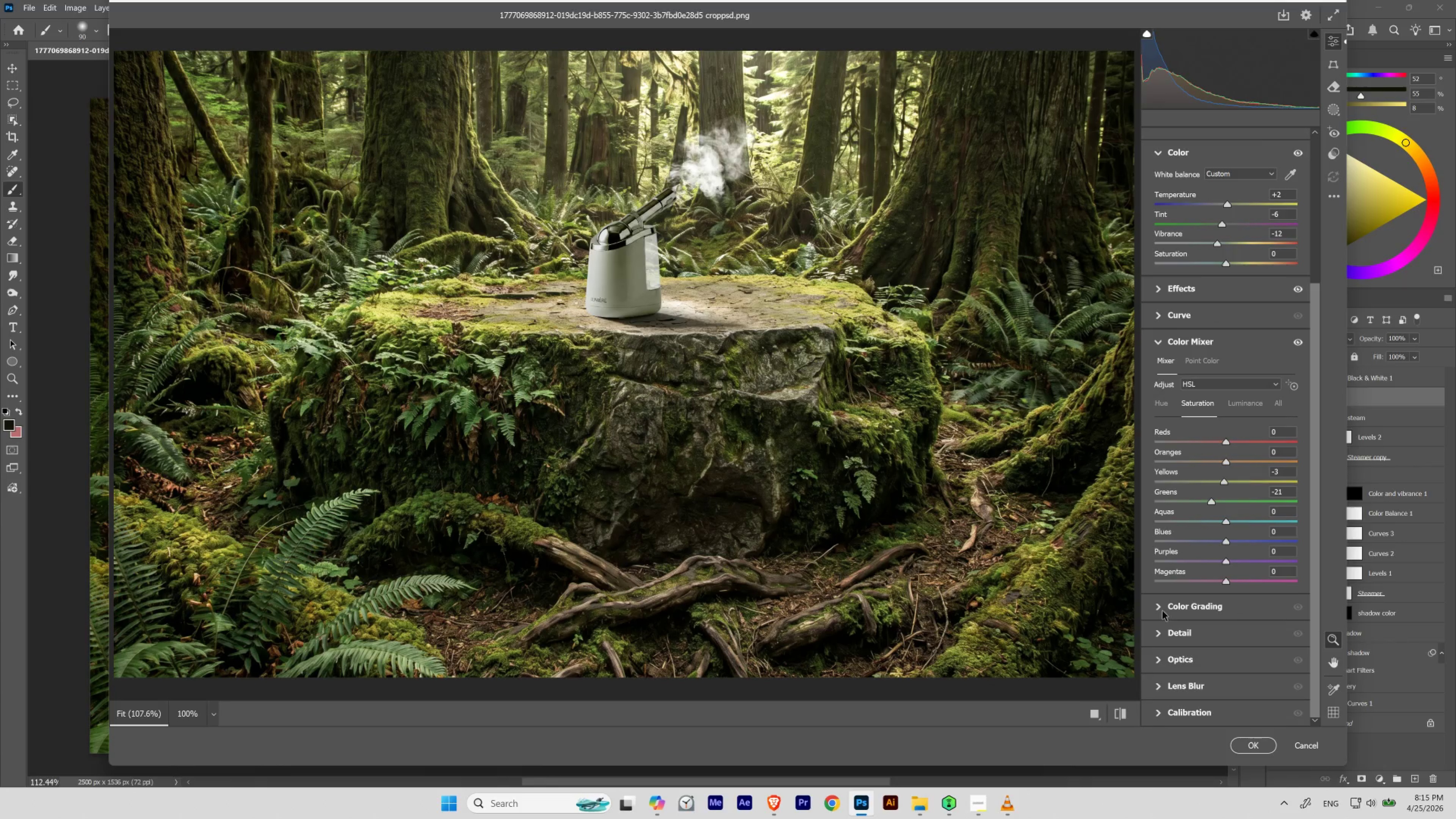 
left_click([1160, 608])
 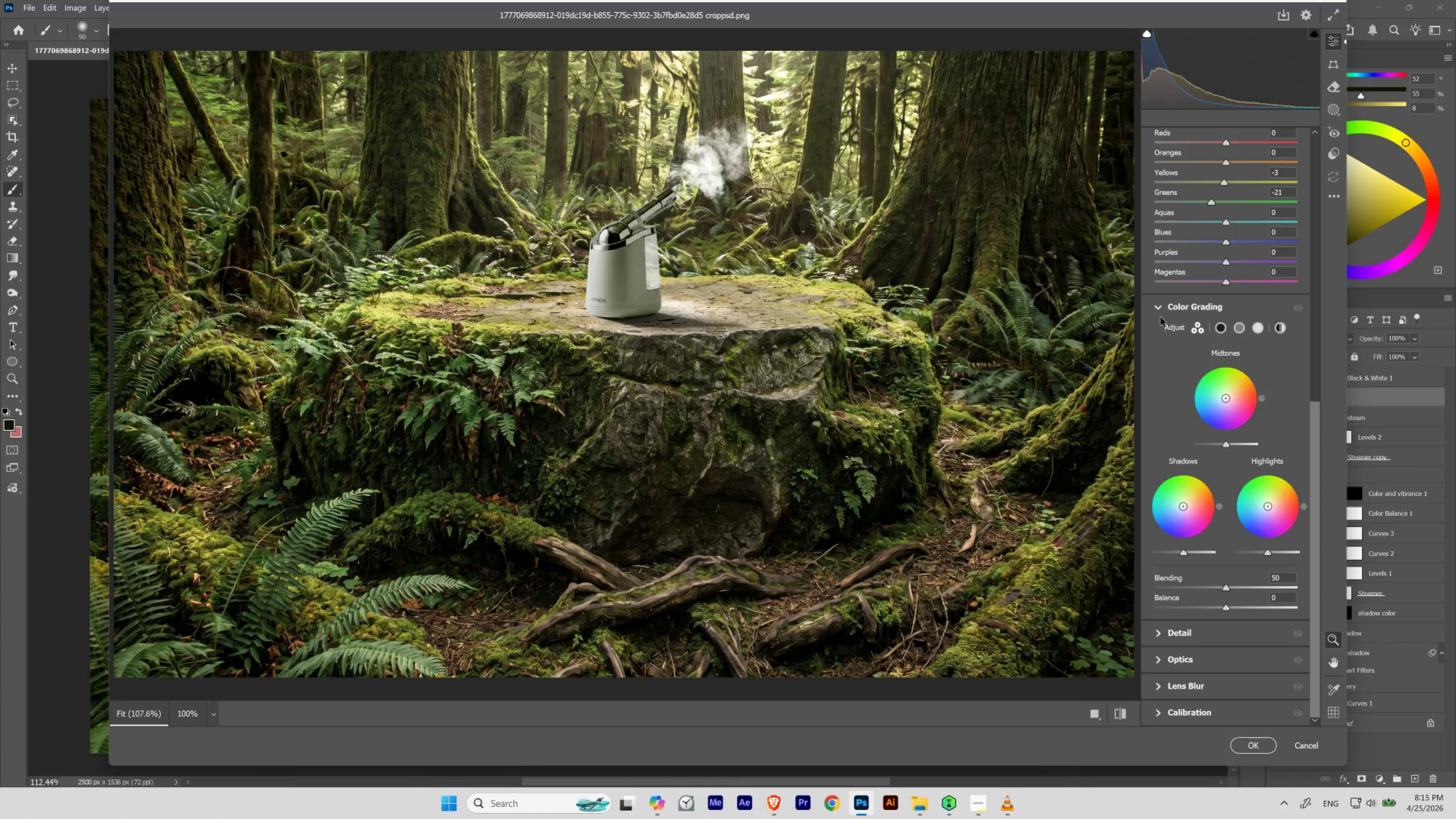 
left_click([1162, 309])
 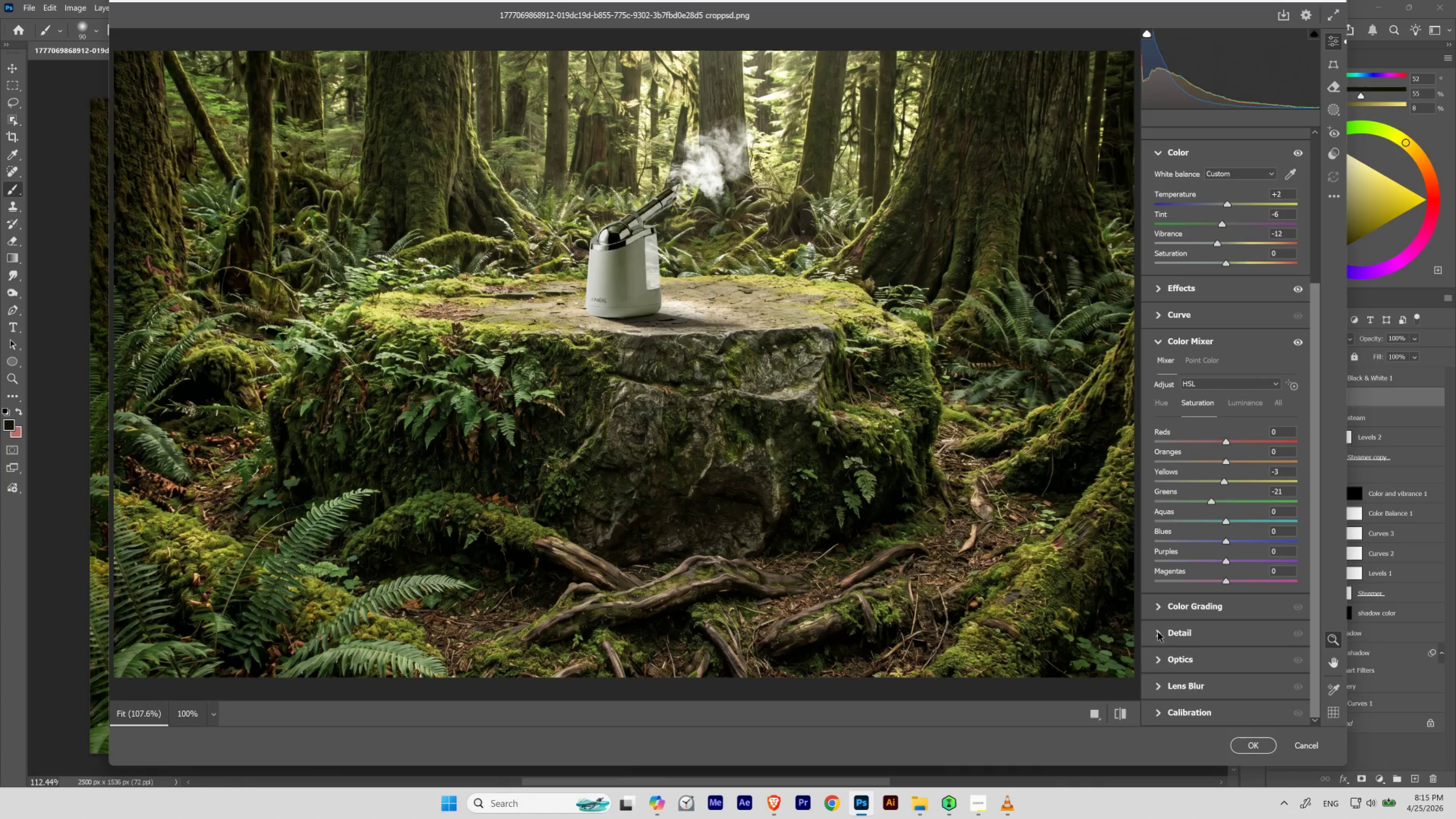 
left_click([1157, 631])
 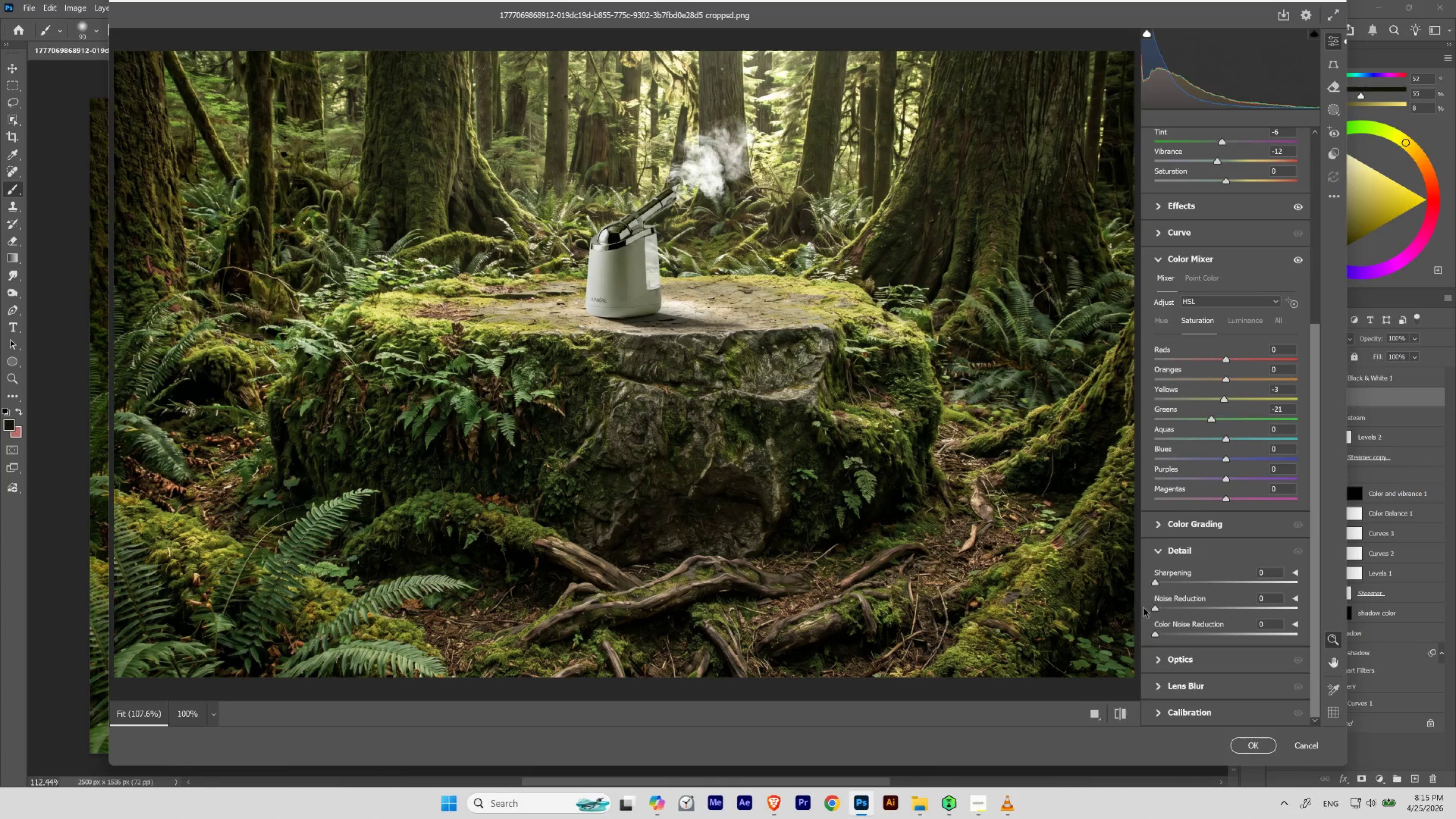 
wait(5.06)
 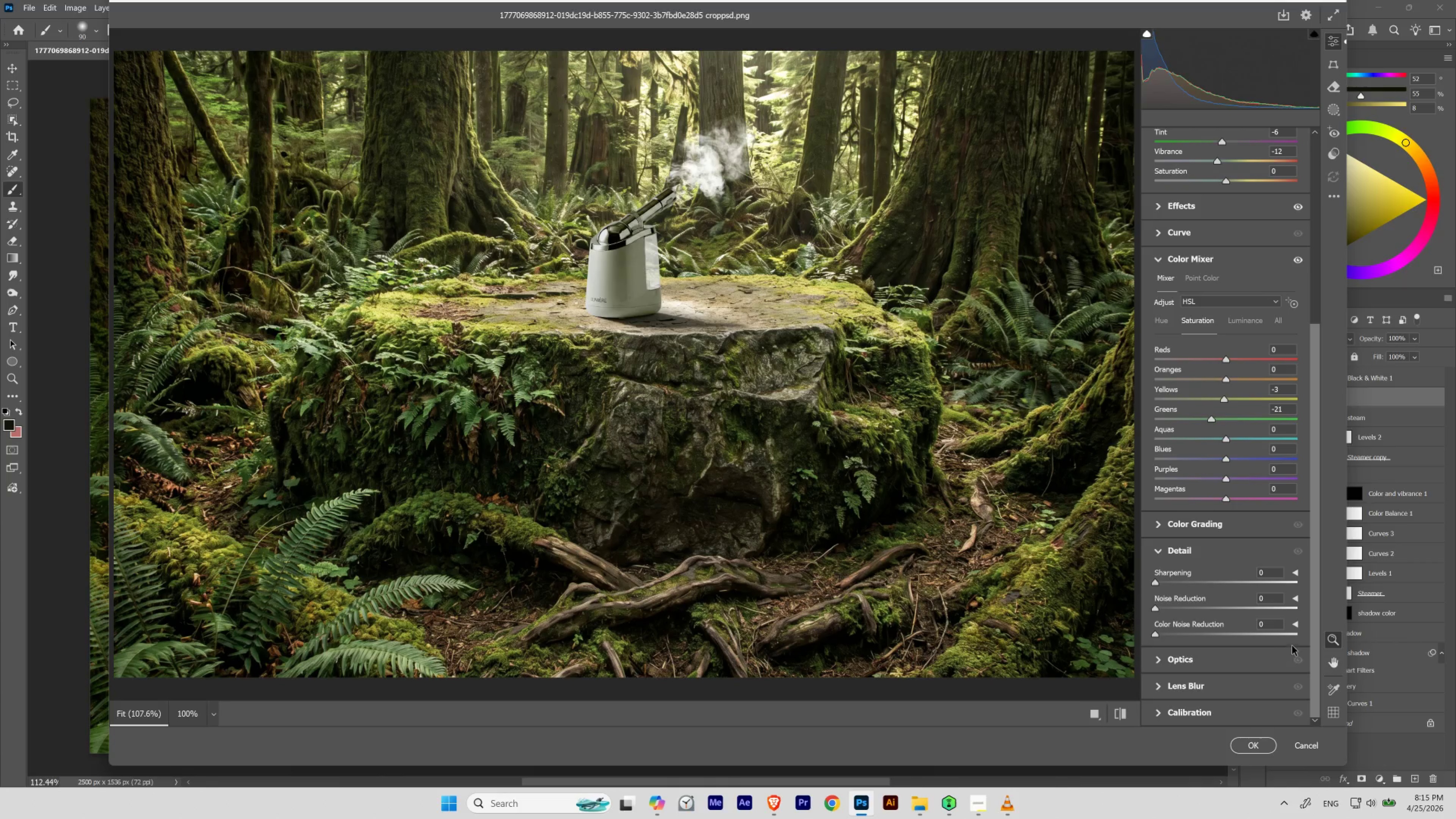 
left_click_drag(start_coordinate=[1156, 633], to_coordinate=[1159, 646])
 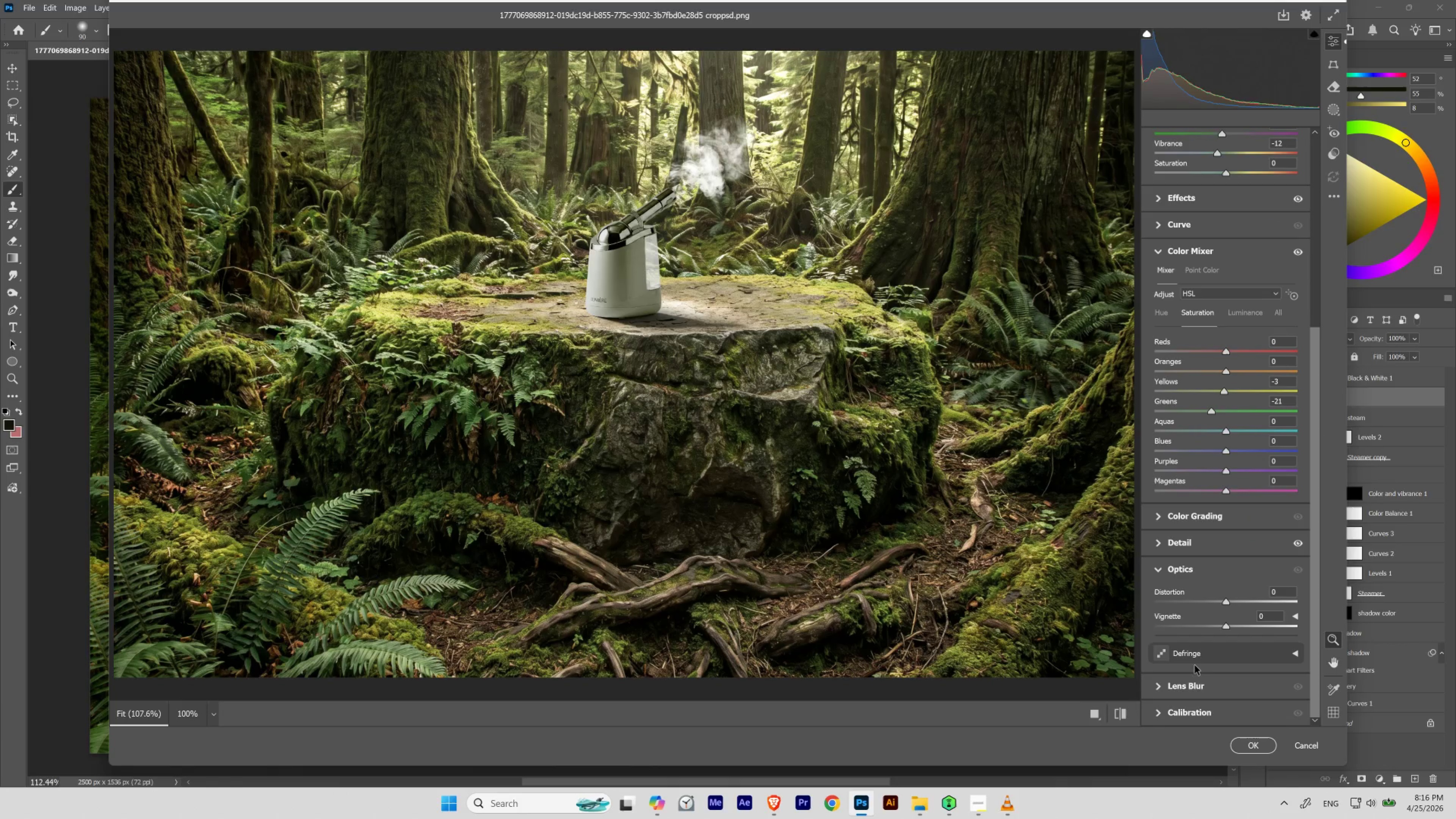 
left_click([1158, 569])
 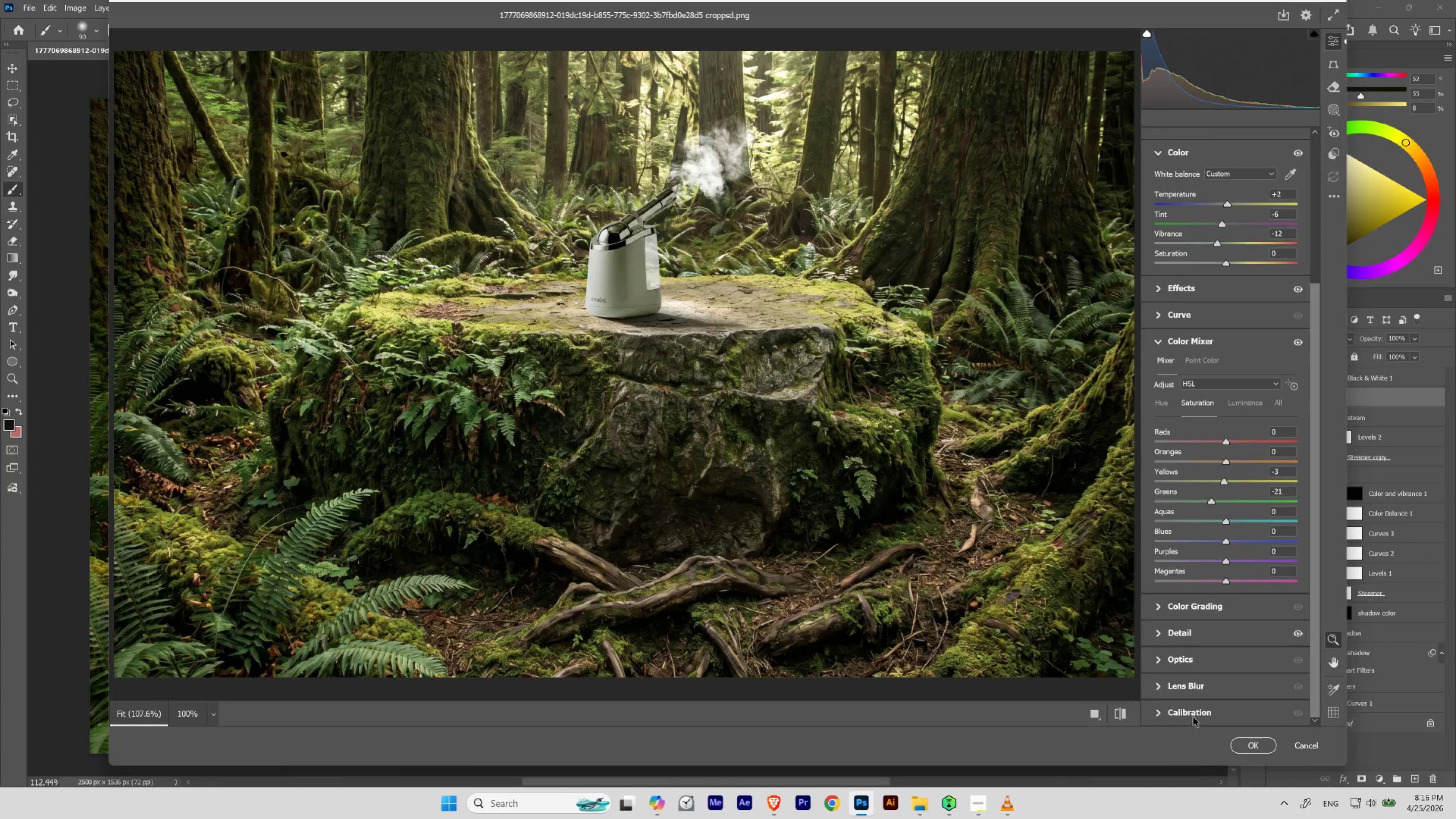 
scroll: coordinate [1205, 696], scroll_direction: down, amount: 2.0
 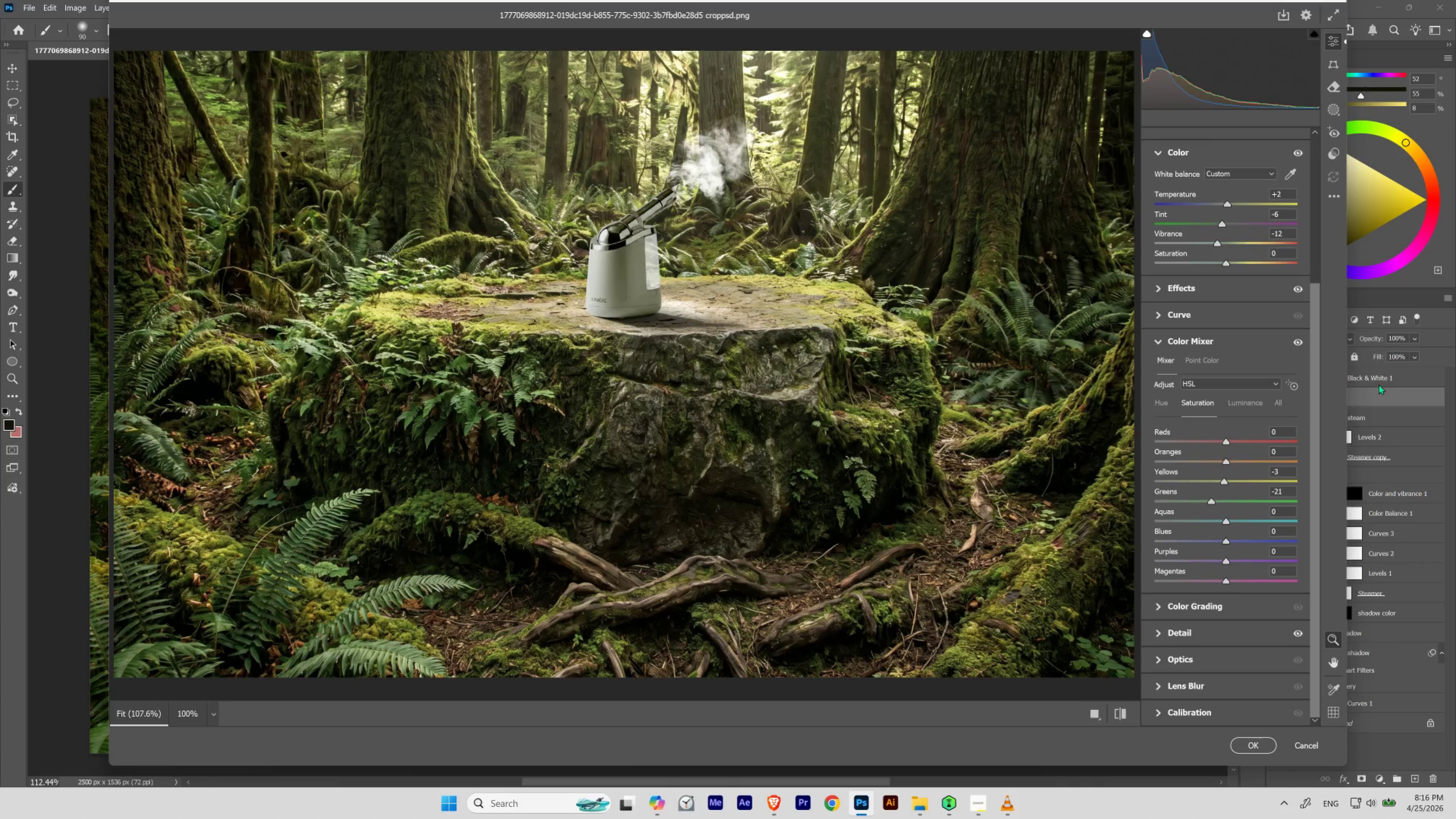 
left_click_drag(start_coordinate=[1313, 308], to_coordinate=[1302, 128])
 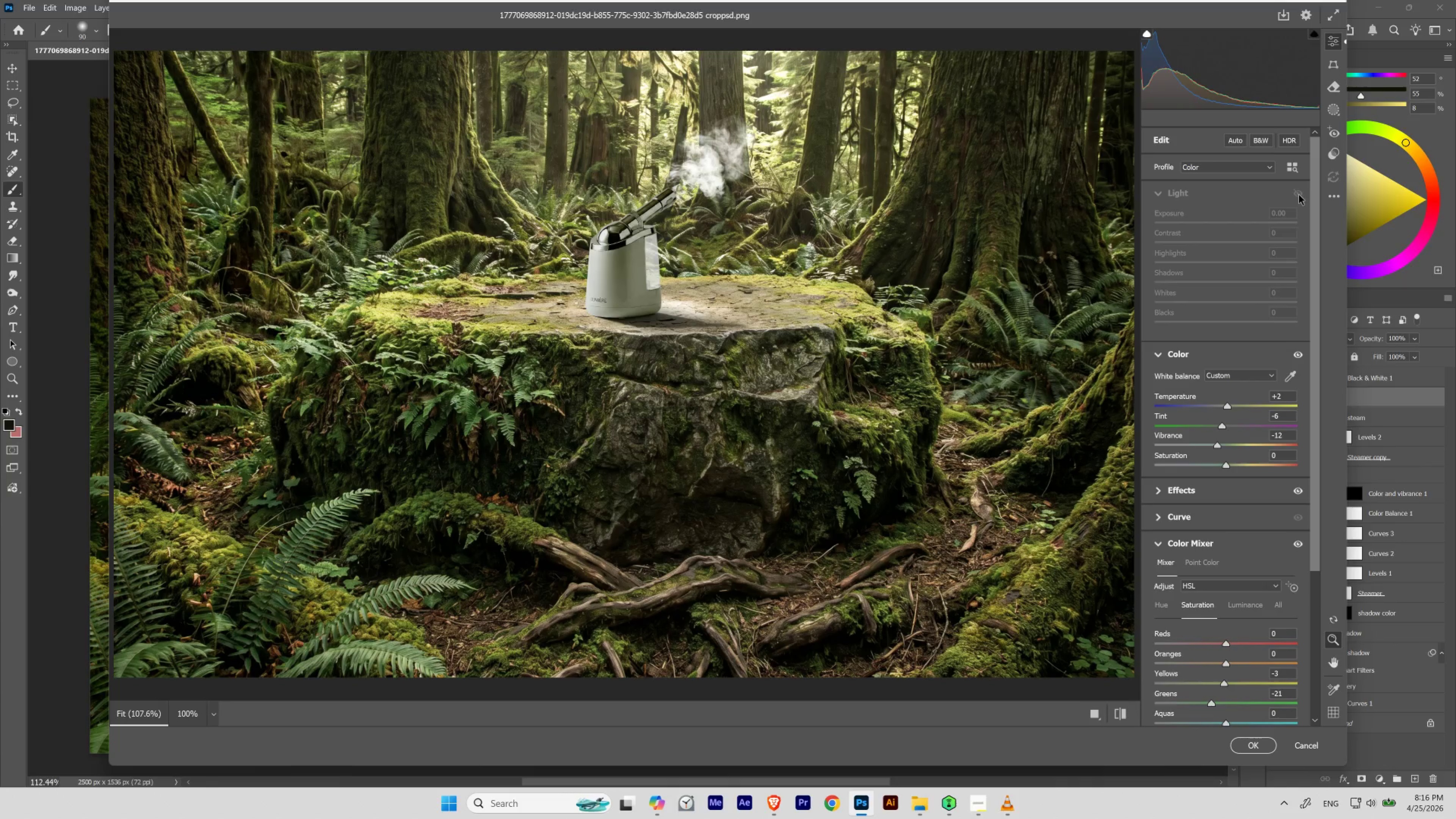 
left_click([1298, 194])
 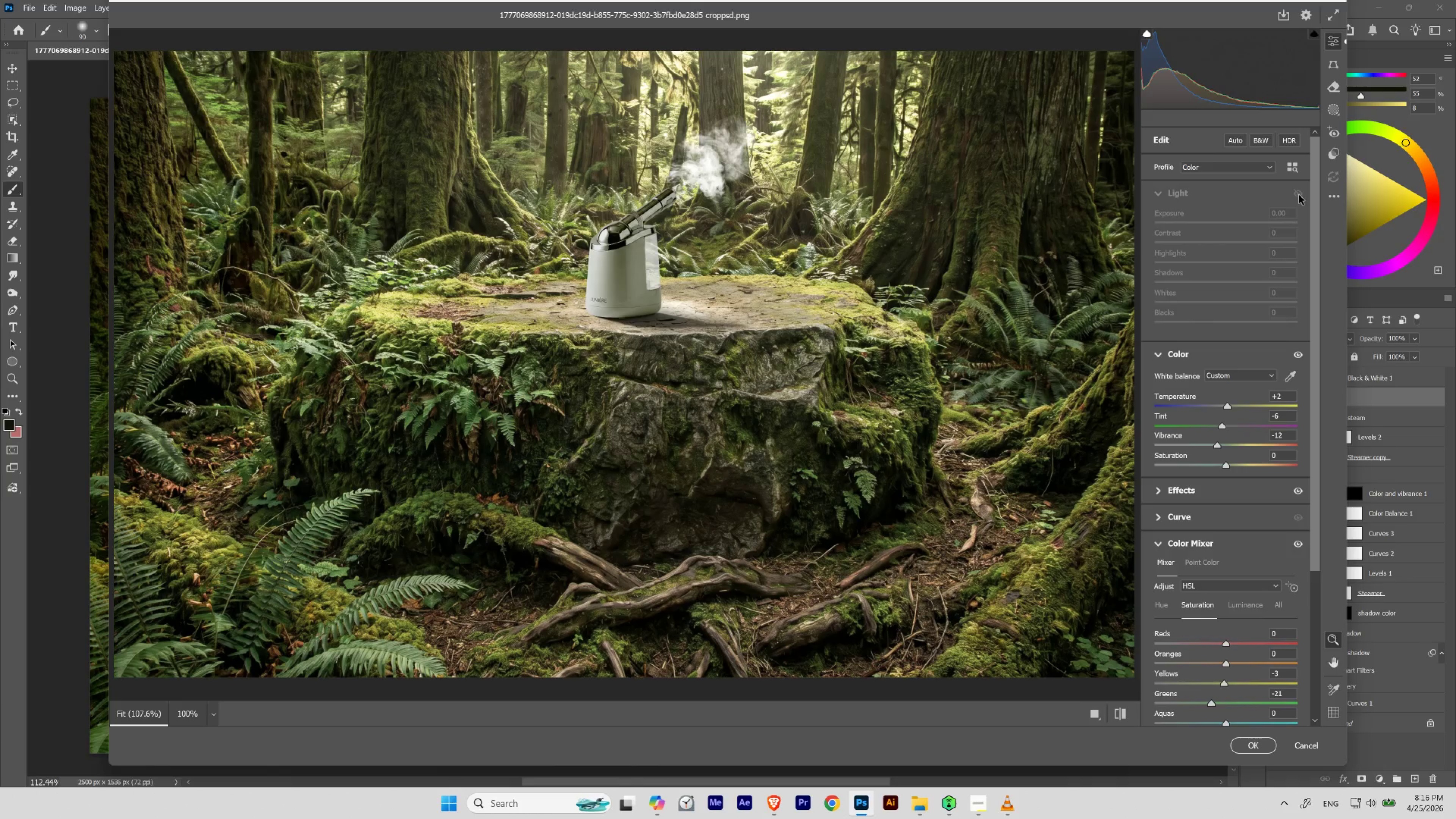 
left_click([1298, 194])
 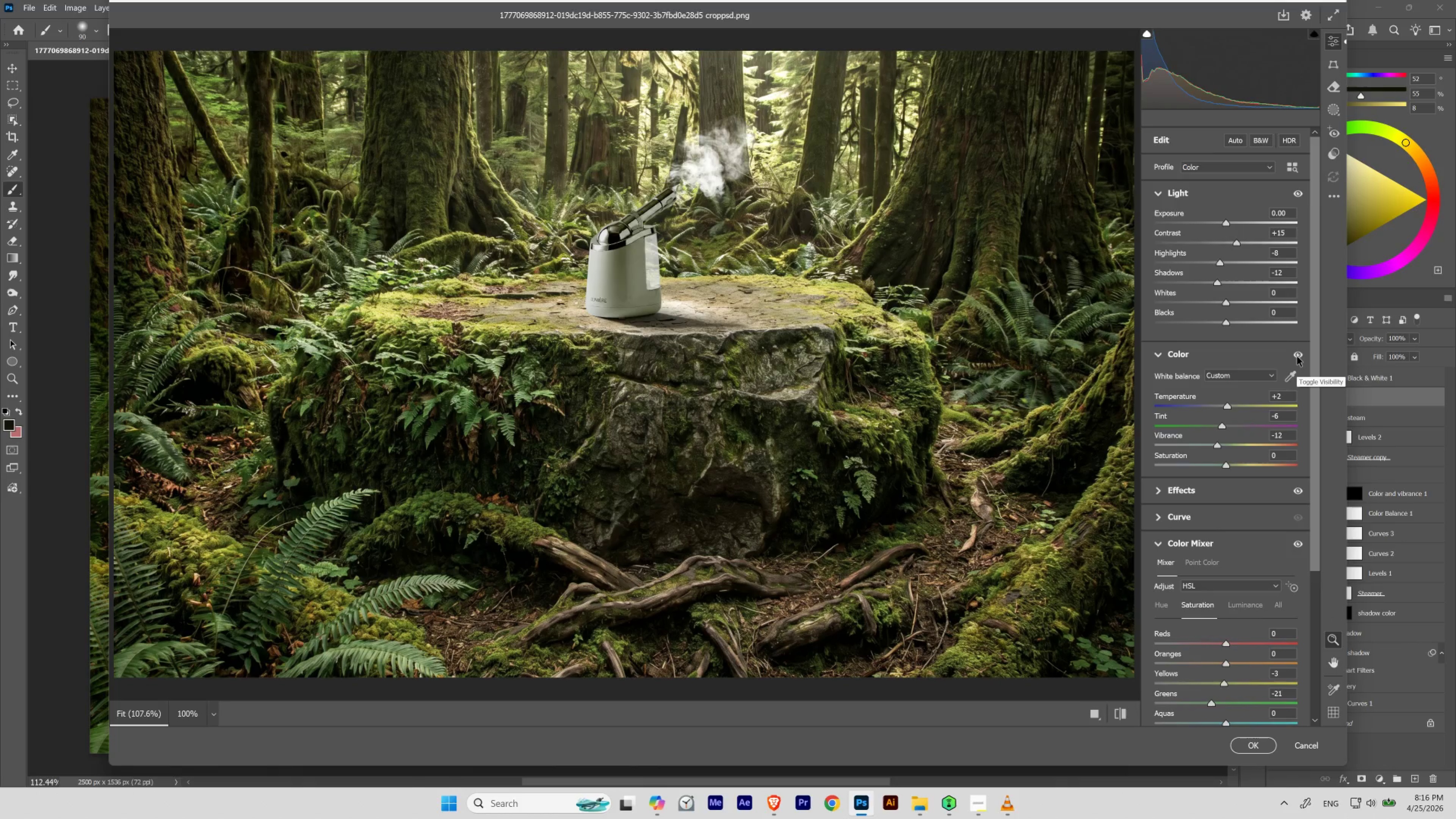 
wait(5.24)
 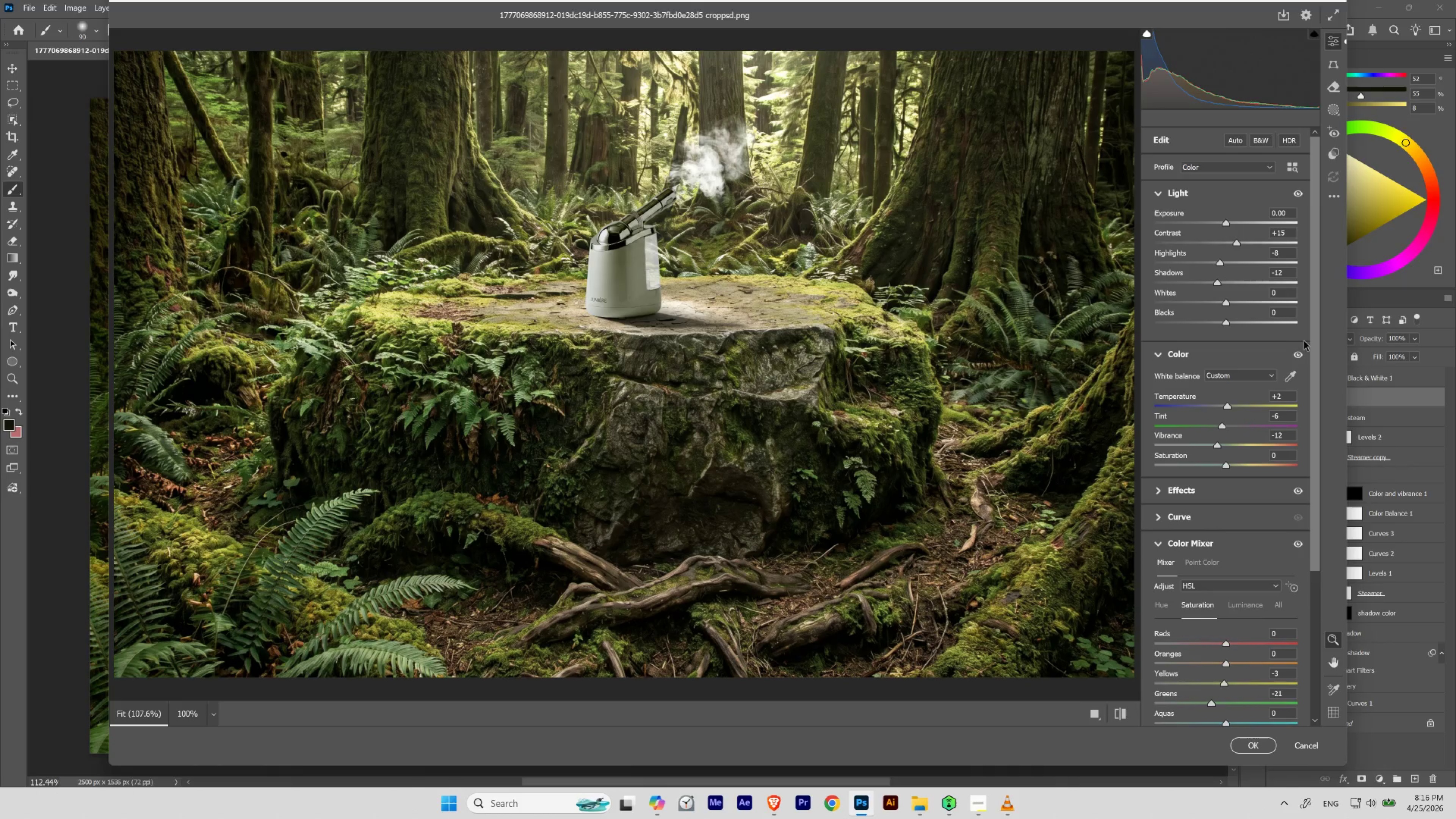 
left_click([1296, 356])
 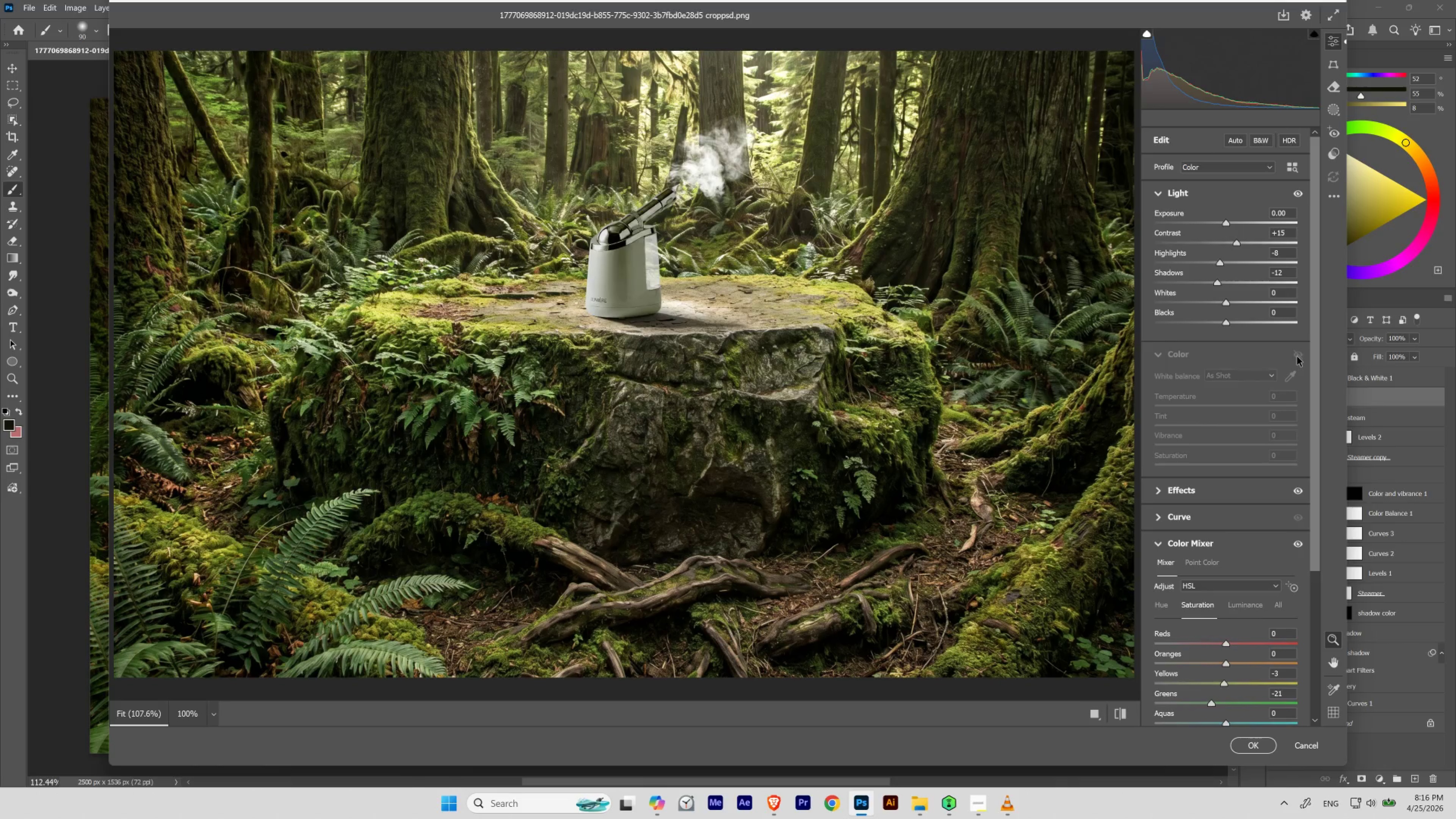 
left_click([1296, 356])
 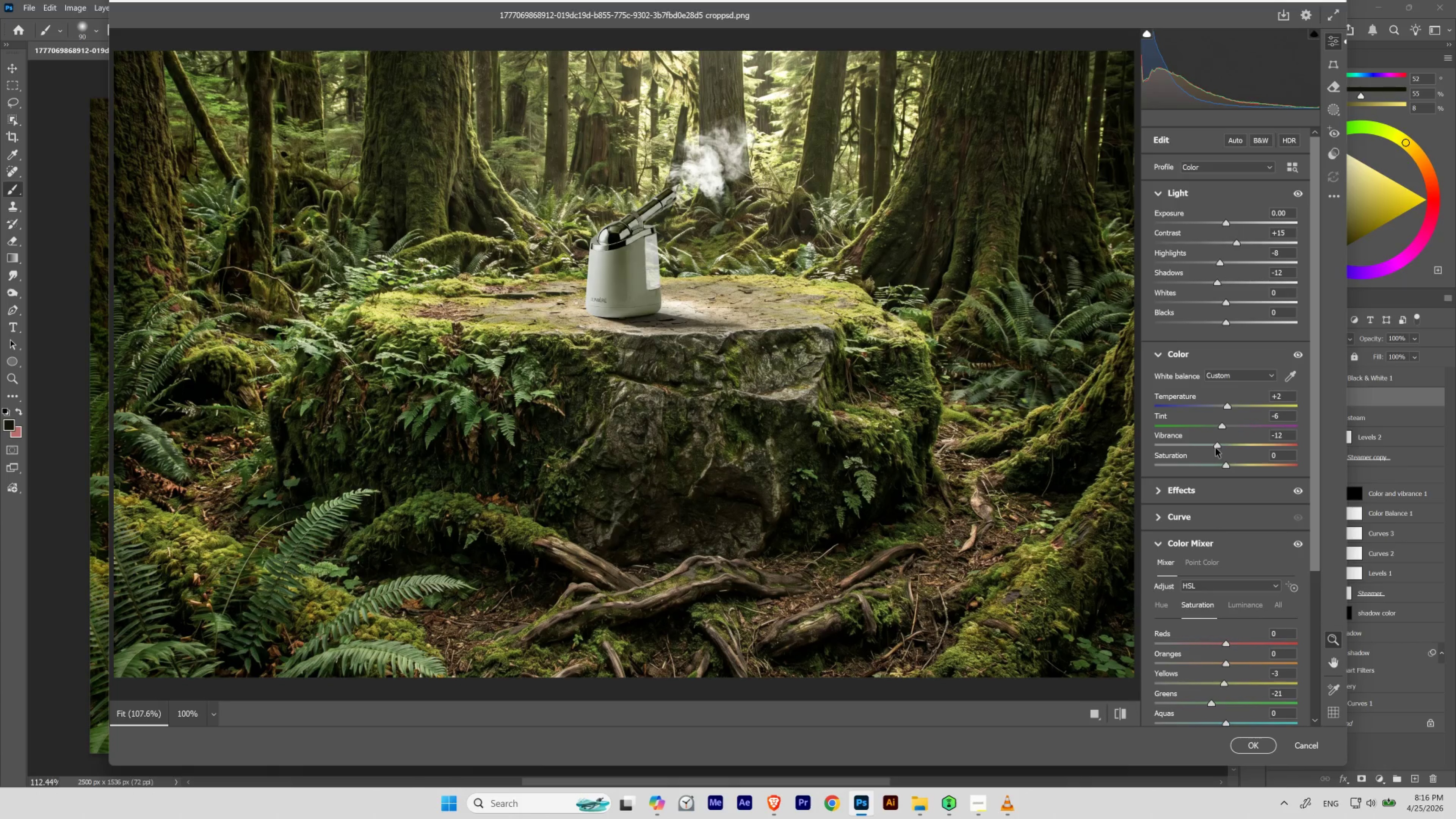 
left_click_drag(start_coordinate=[1216, 445], to_coordinate=[1220, 446])
 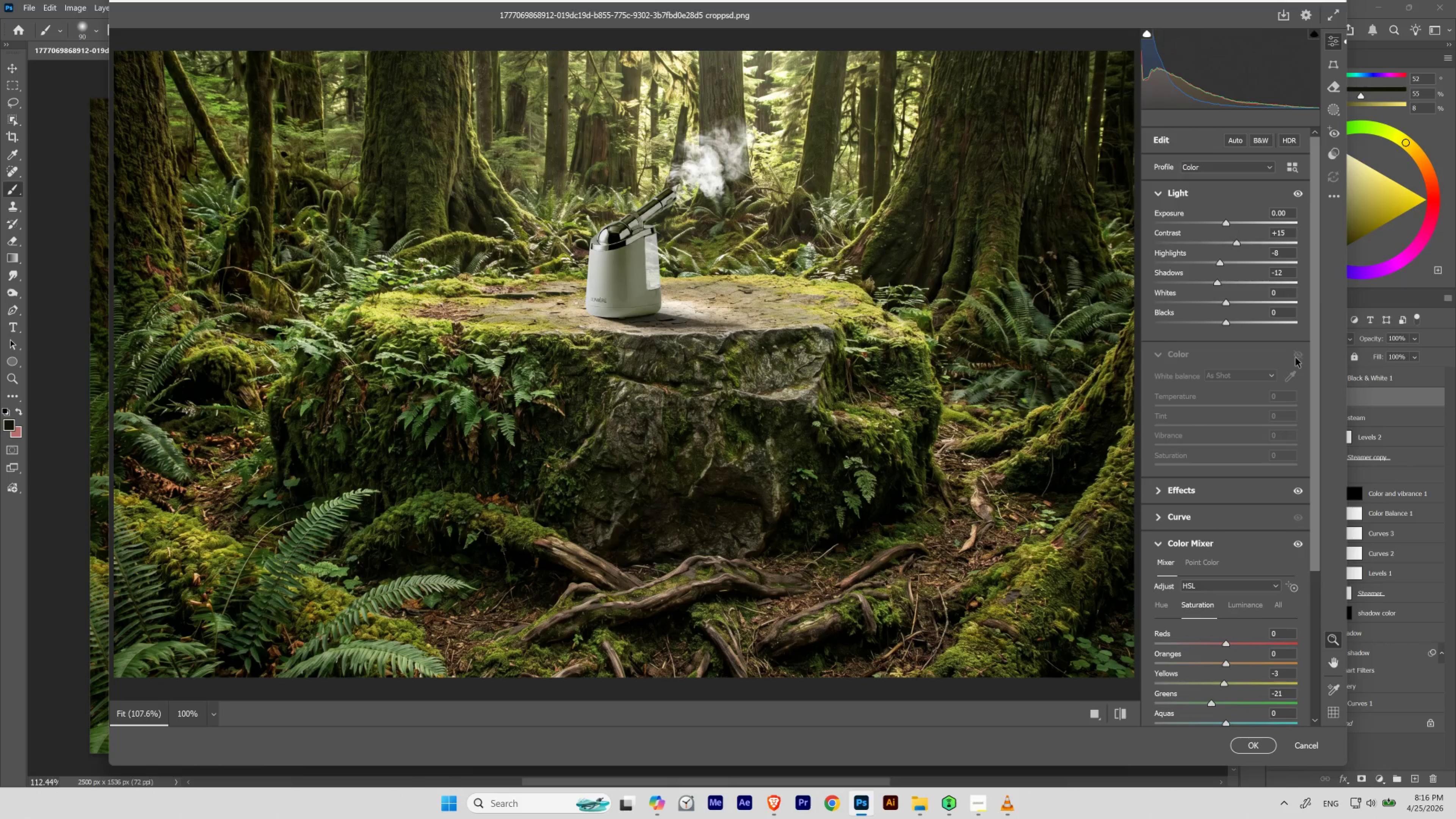 
left_click([1295, 357])
 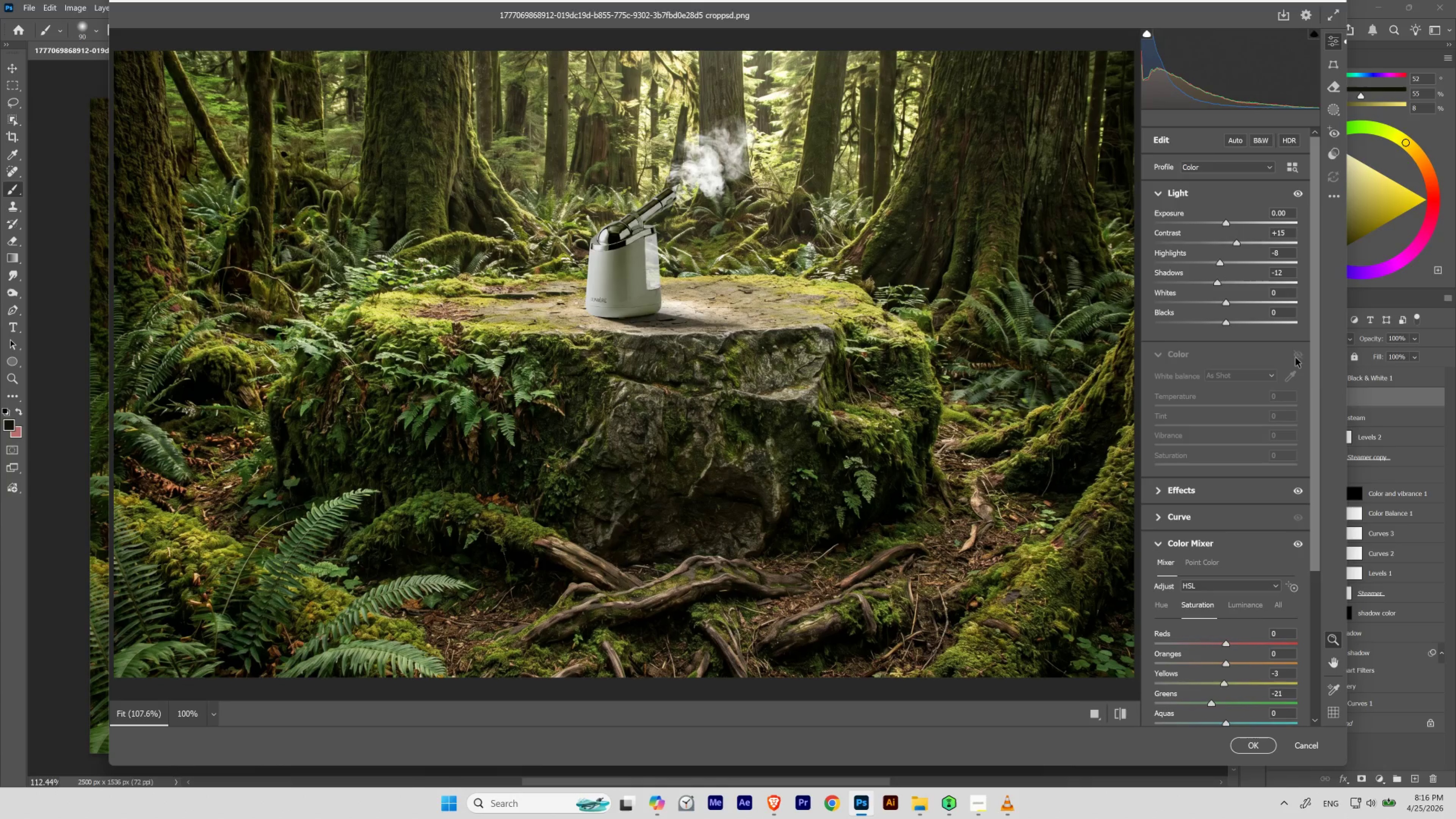 
left_click([1295, 357])
 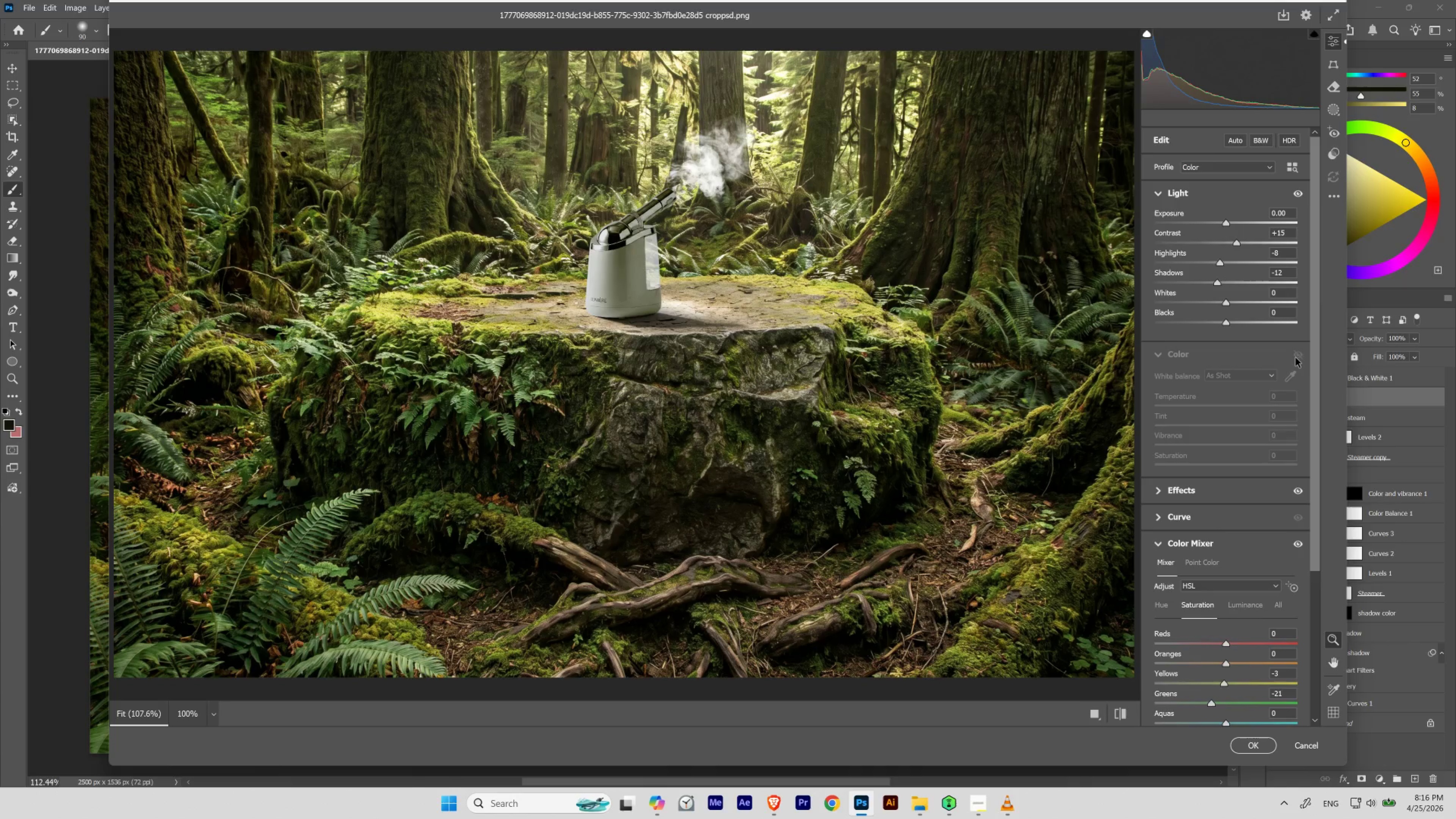 
left_click([1295, 357])
 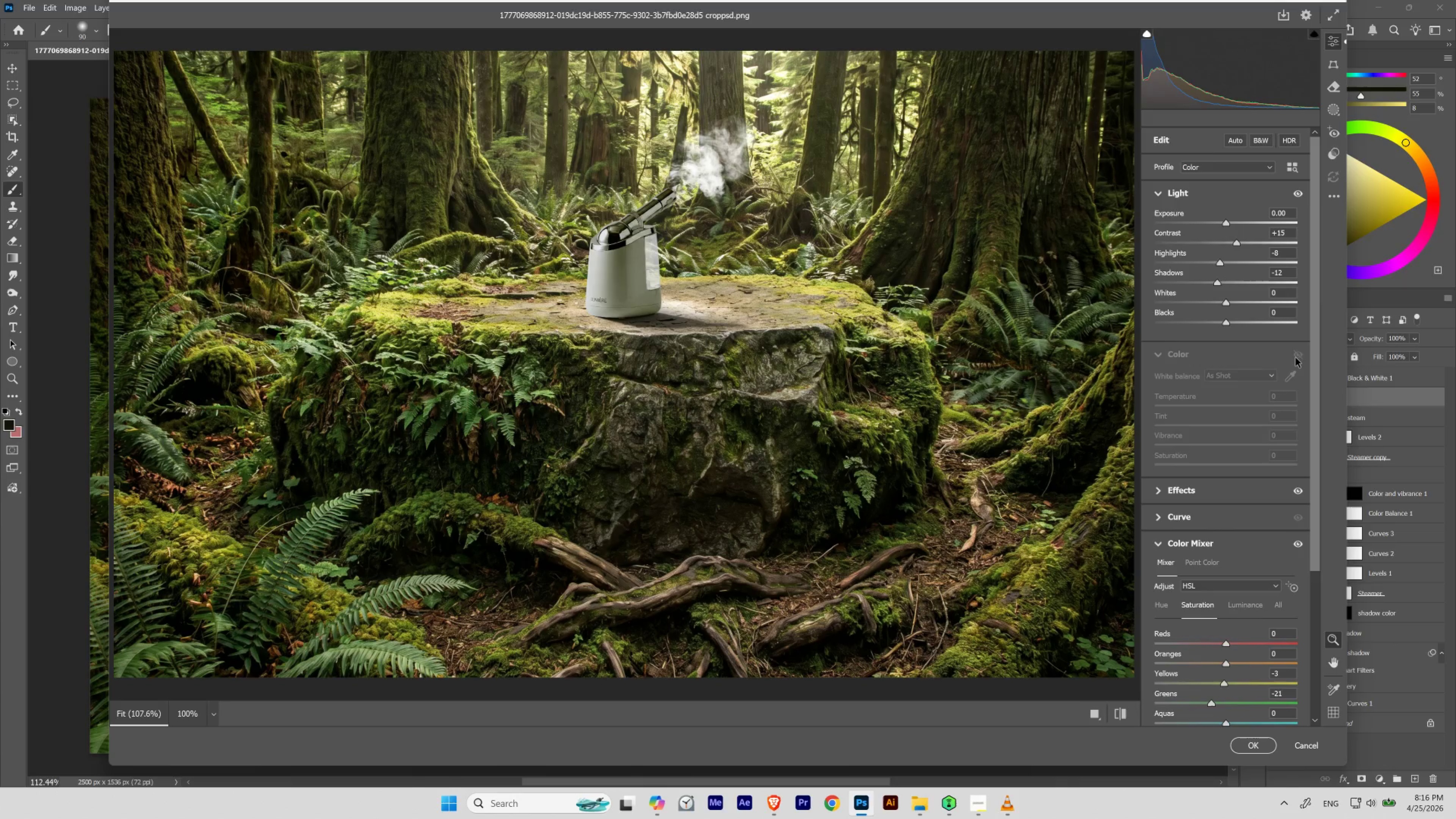 
left_click([1295, 357])
 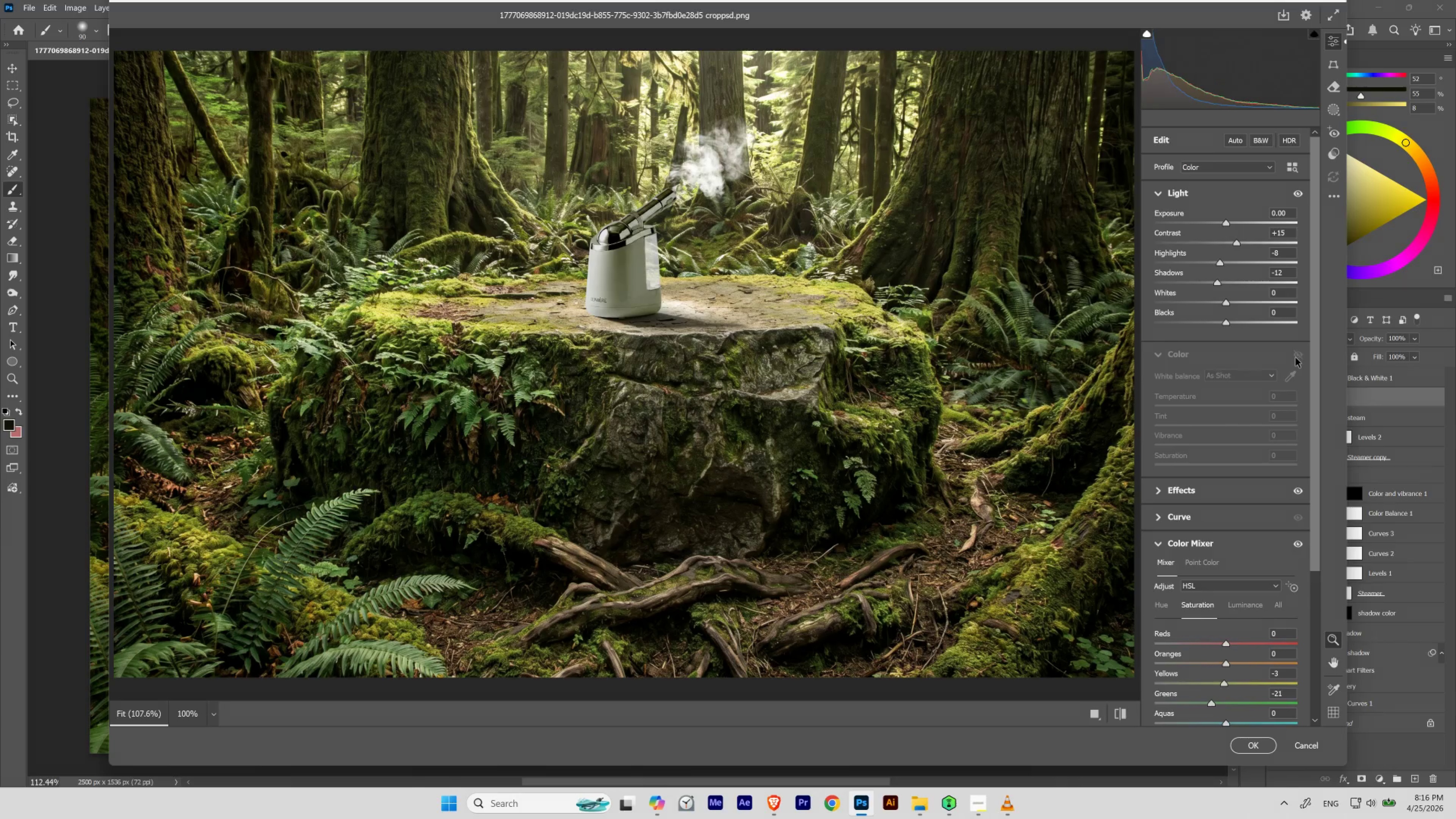 
left_click([1295, 357])
 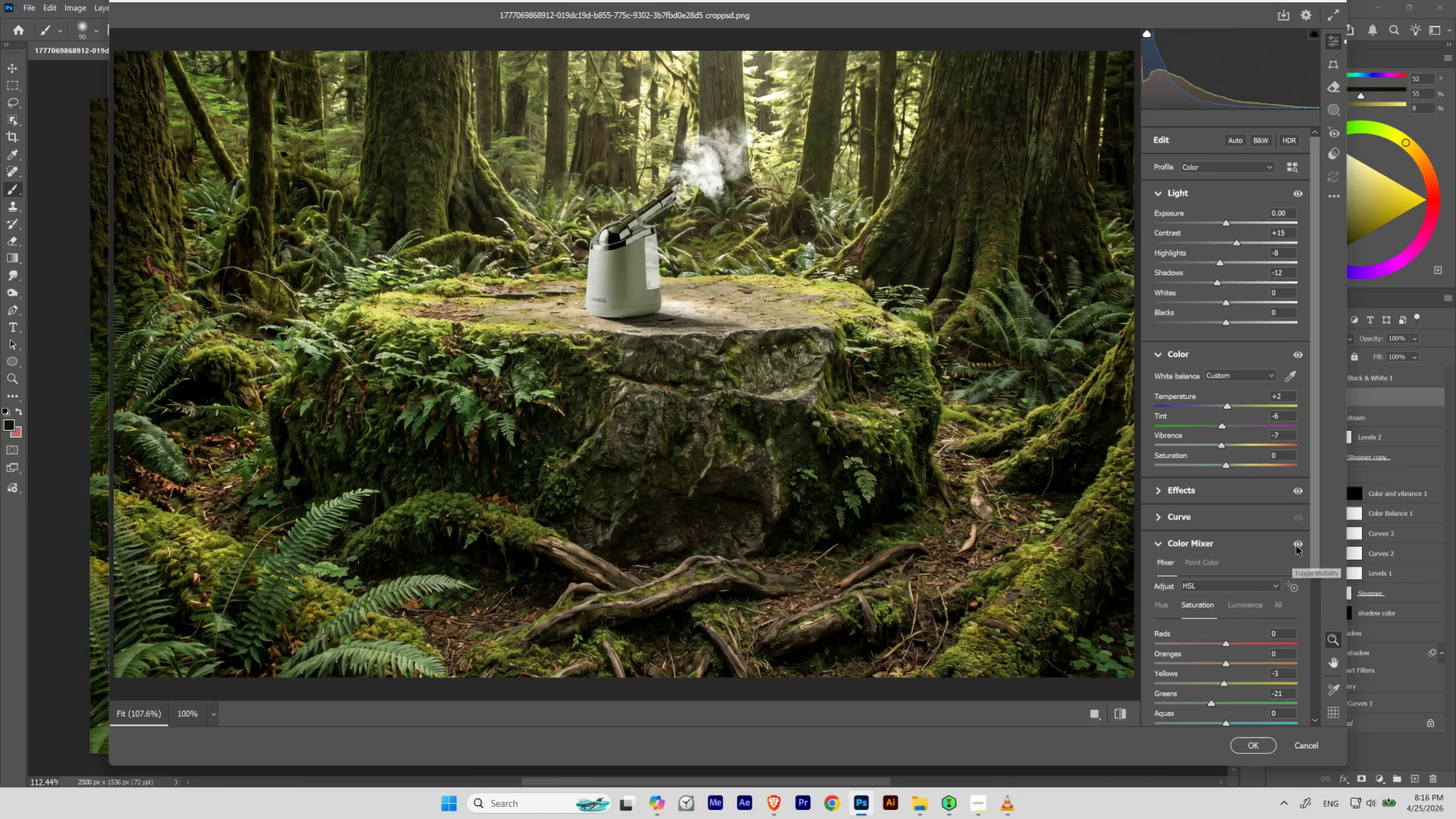 
wait(5.74)
 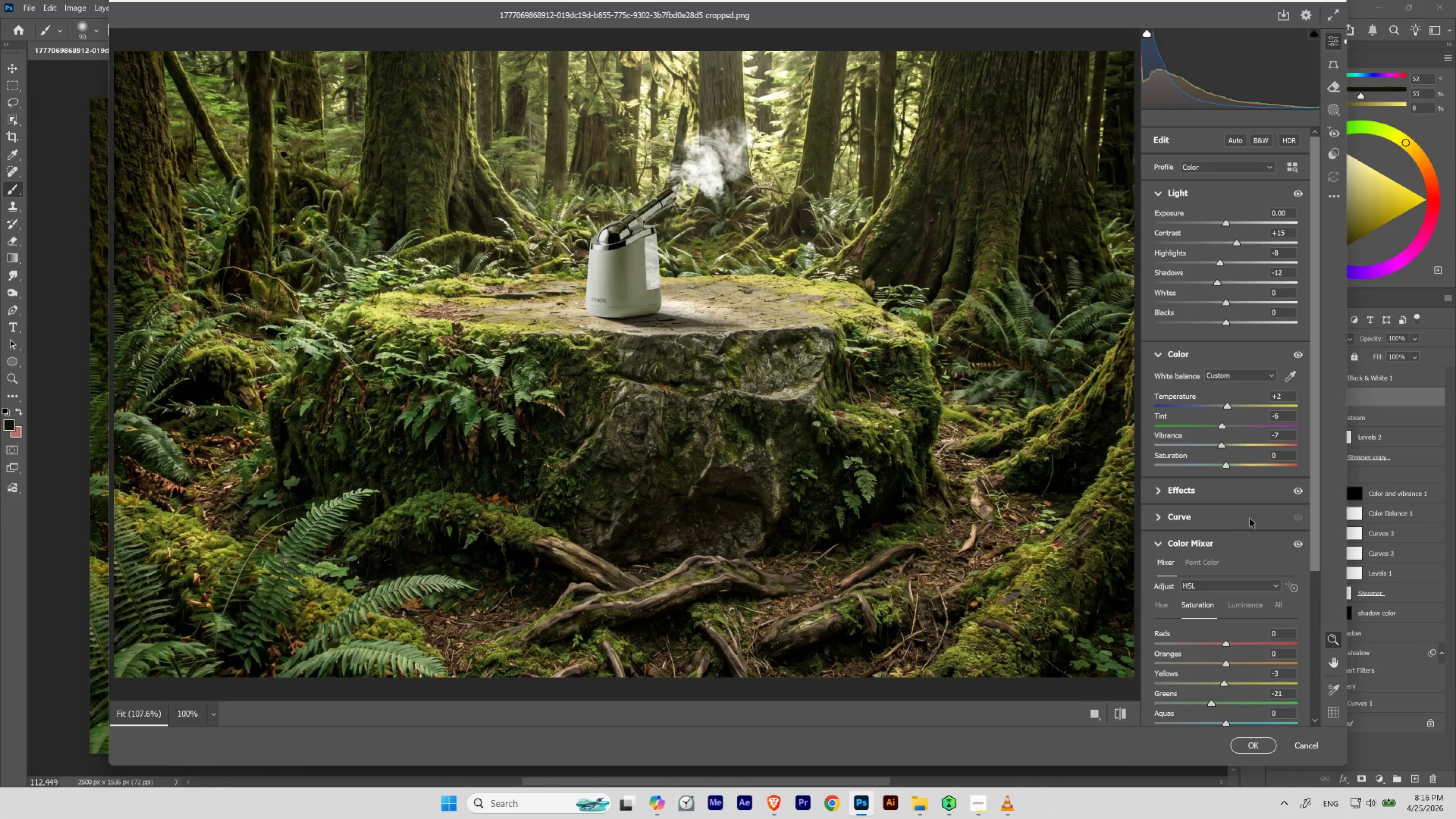 
left_click([1296, 545])
 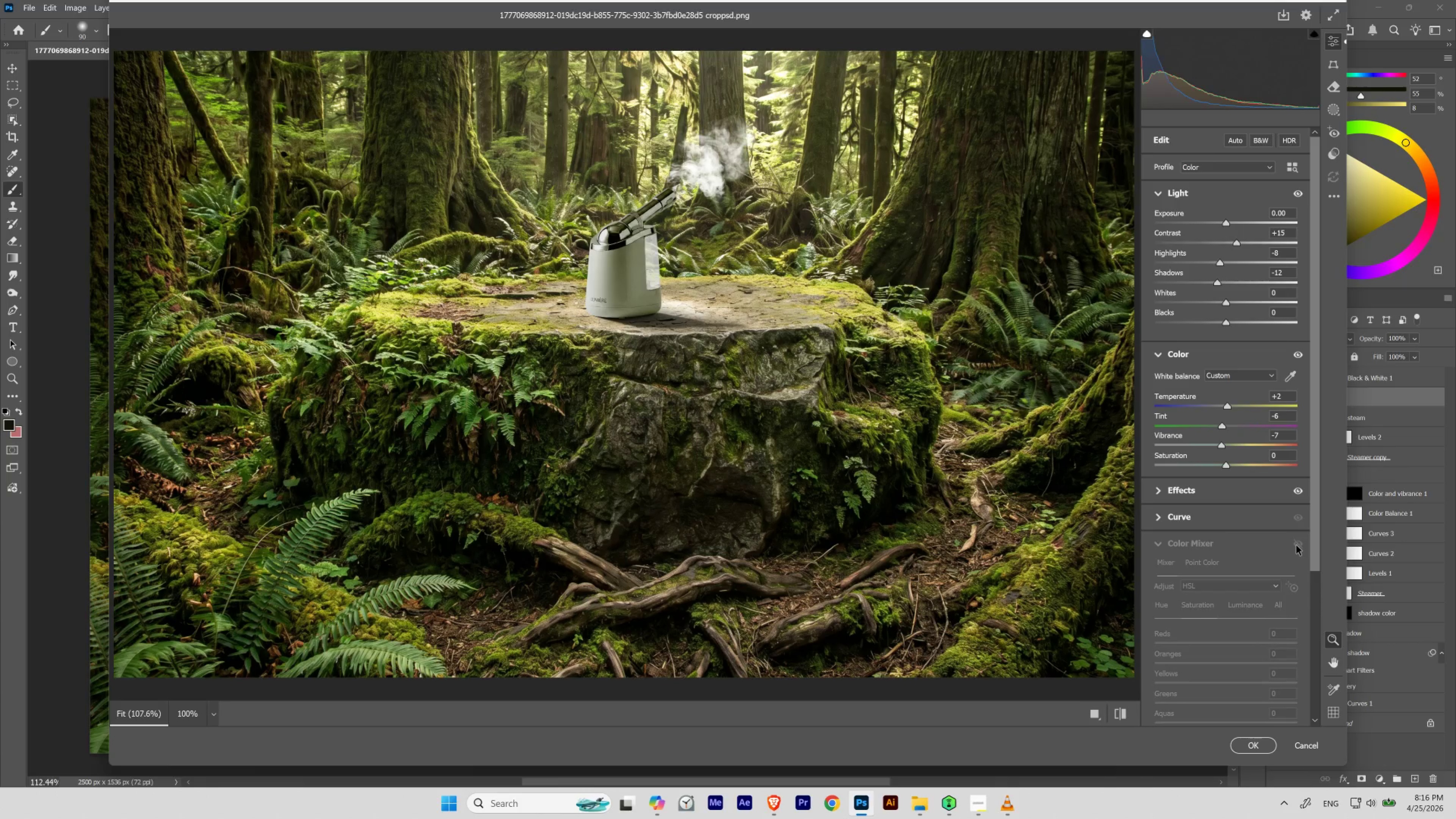 
left_click([1296, 545])
 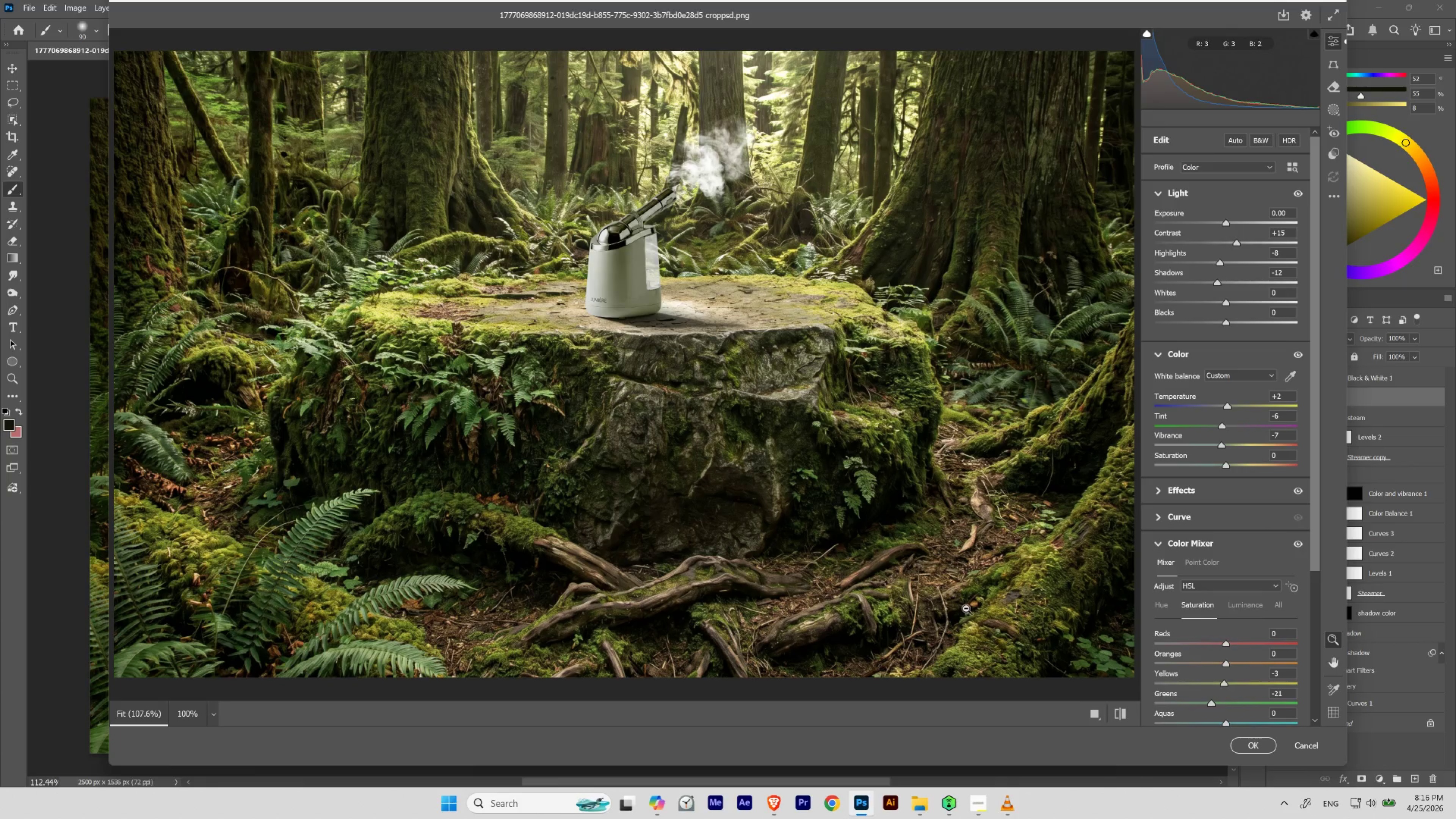 
left_click([1269, 748])
 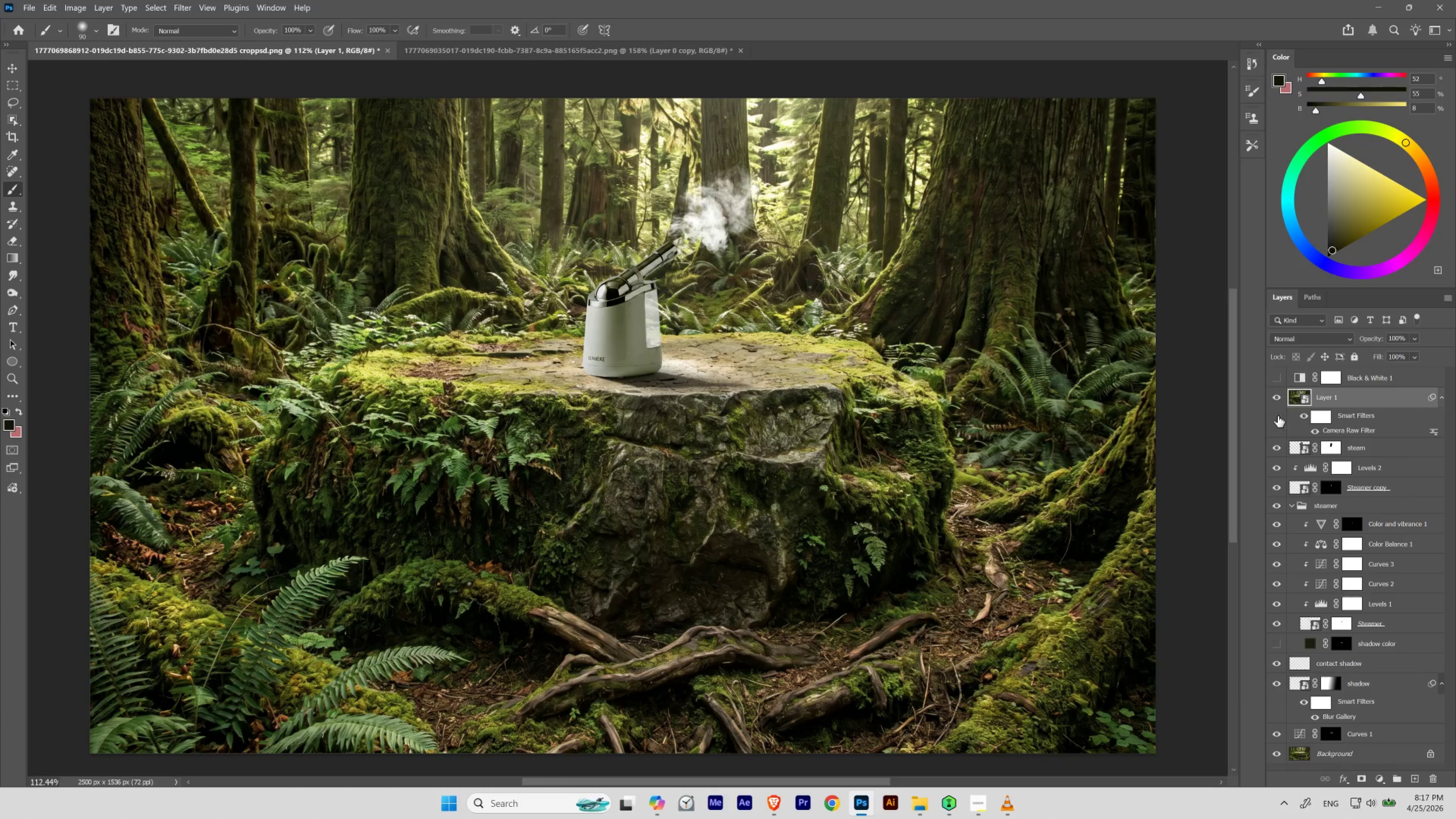 
left_click([1279, 396])
 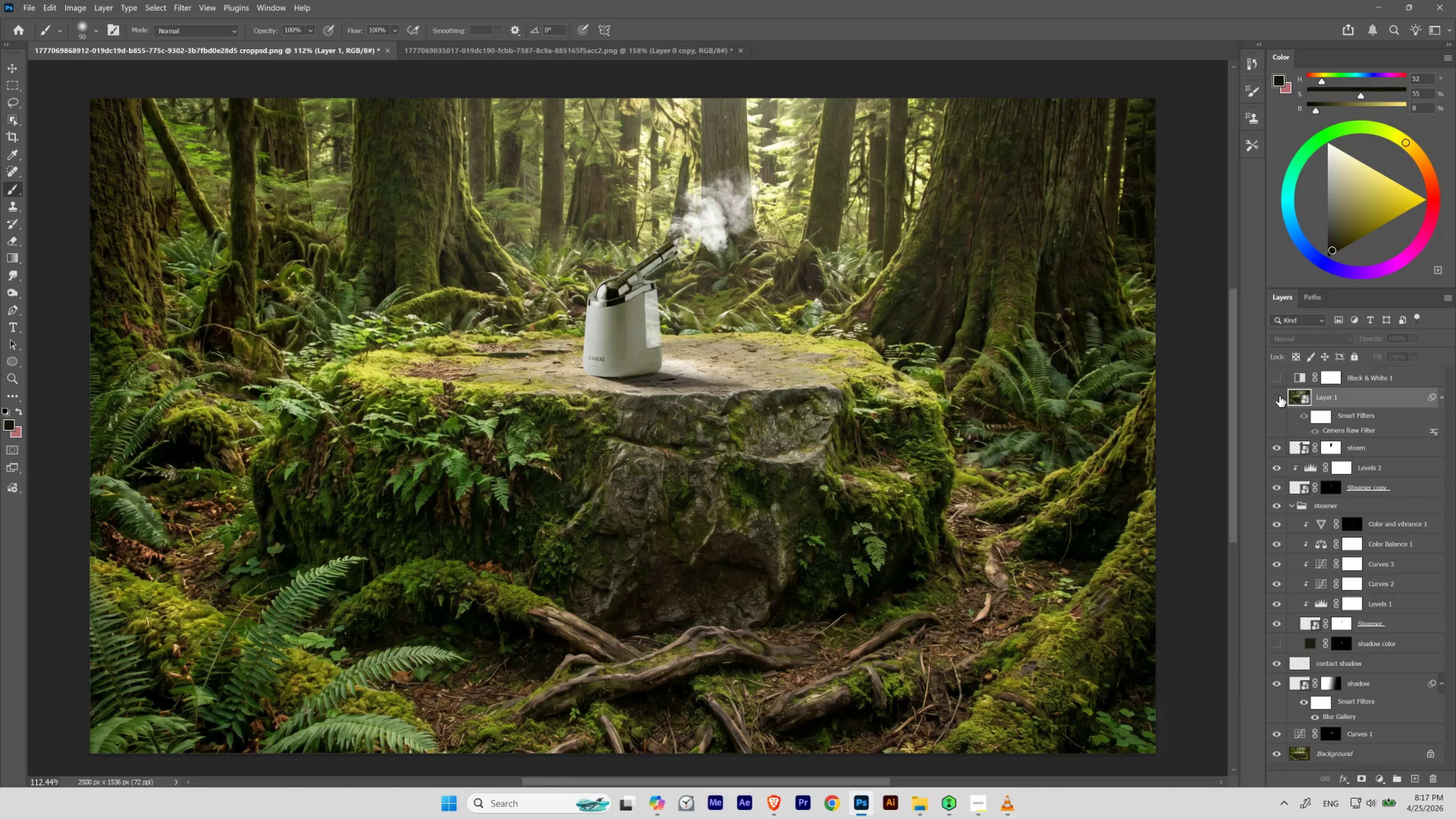 
left_click([1279, 396])
 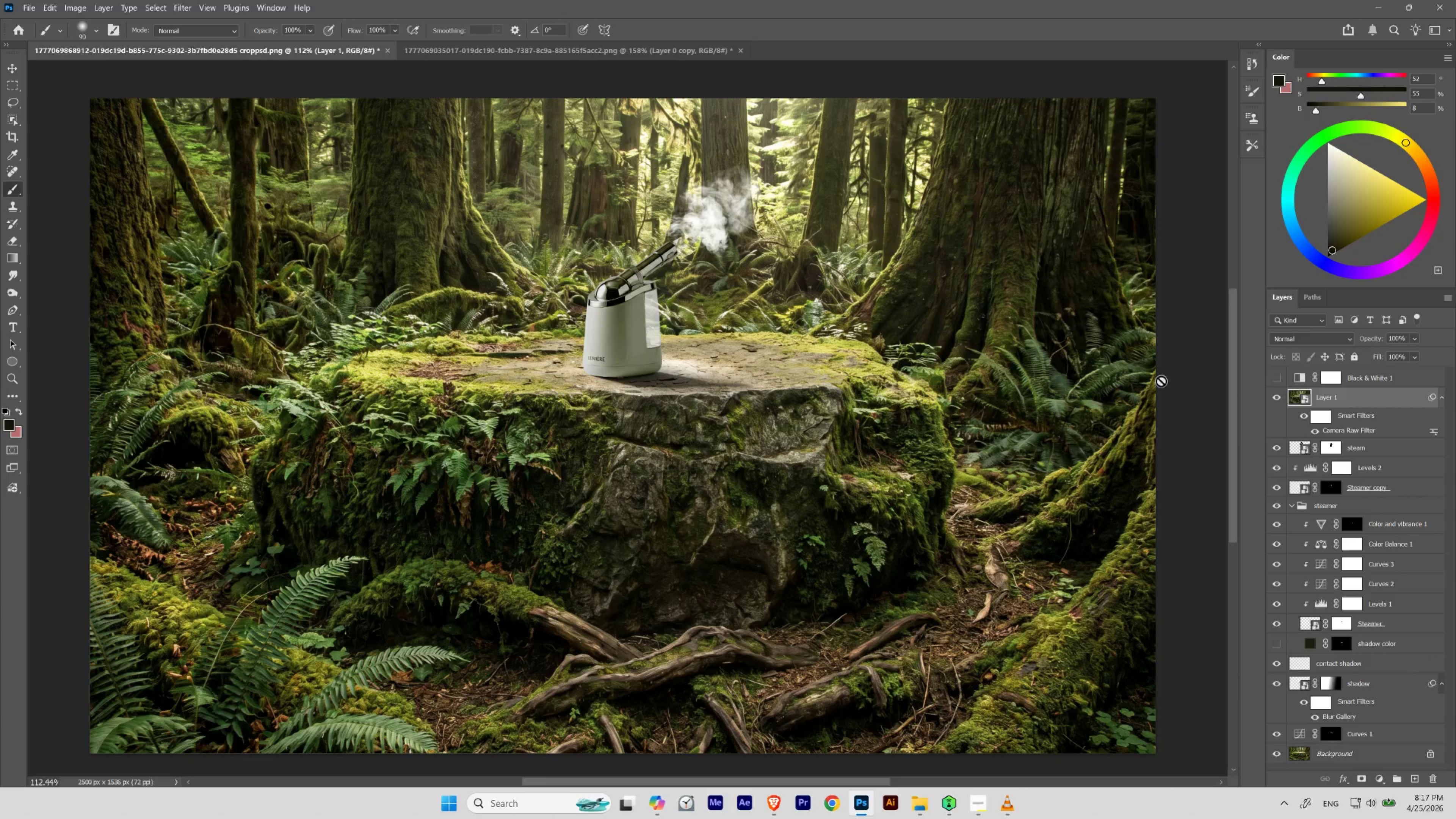 
hold_key(key=Space, duration=3.3)
 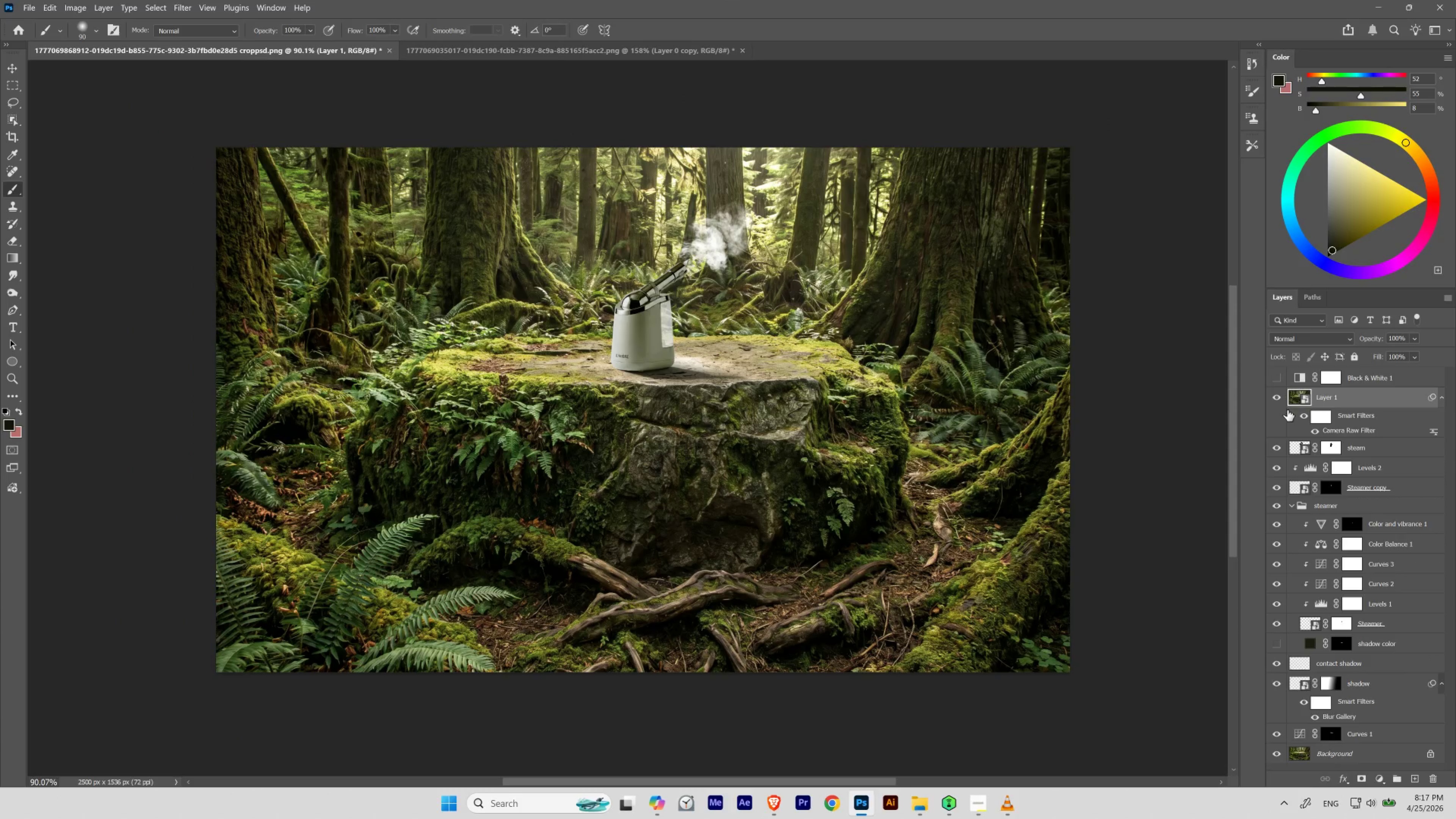 
hold_key(key=ControlLeft, duration=1.02)
left_click_drag(start_coordinate=[647, 319], to_coordinate=[632, 329])
 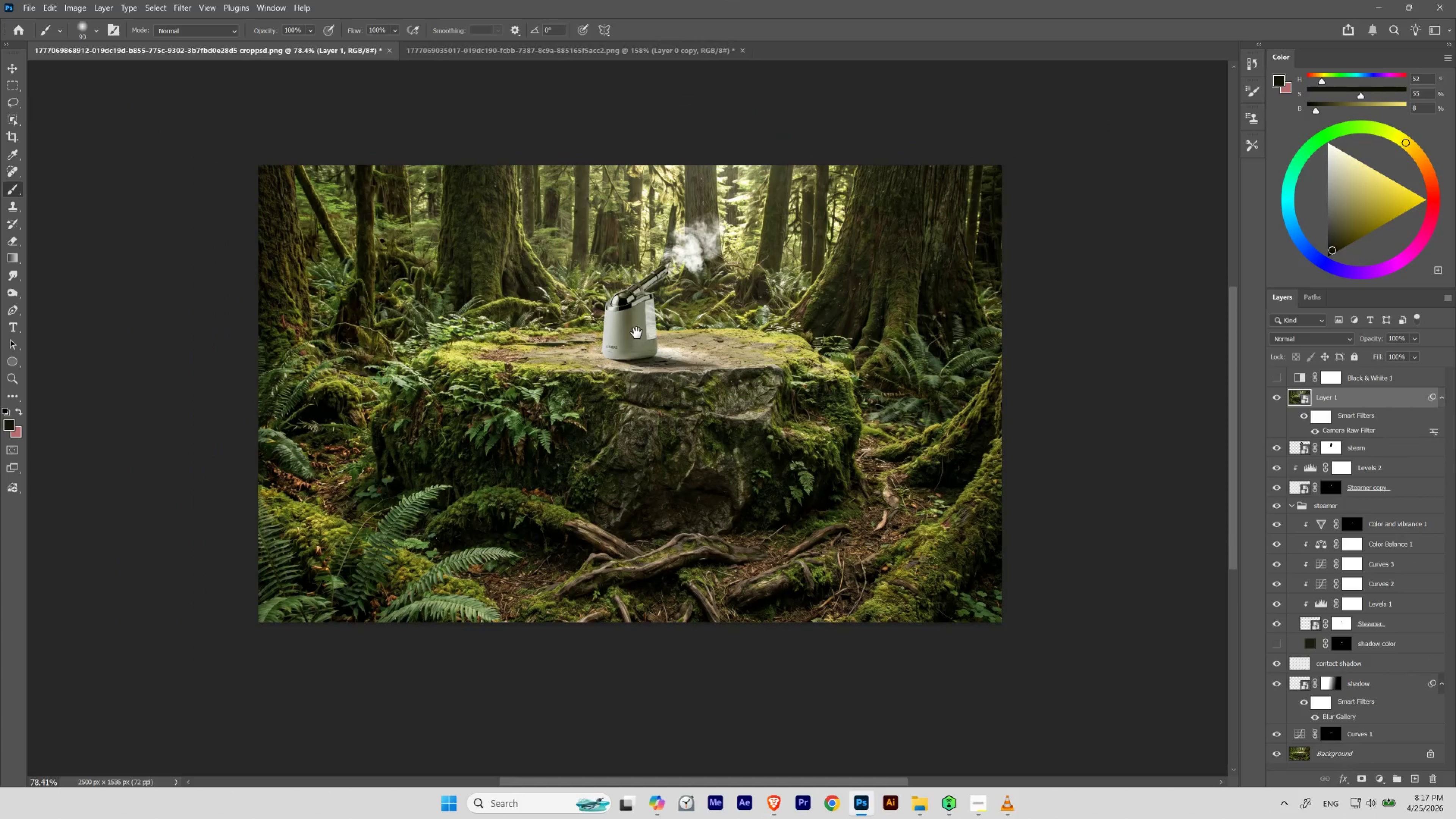 
left_click_drag(start_coordinate=[636, 333], to_coordinate=[650, 308])
 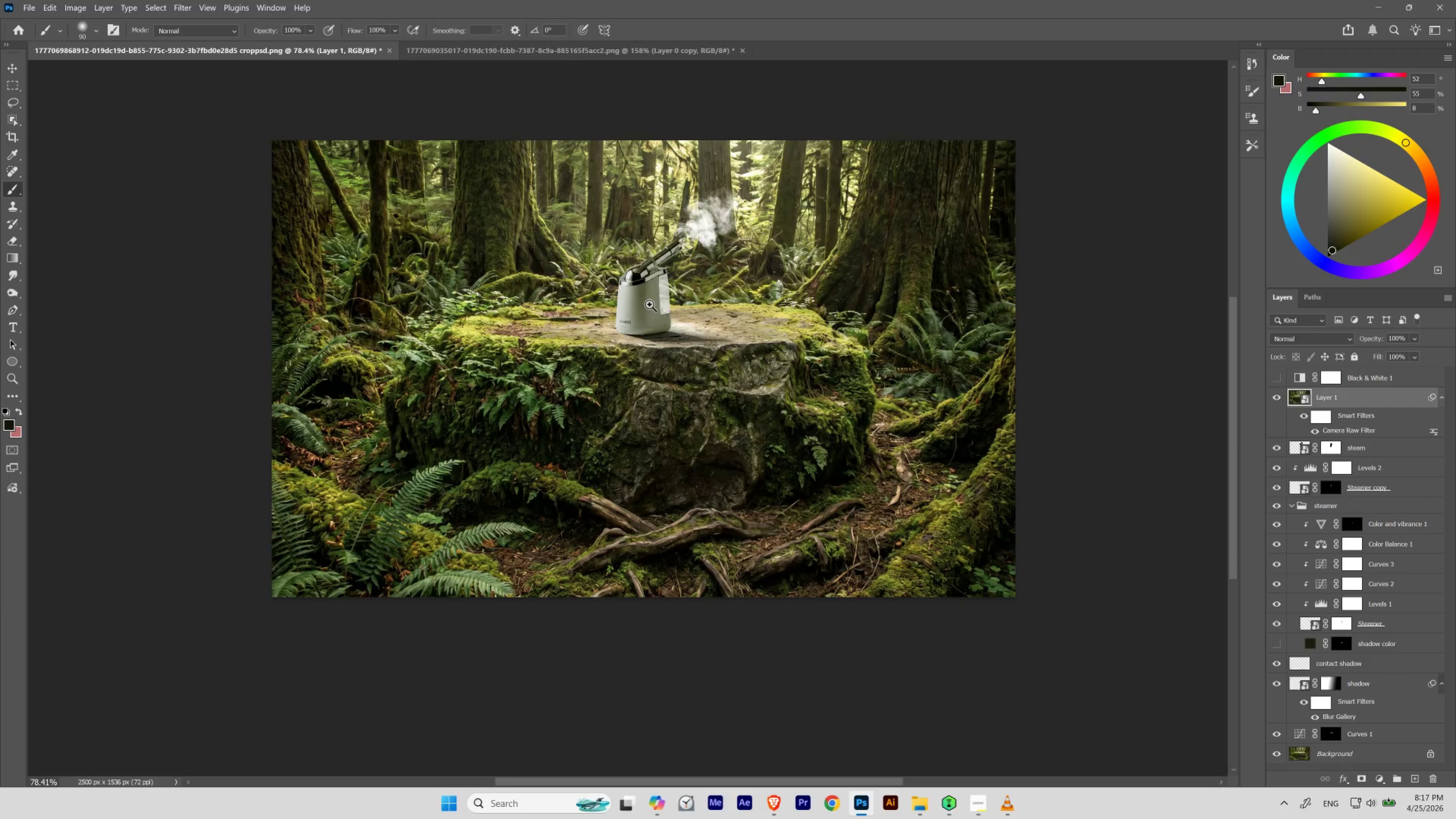 
hold_key(key=ControlLeft, duration=0.74)
left_click_drag(start_coordinate=[644, 295], to_coordinate=[652, 312])
 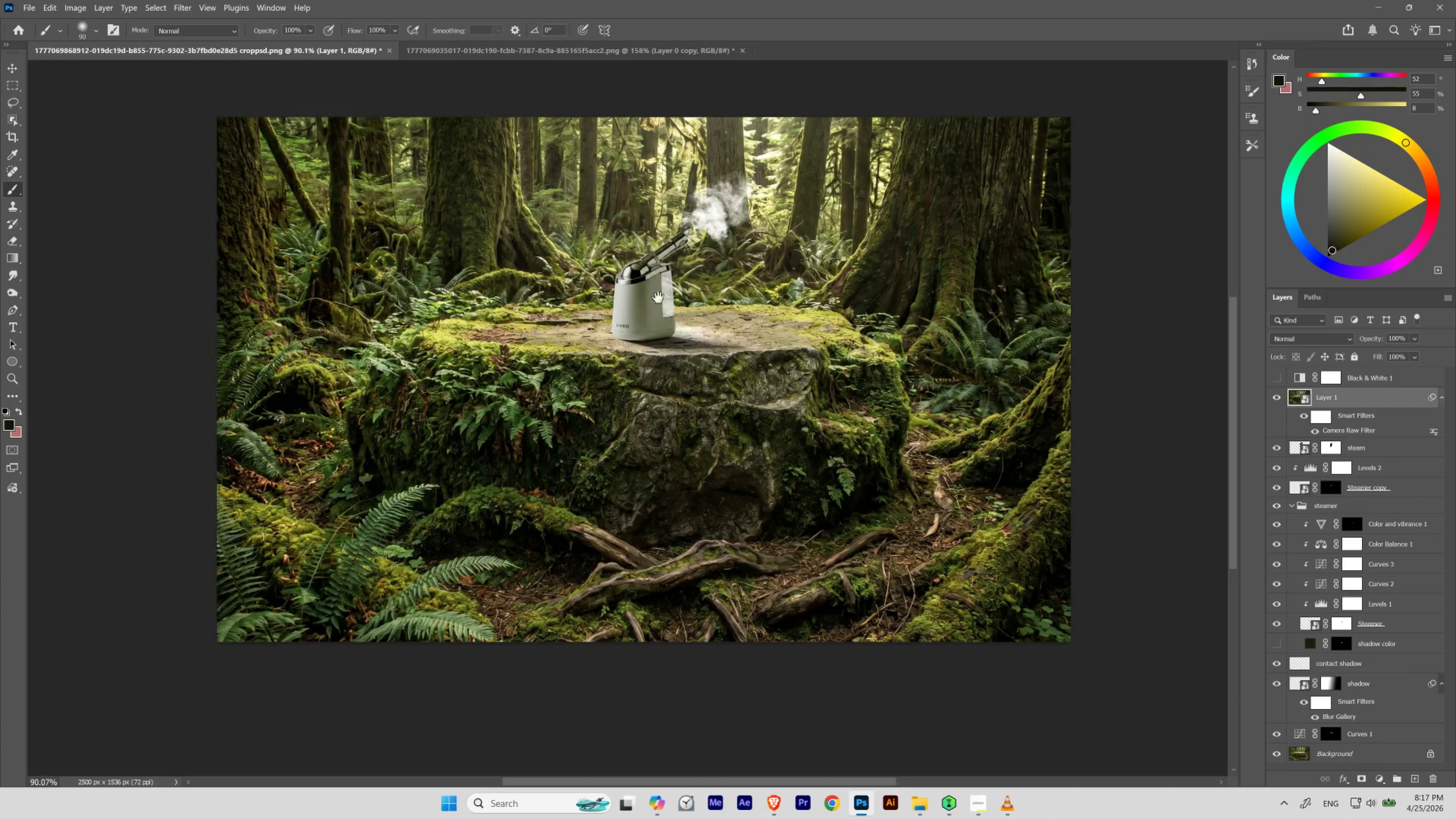 
left_click_drag(start_coordinate=[658, 298], to_coordinate=[657, 328])
 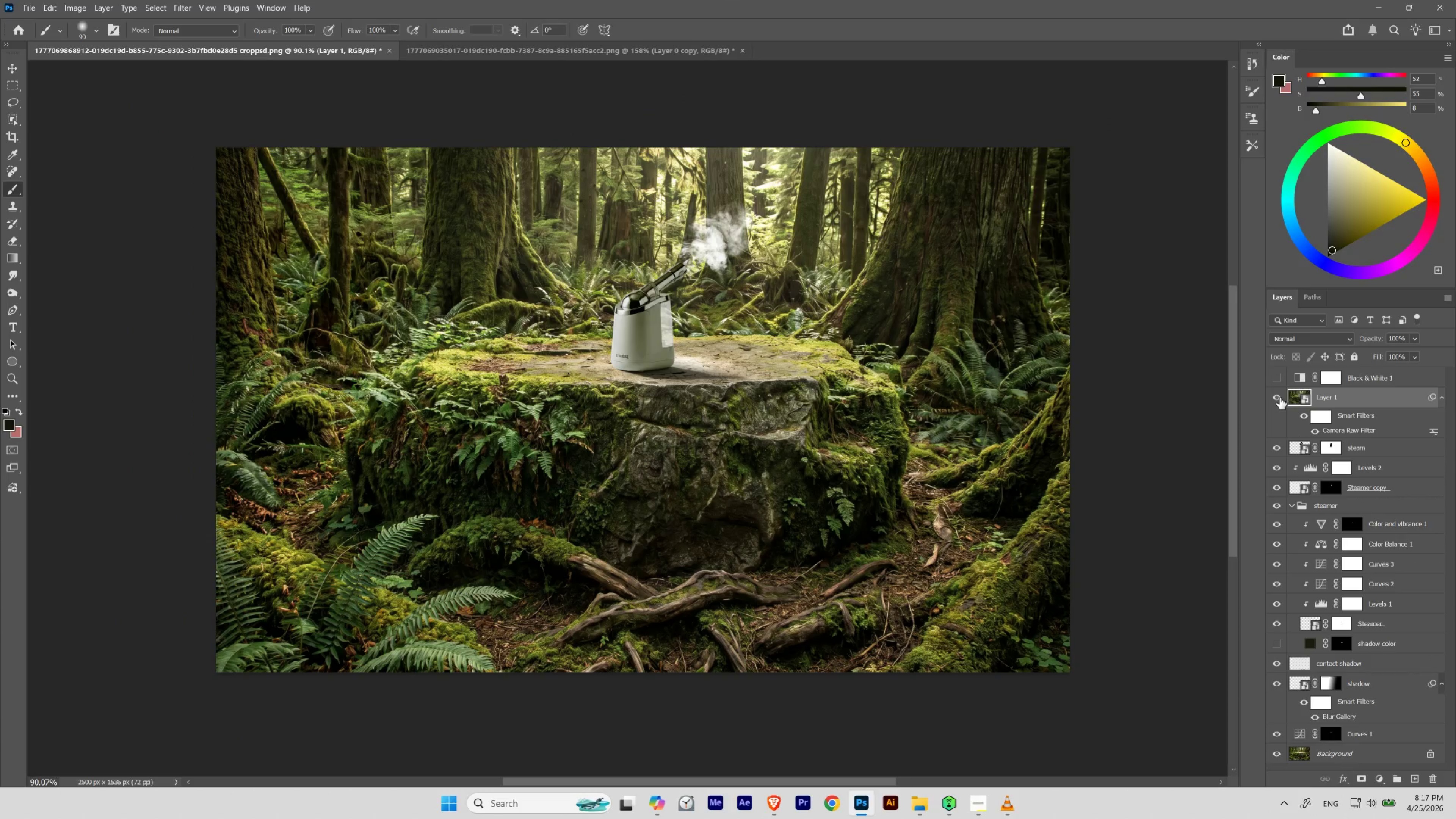 
left_click([1278, 396])
 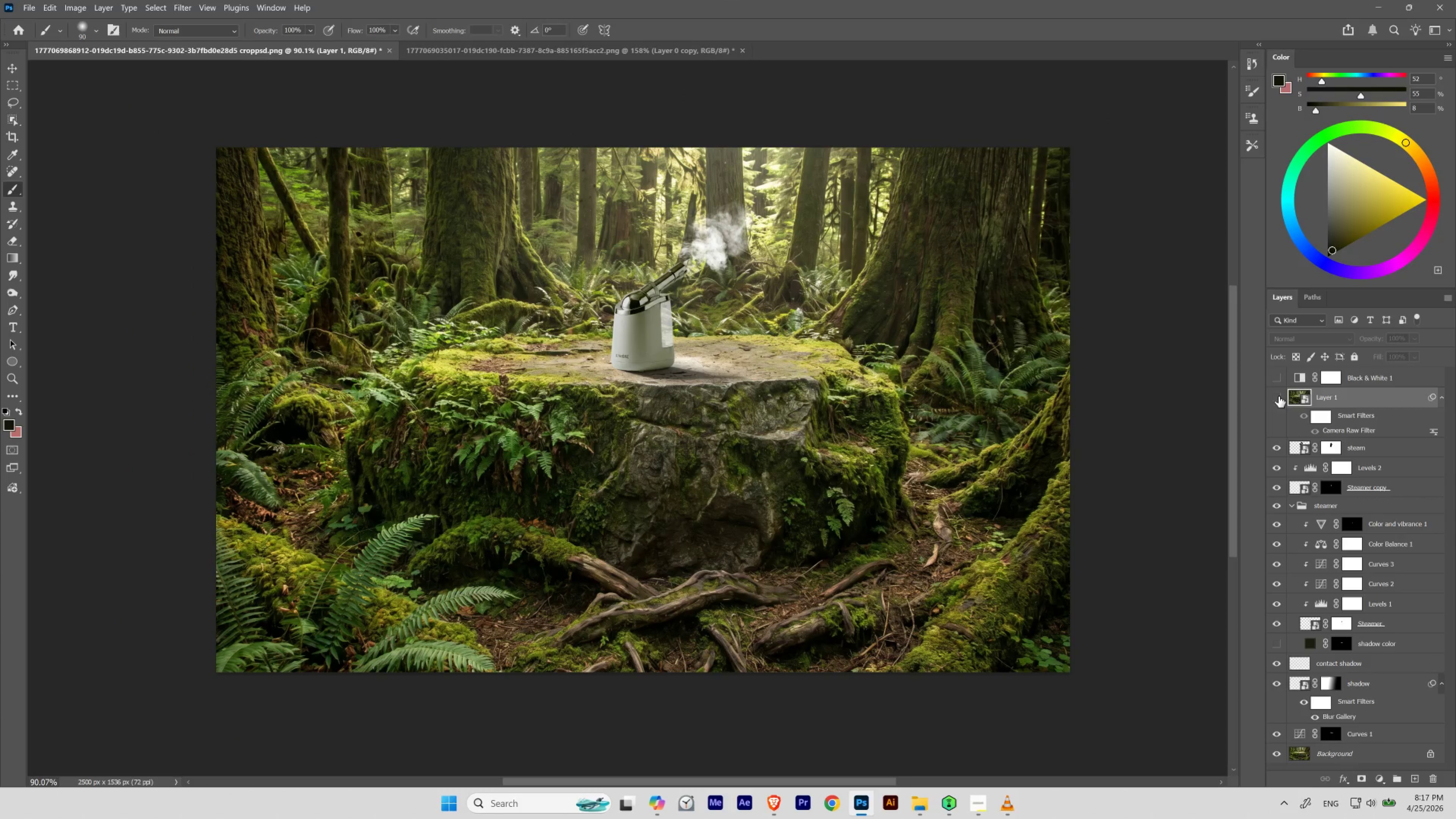 
left_click([1278, 396])
 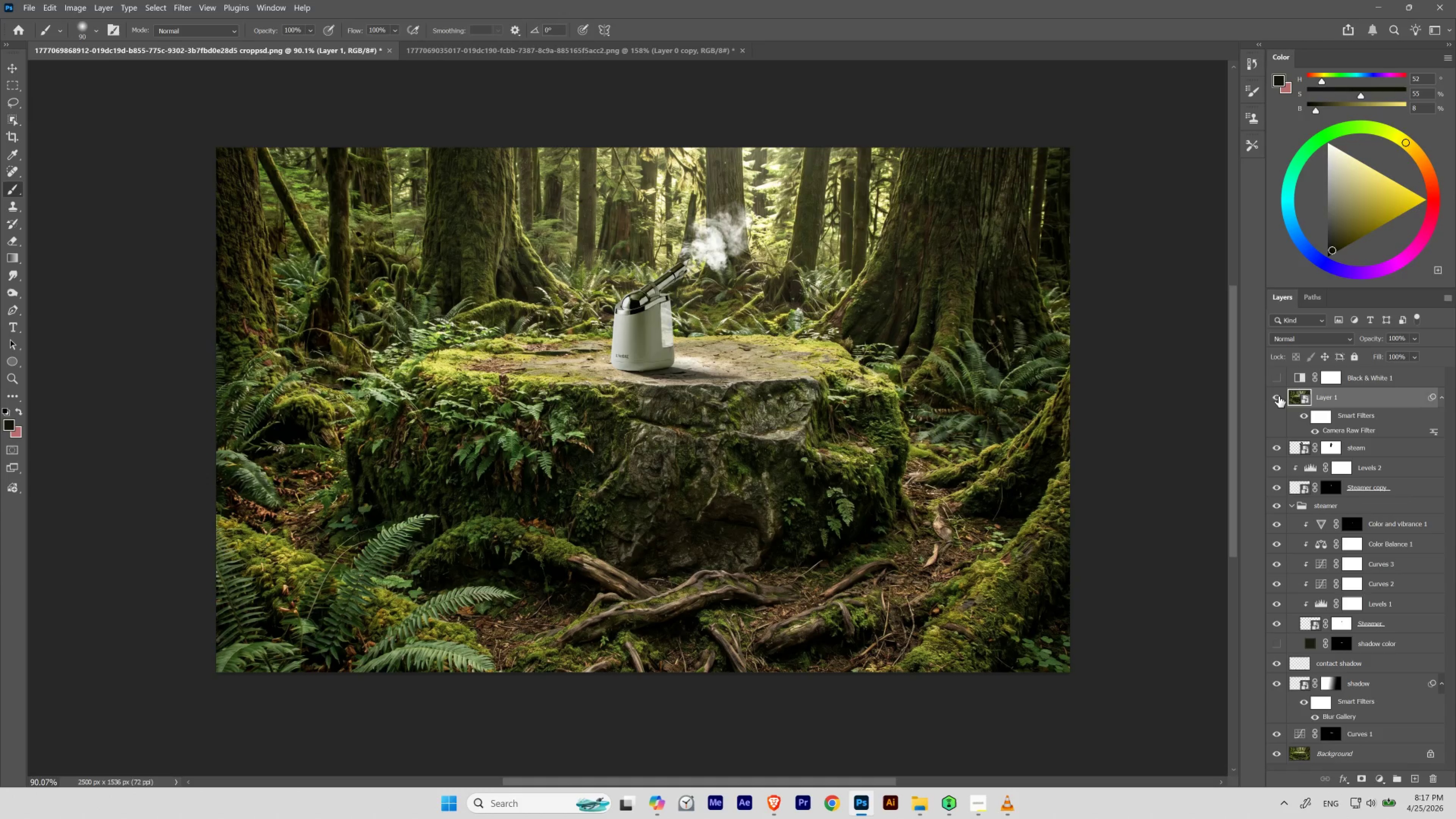 
left_click([1278, 396])
 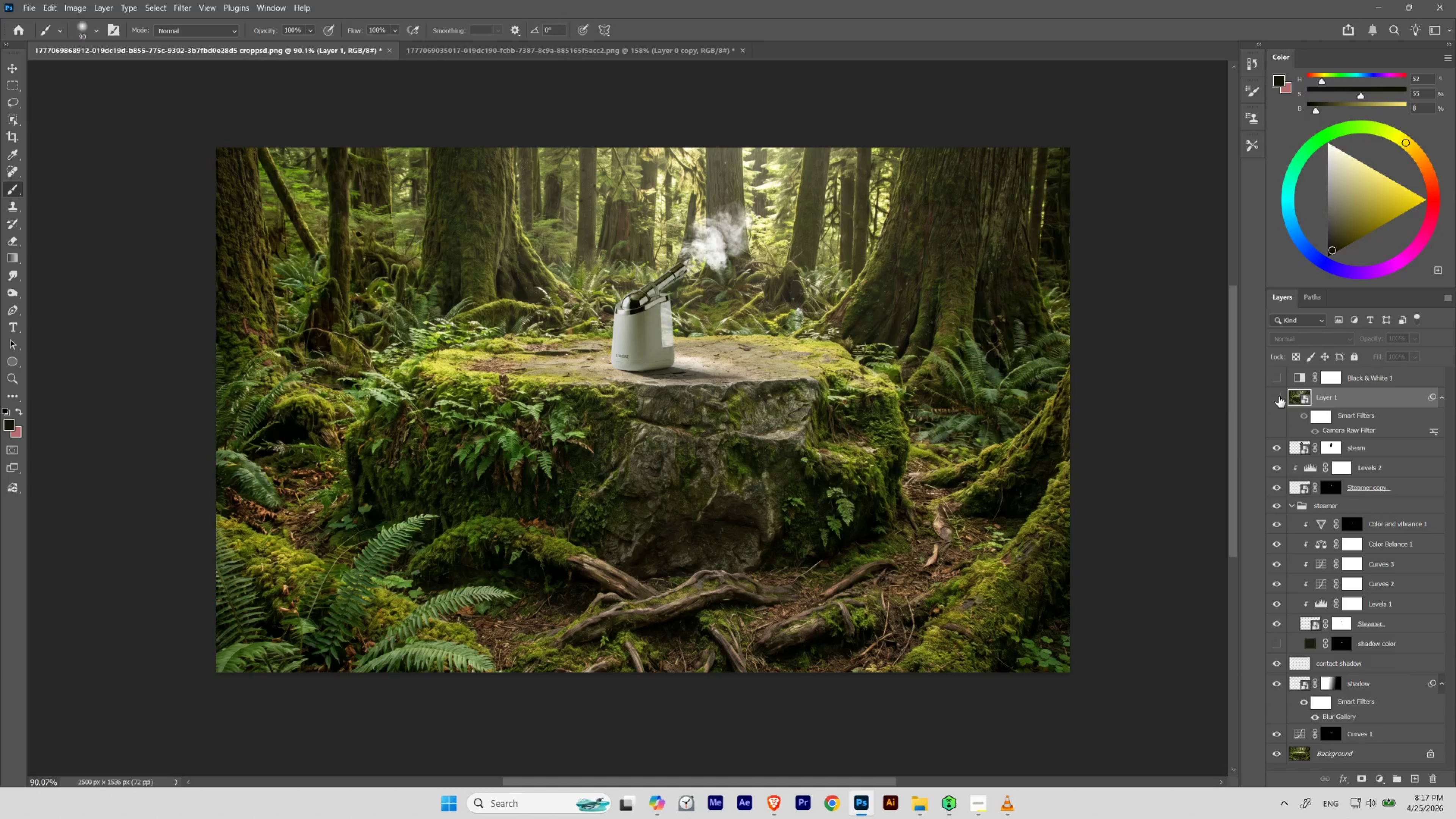 
left_click([1278, 396])
 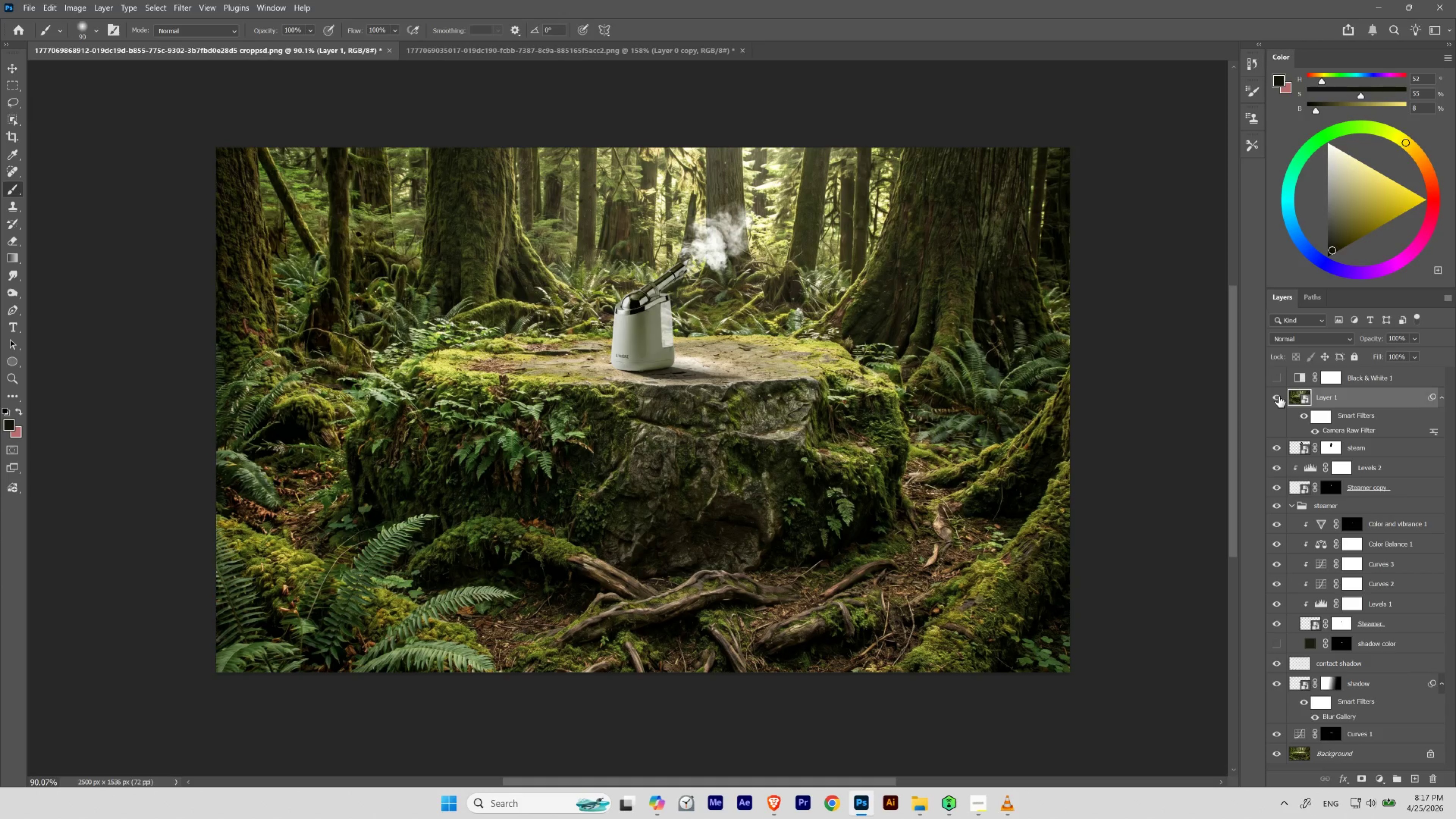 
left_click([1278, 396])
 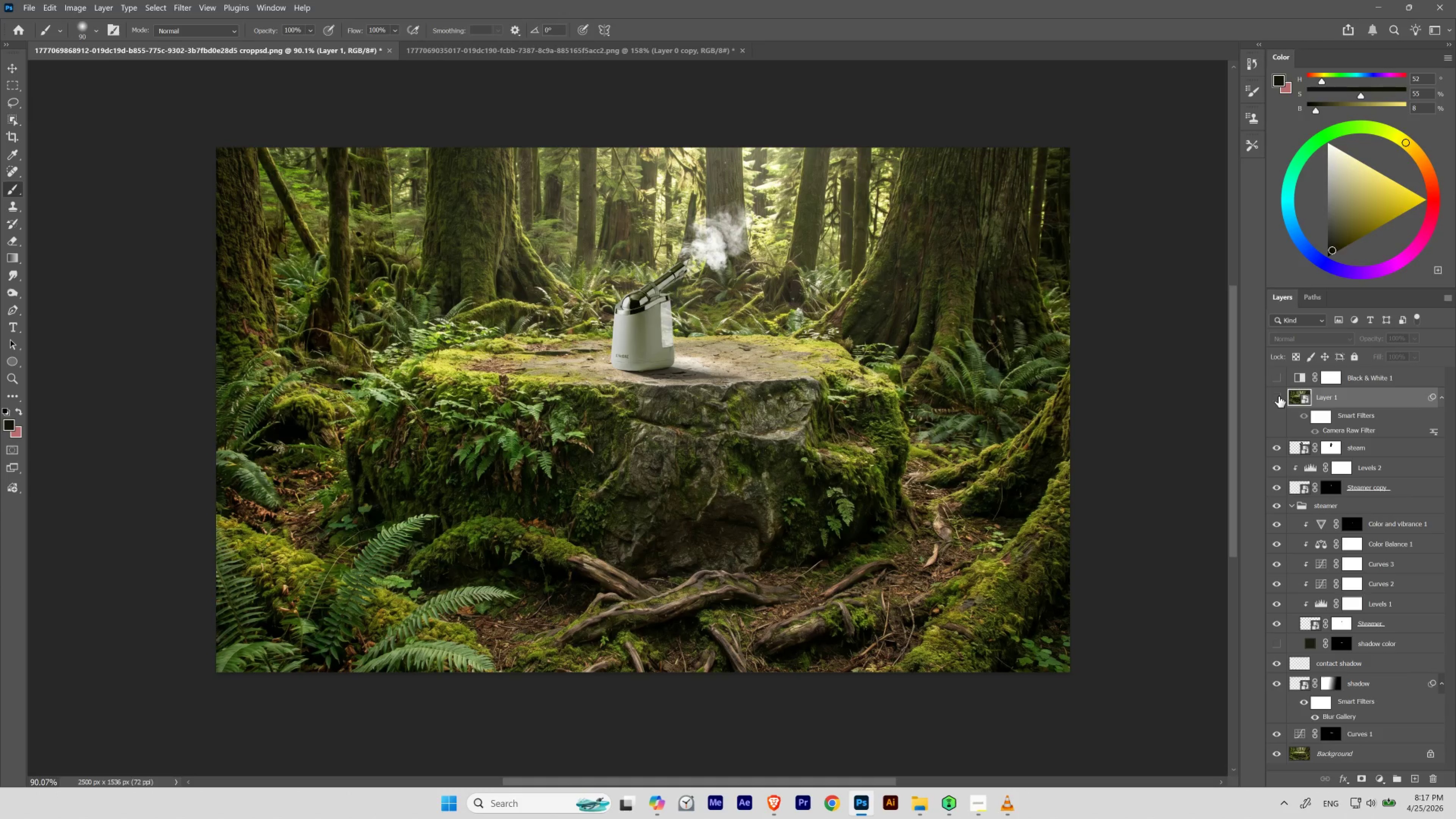 
left_click([1278, 396])
 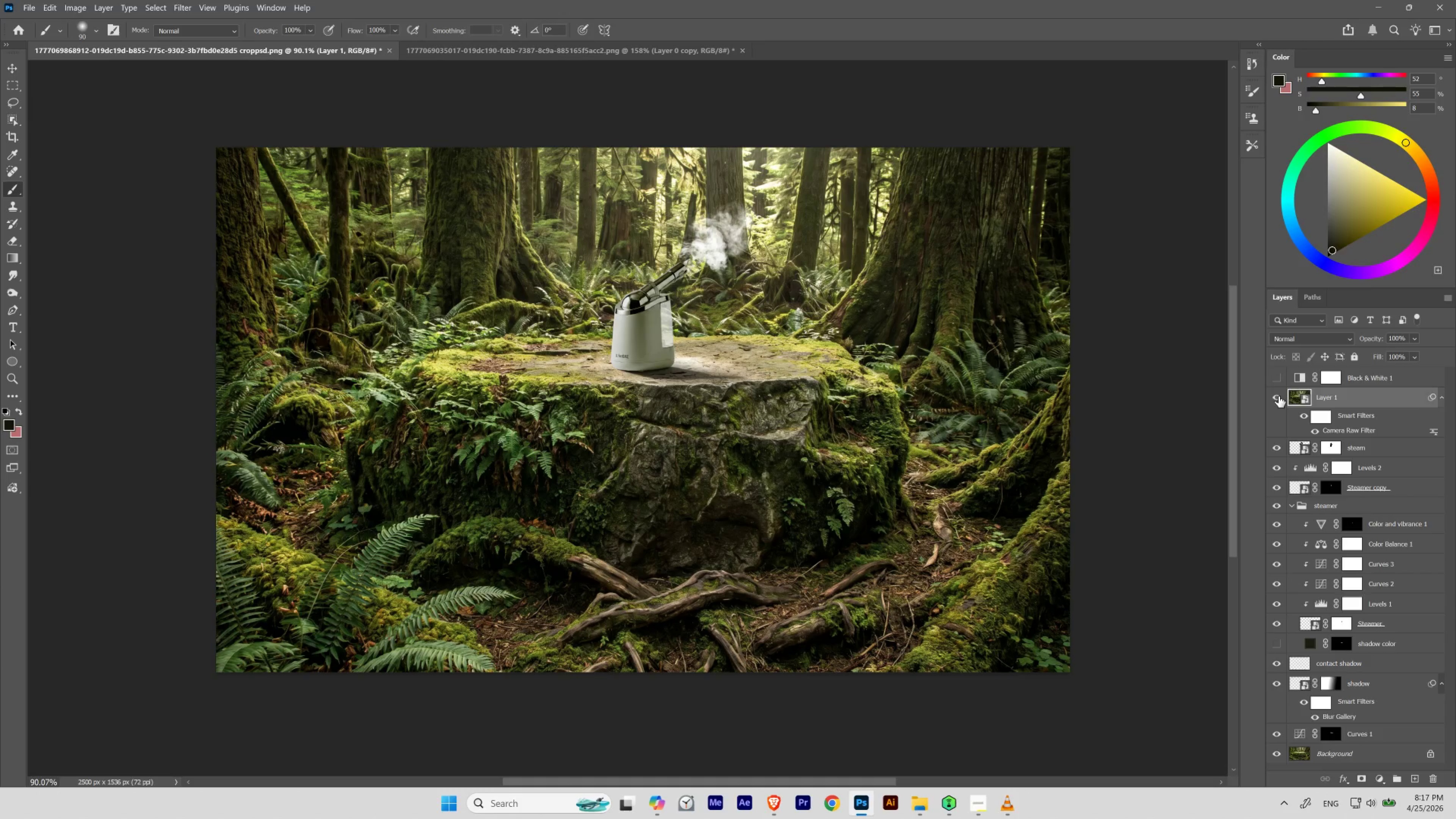 
left_click([1278, 396])
 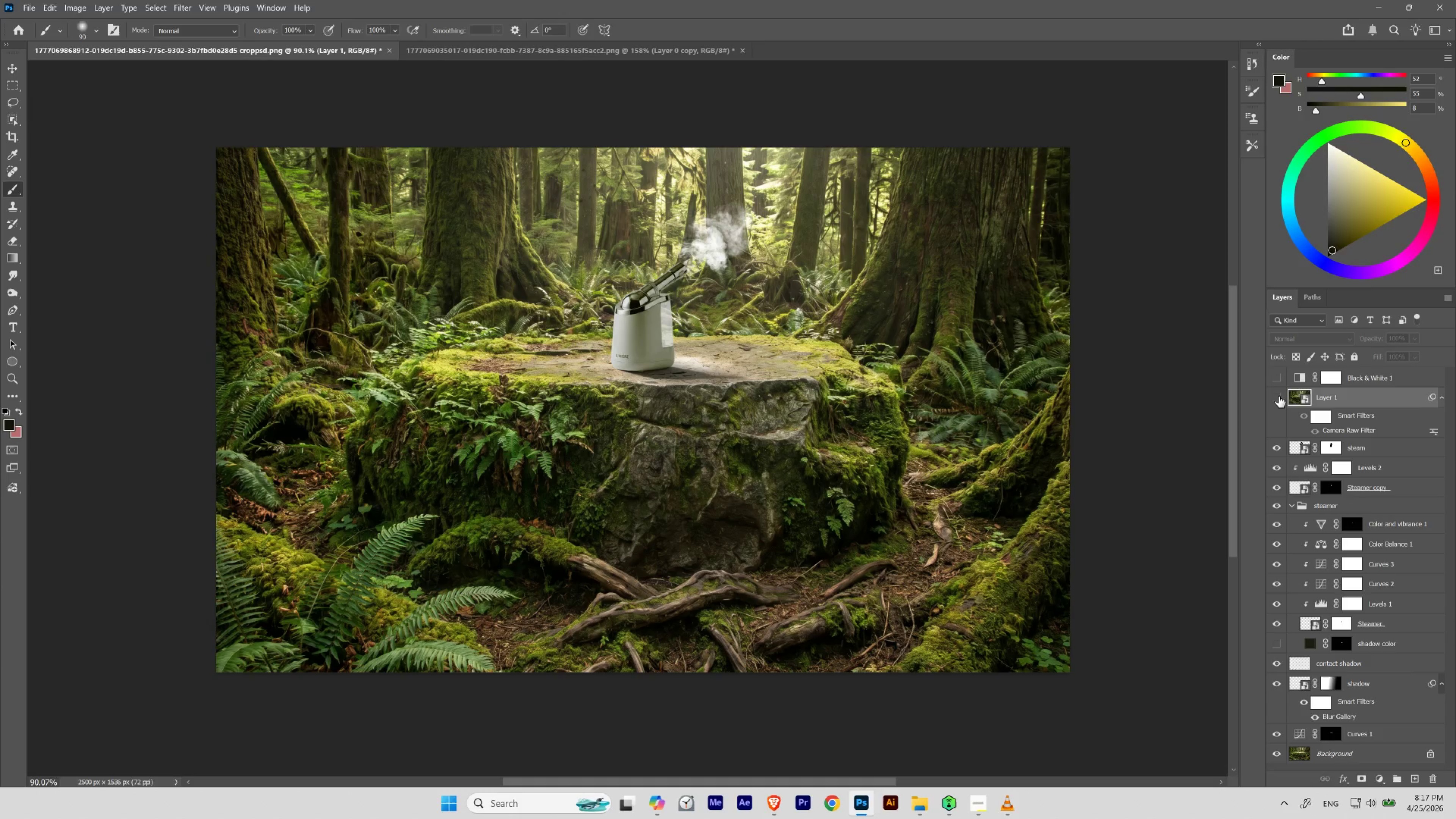 
left_click([1278, 396])
 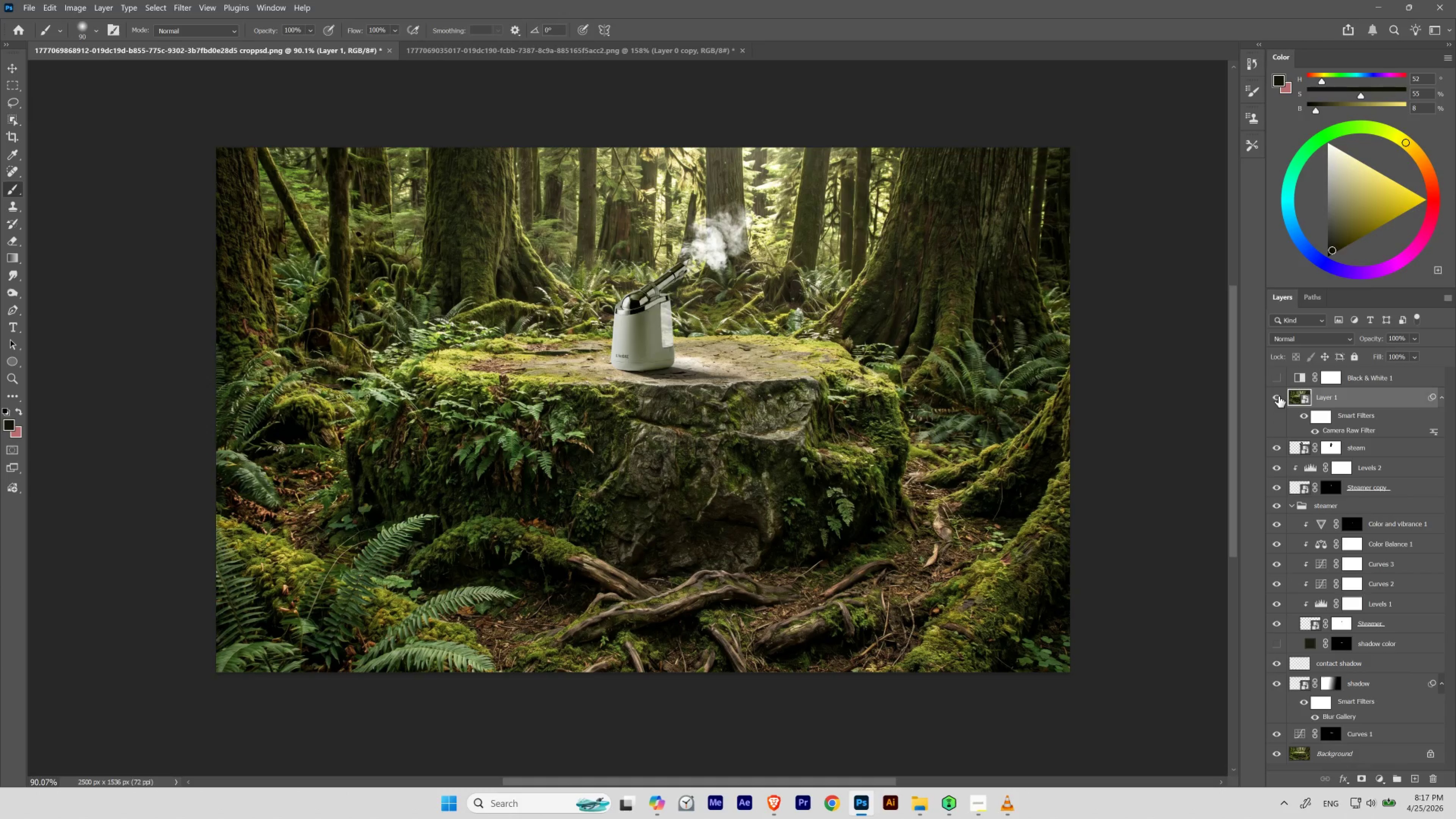 
left_click([1278, 396])
 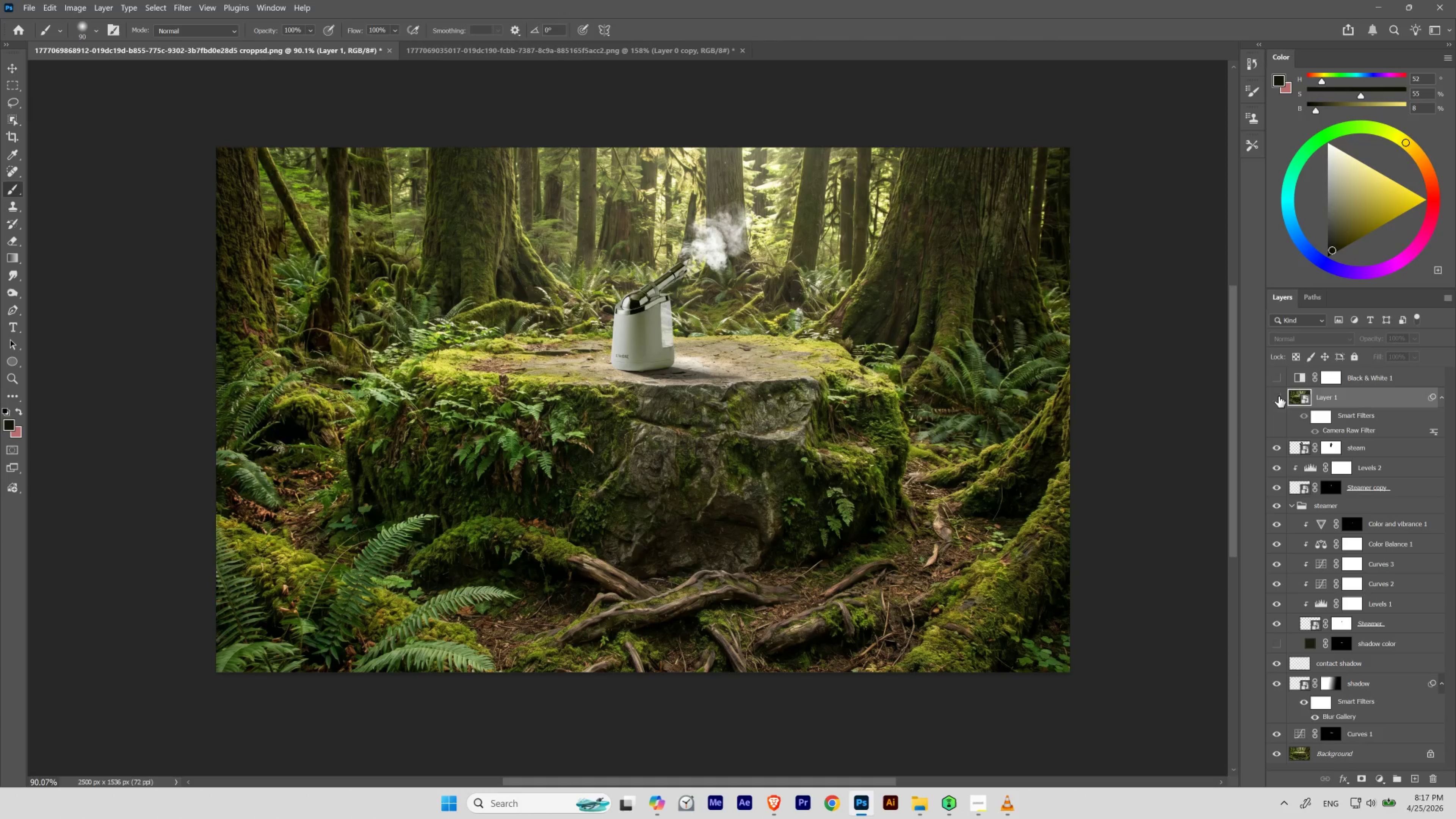 
left_click([1278, 396])
 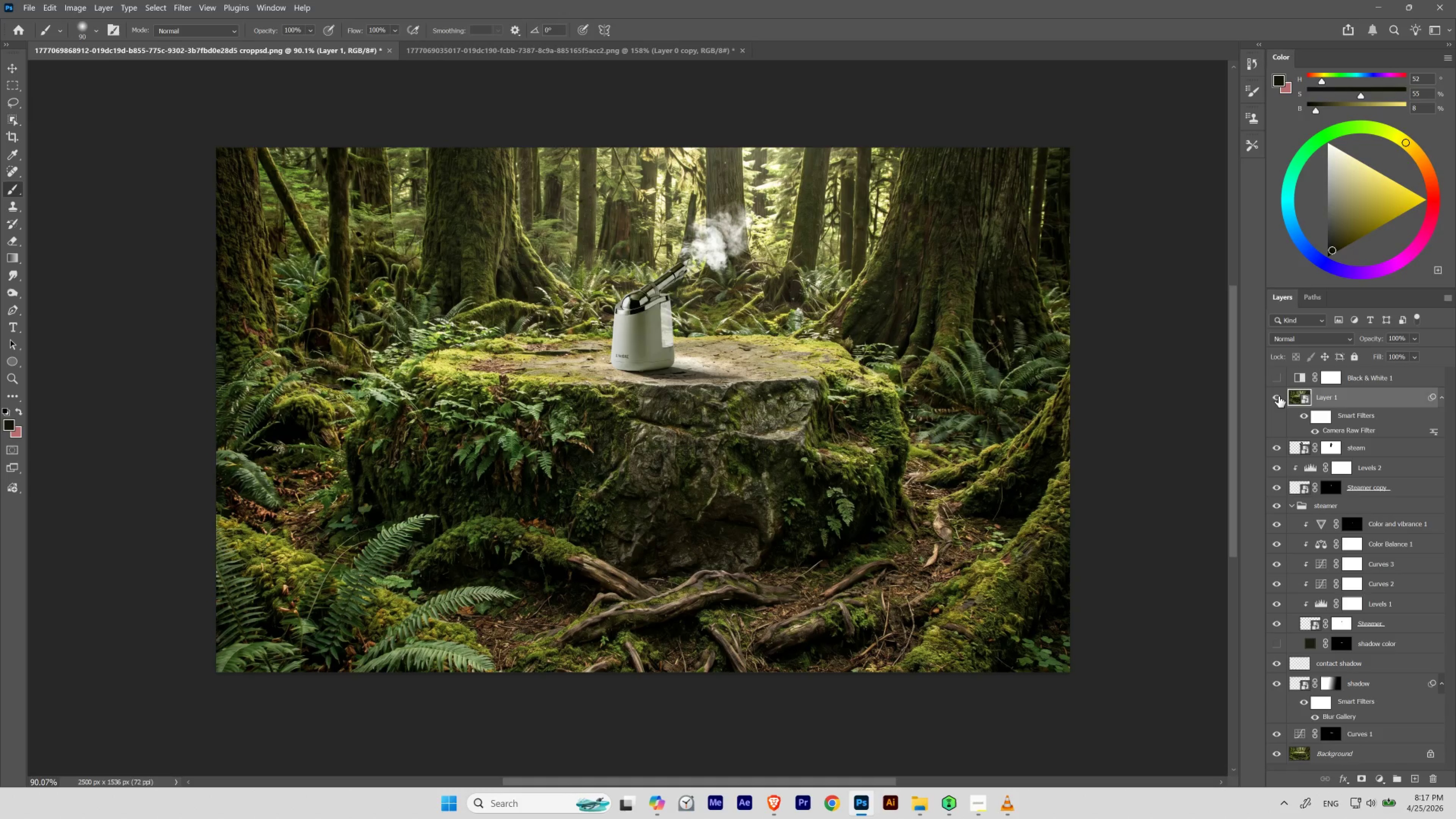 
left_click([1278, 396])
 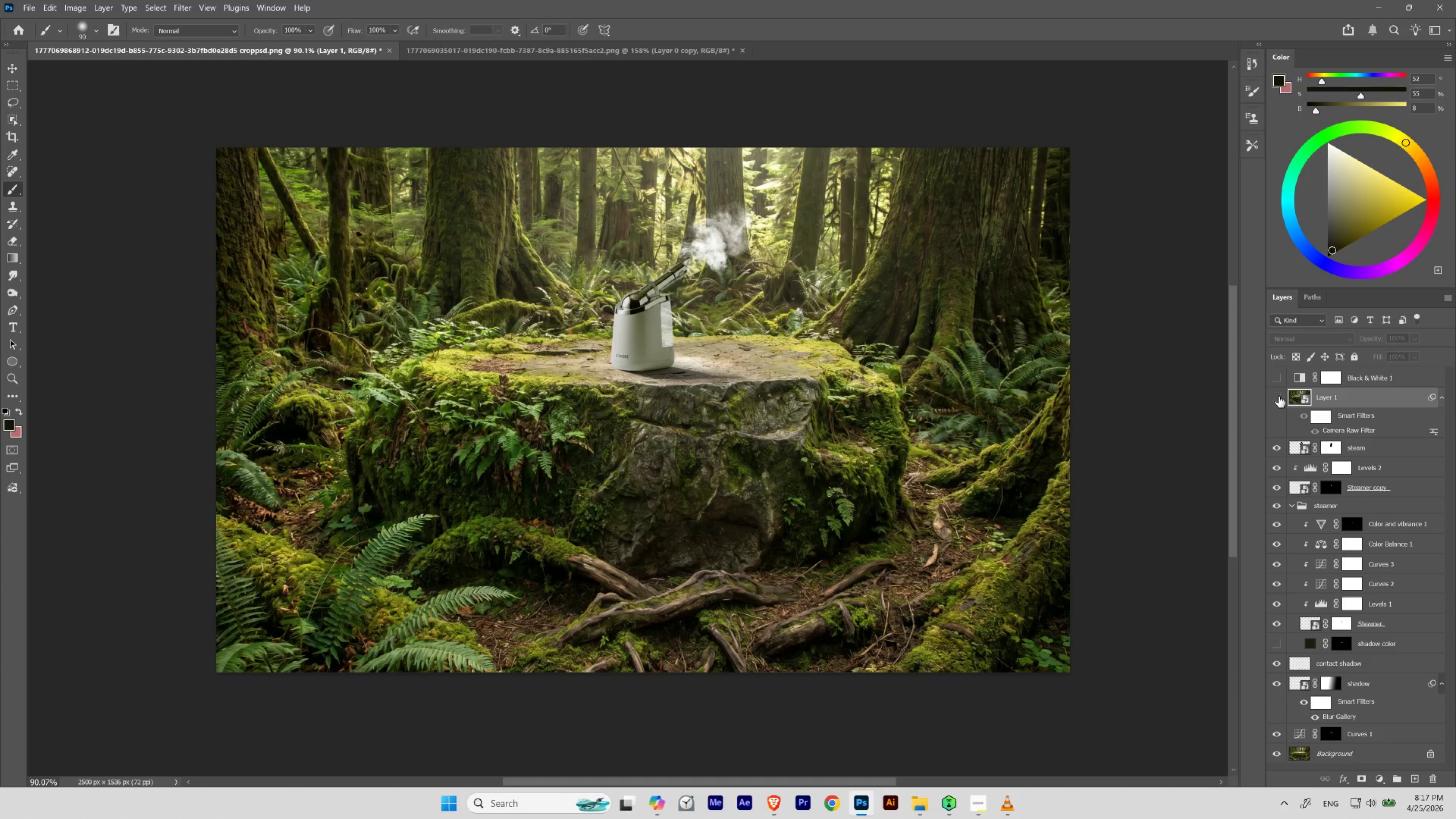 
left_click([1278, 396])
 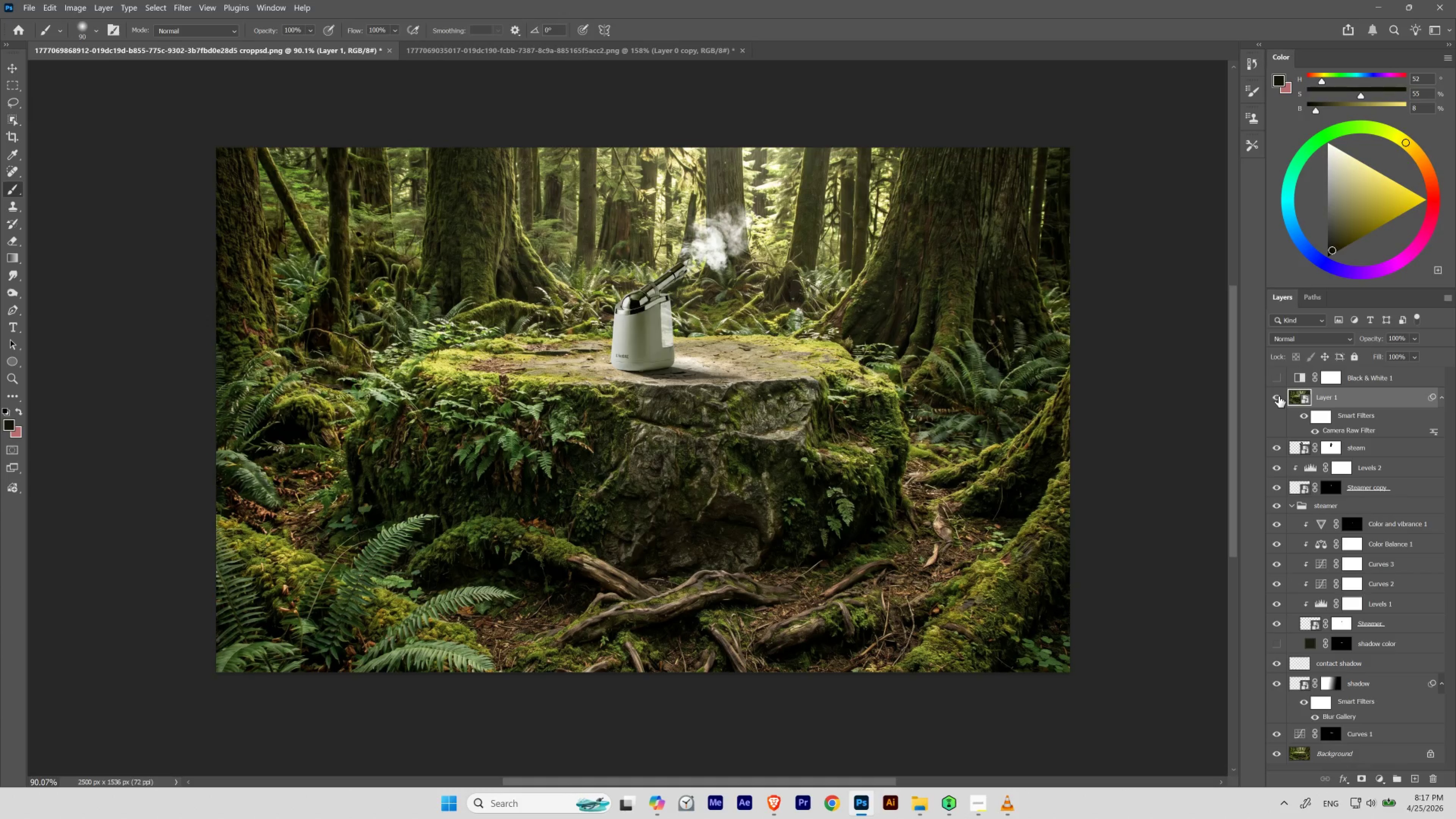 
left_click([1278, 396])
 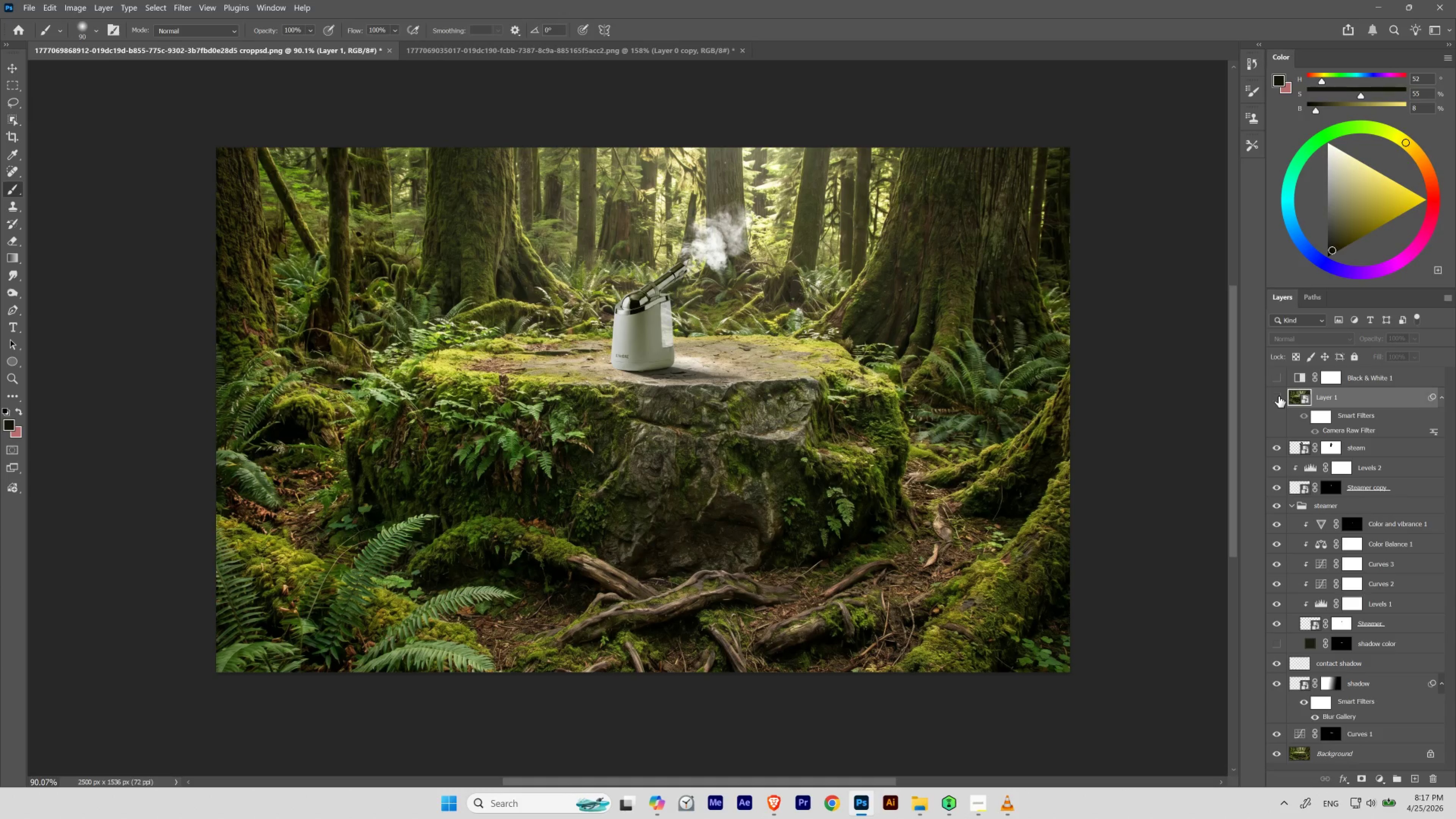 
left_click([1278, 396])
 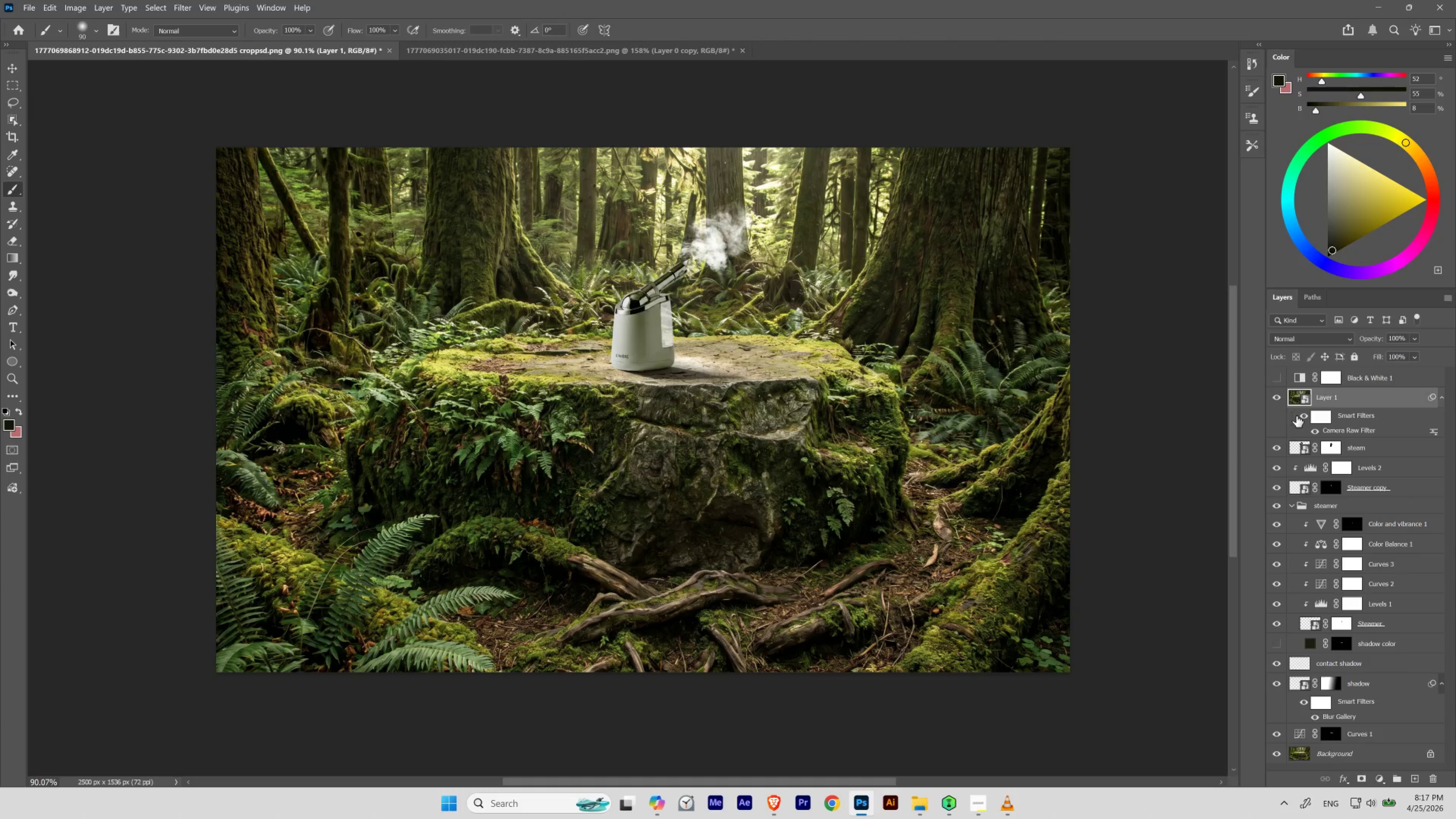 
double_click([1438, 429])
 